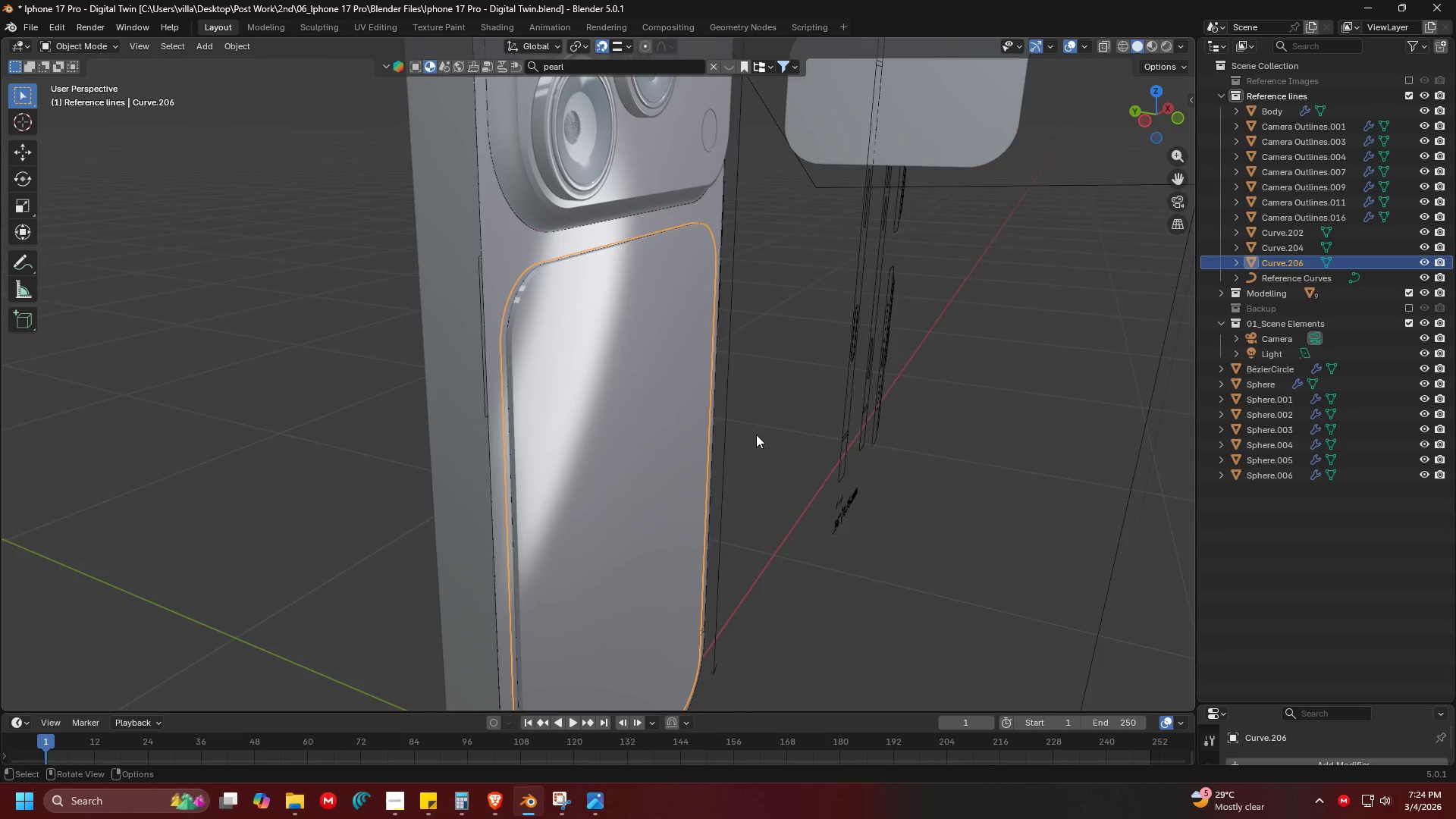 
hold_key(key=ShiftLeft, duration=0.33)
 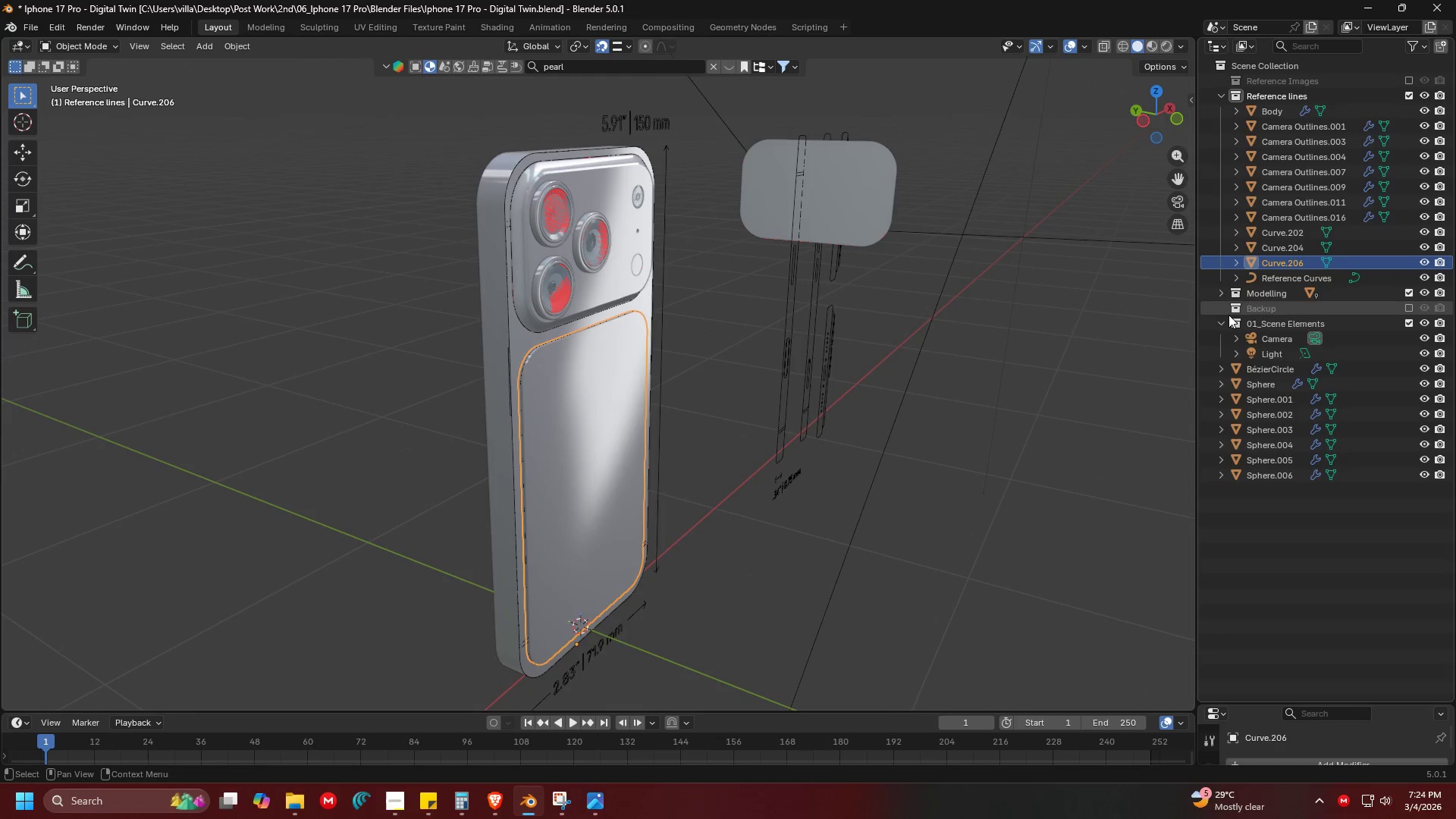 
scroll: coordinate [756, 435], scroll_direction: down, amount: 3.0
 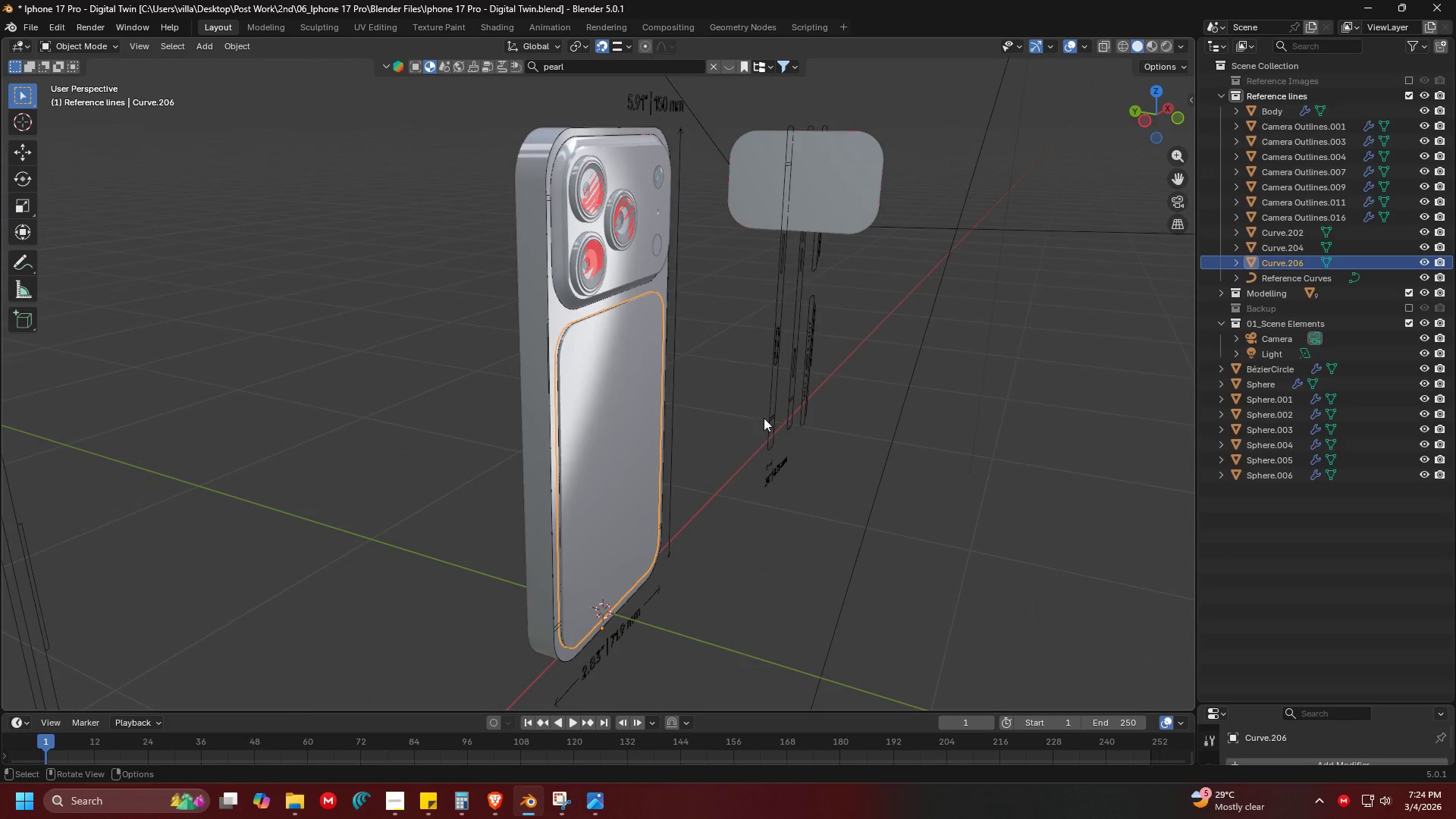 
left_click([1222, 318])
 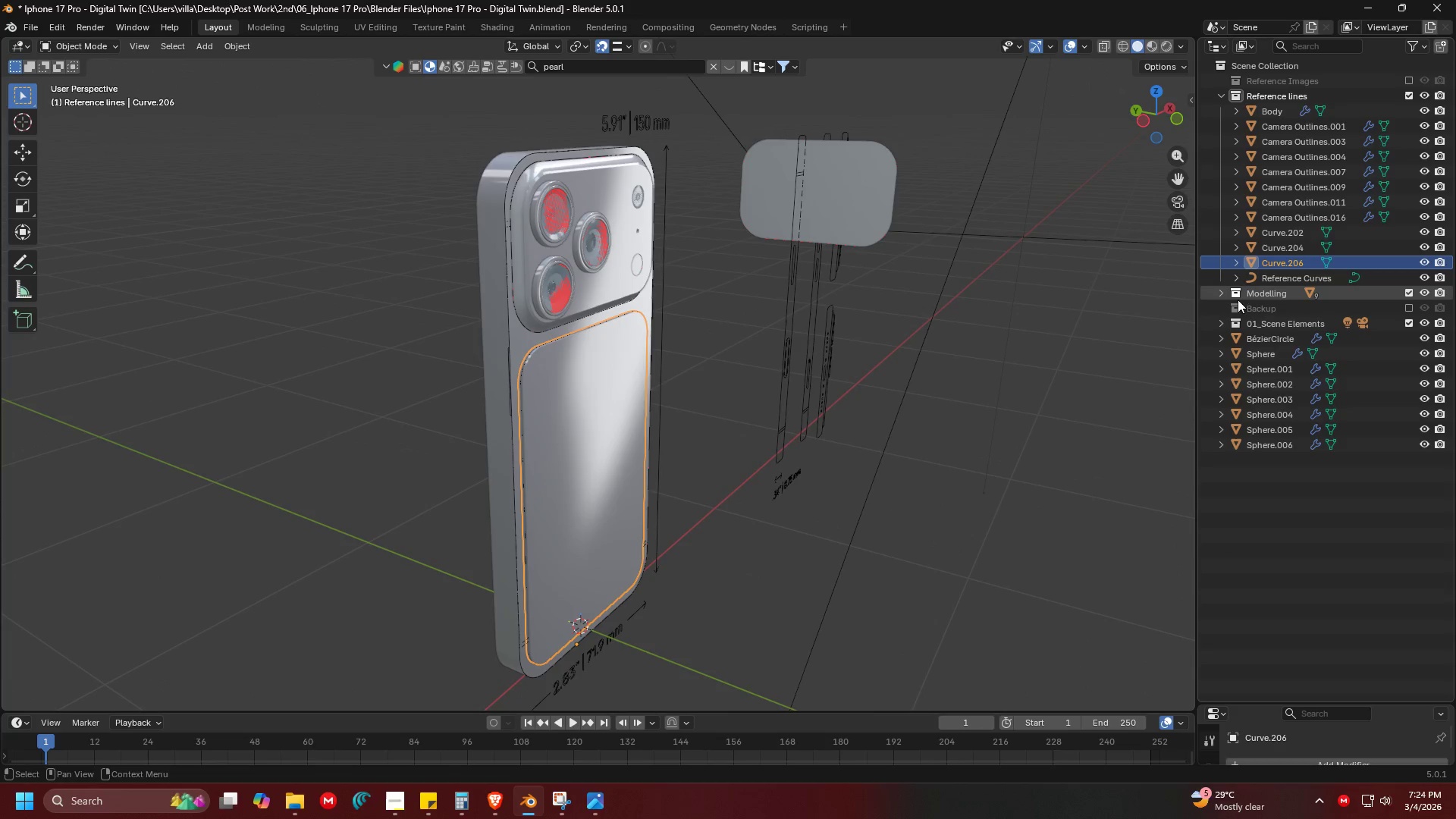 
left_click([1219, 293])
 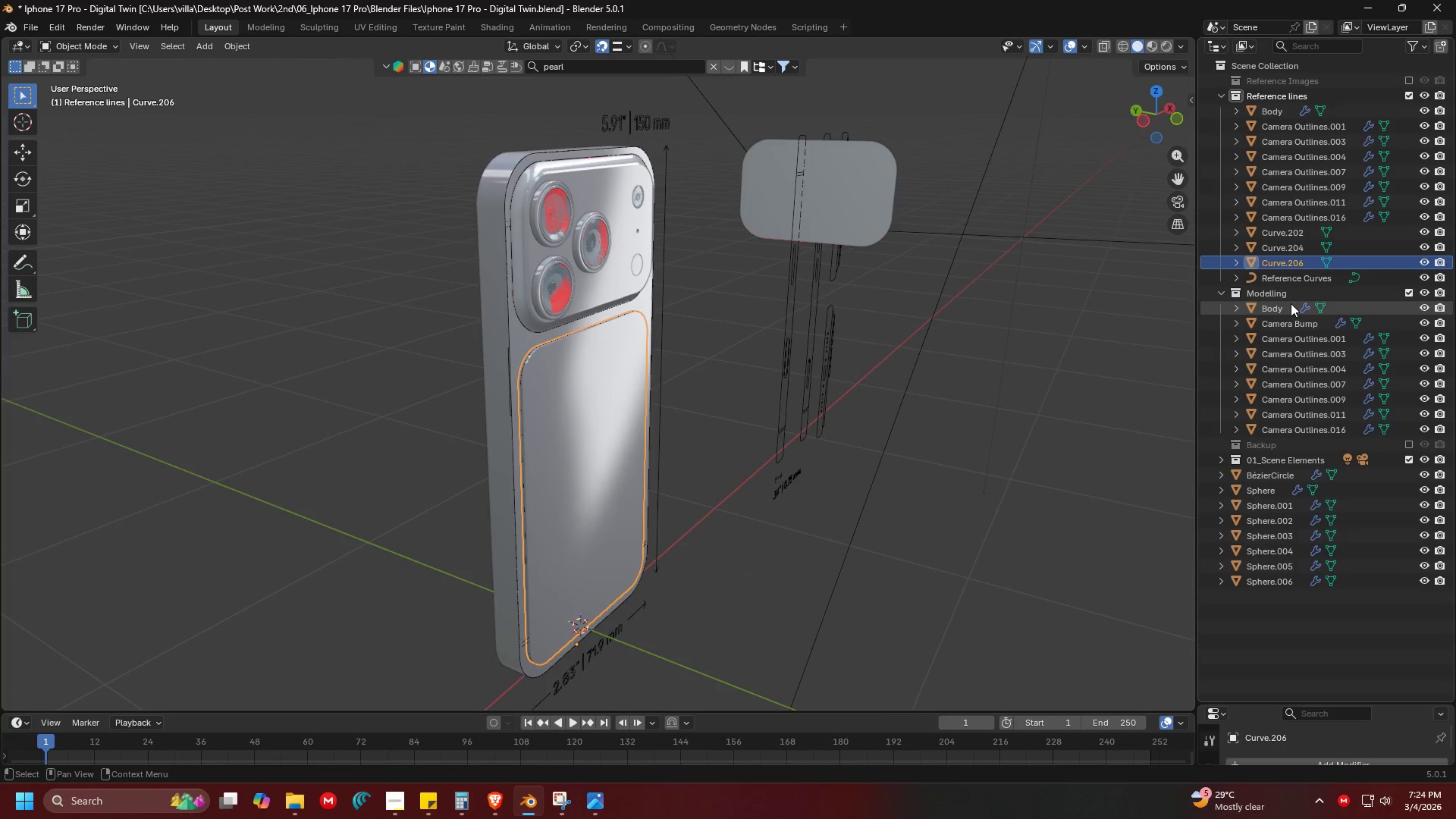 
left_click([1260, 312])
 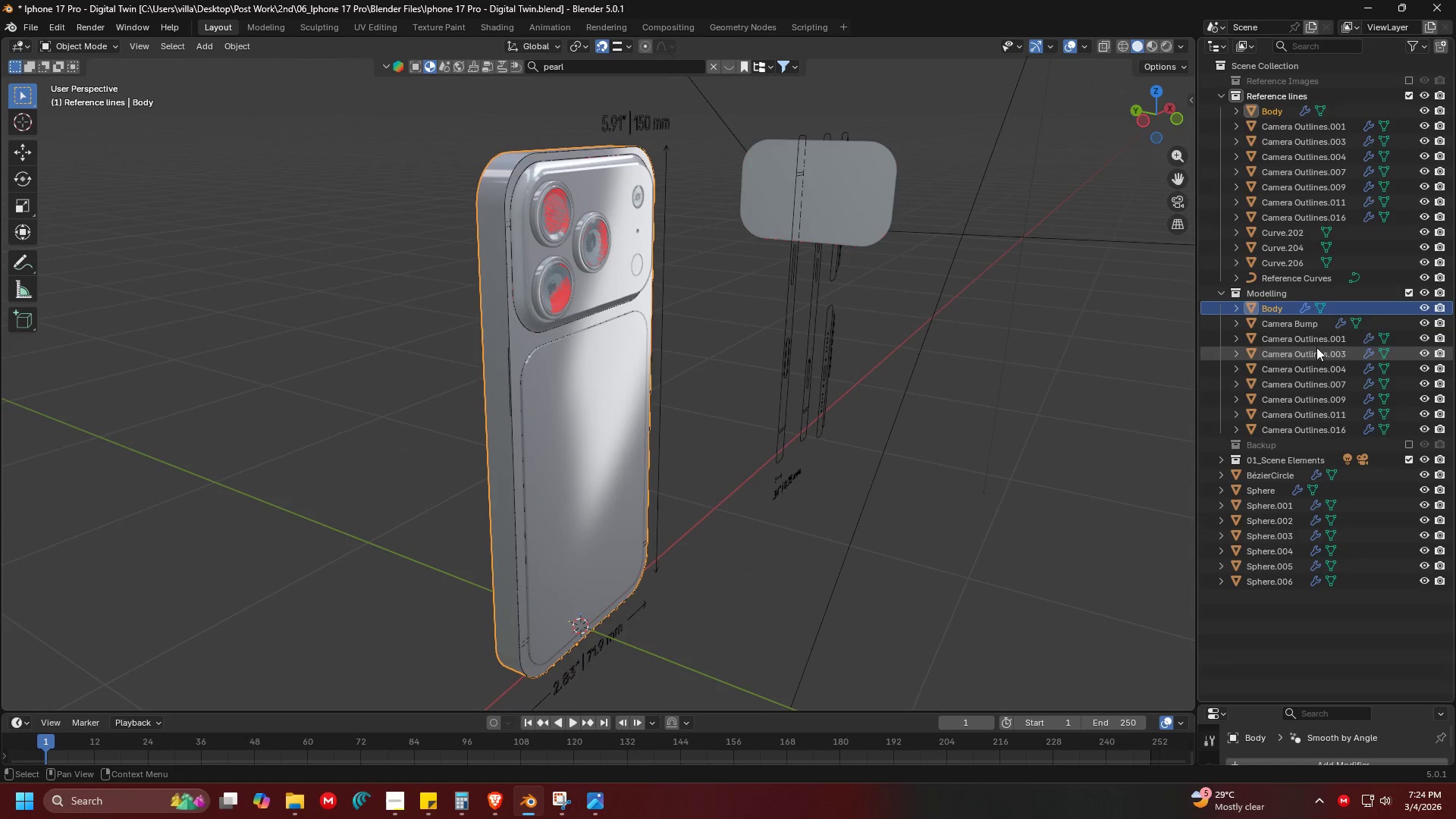 
left_click([1290, 321])
 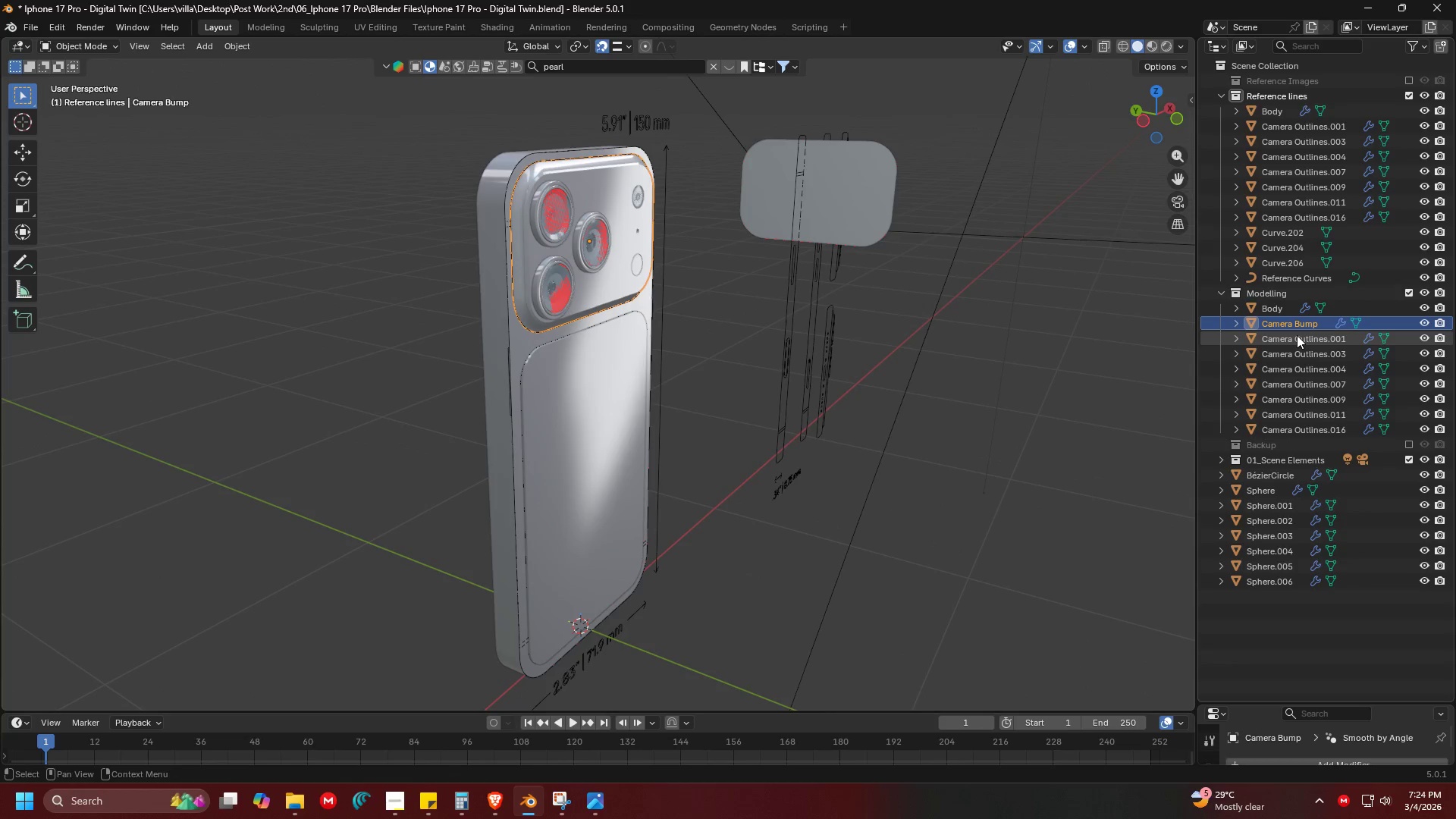 
left_click([1297, 335])
 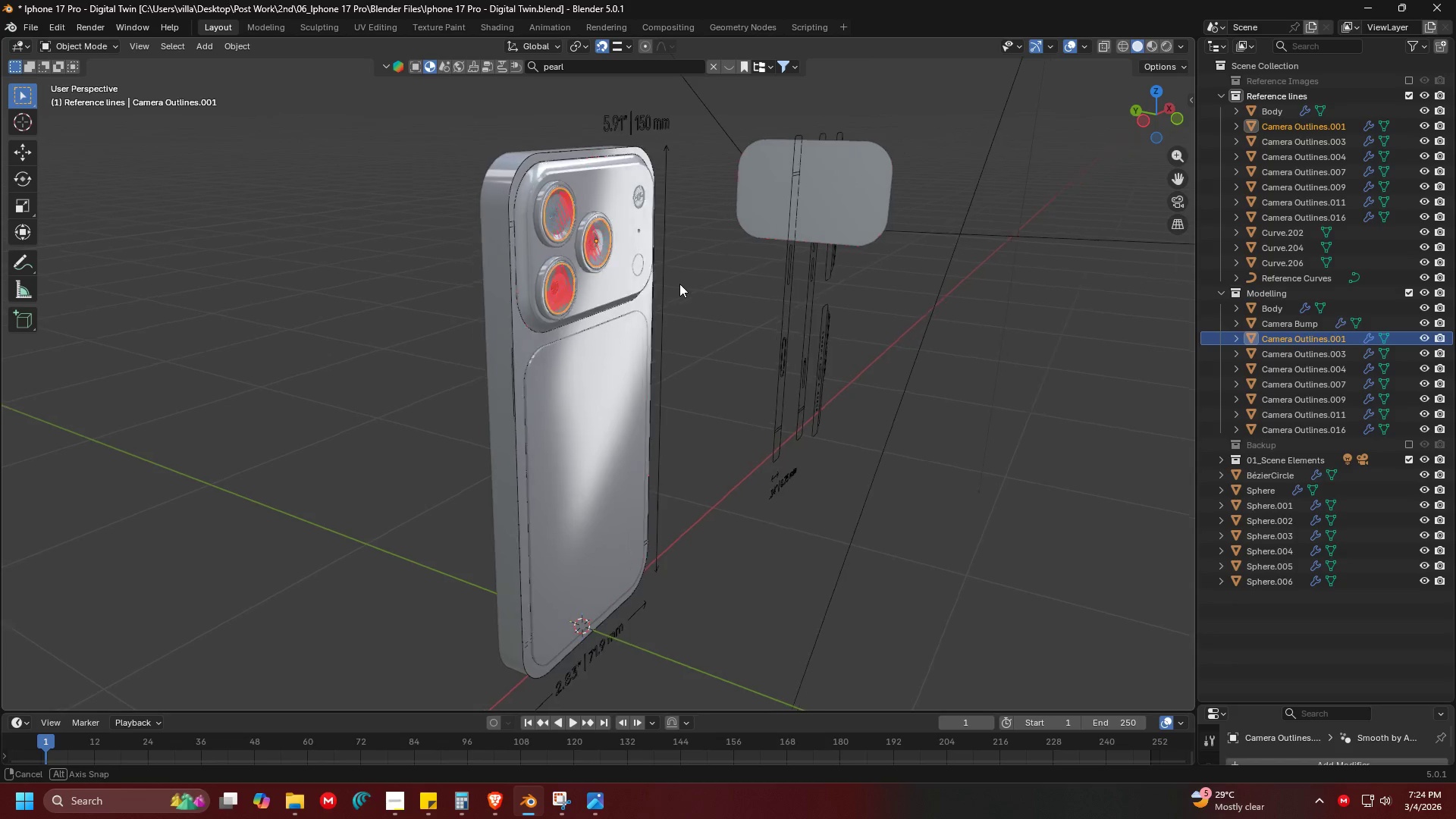 
scroll: coordinate [703, 306], scroll_direction: up, amount: 3.0
 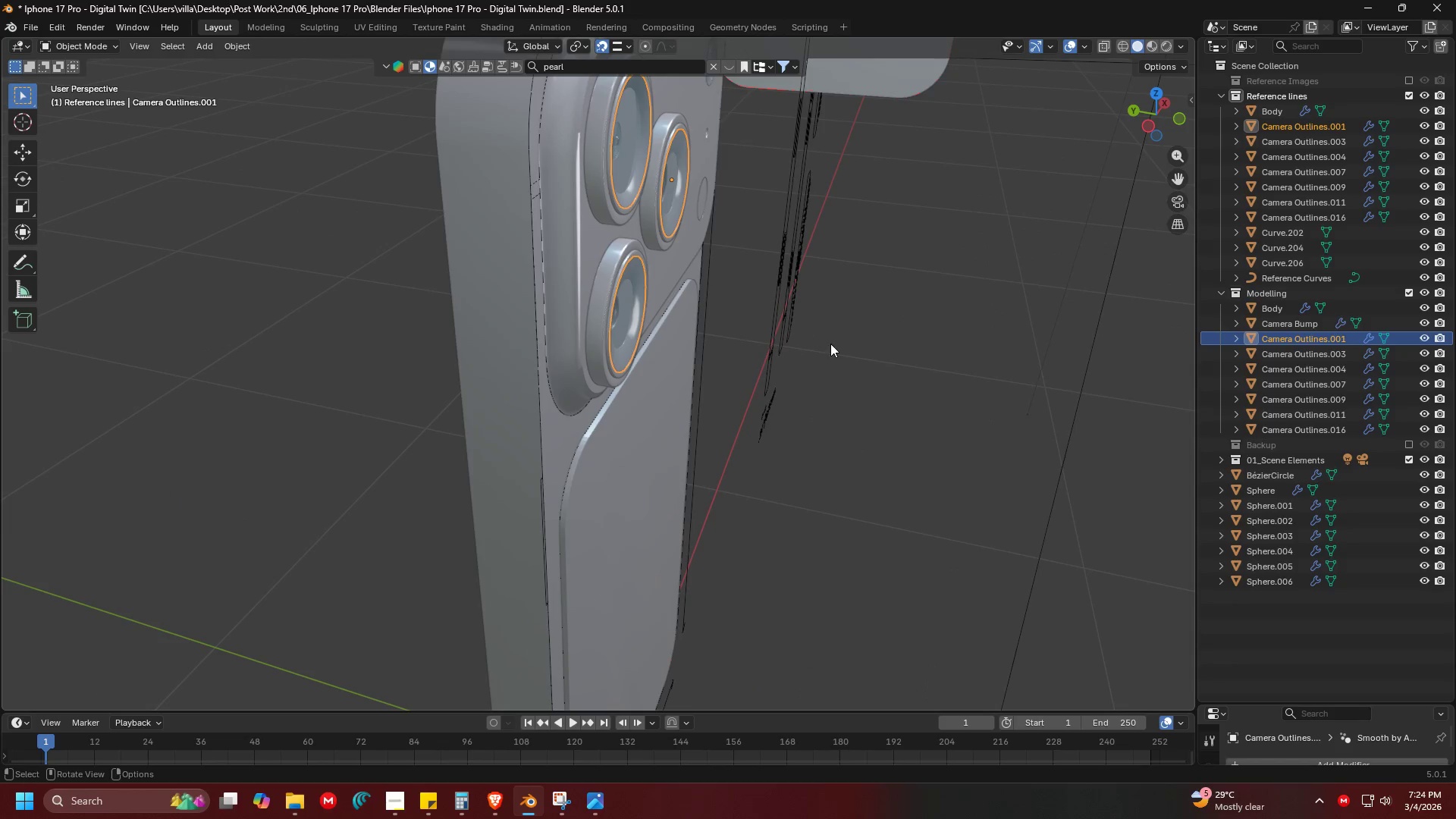 
key(Shift+ShiftLeft)
 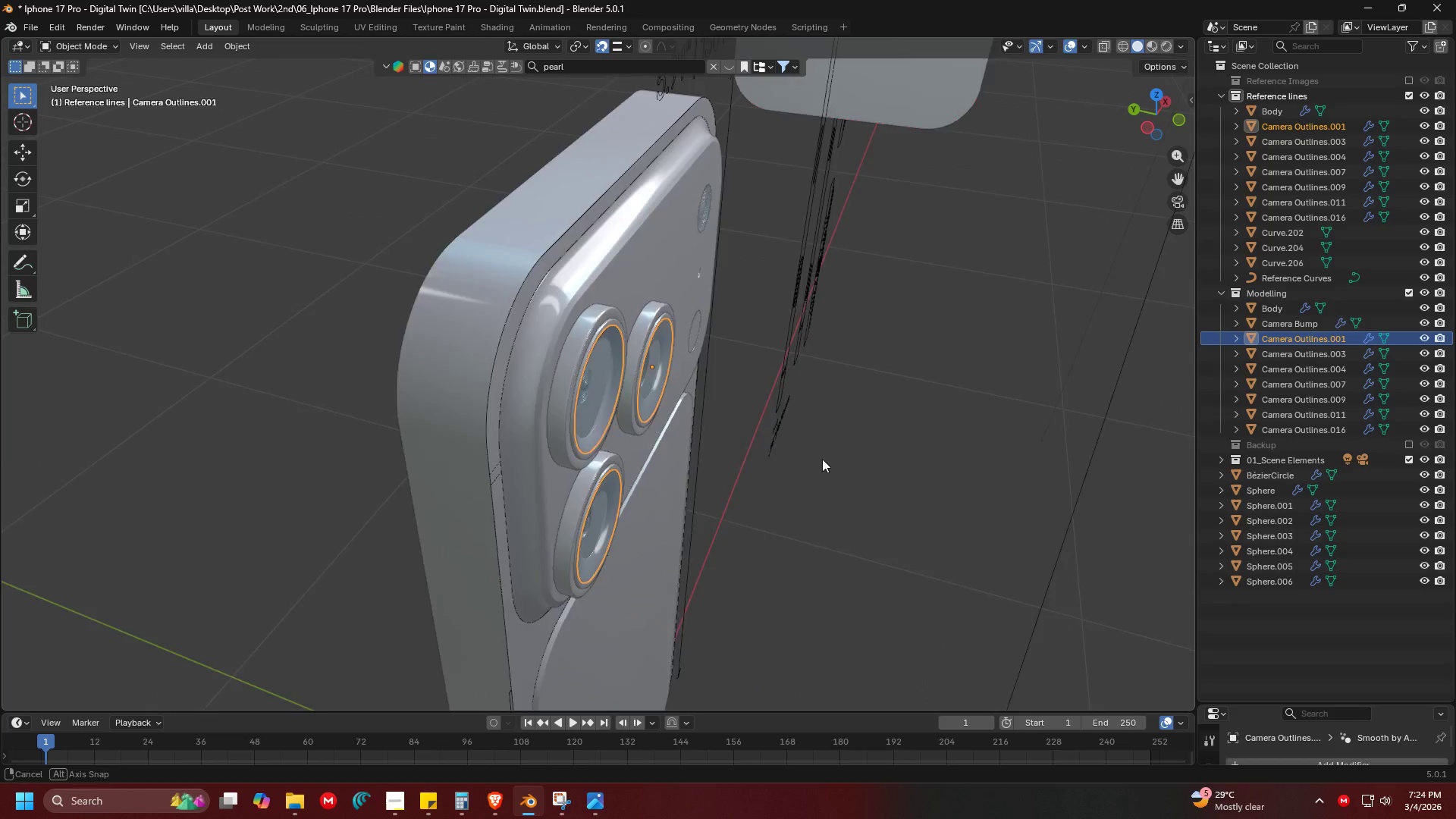 
key(Shift+ShiftLeft)
 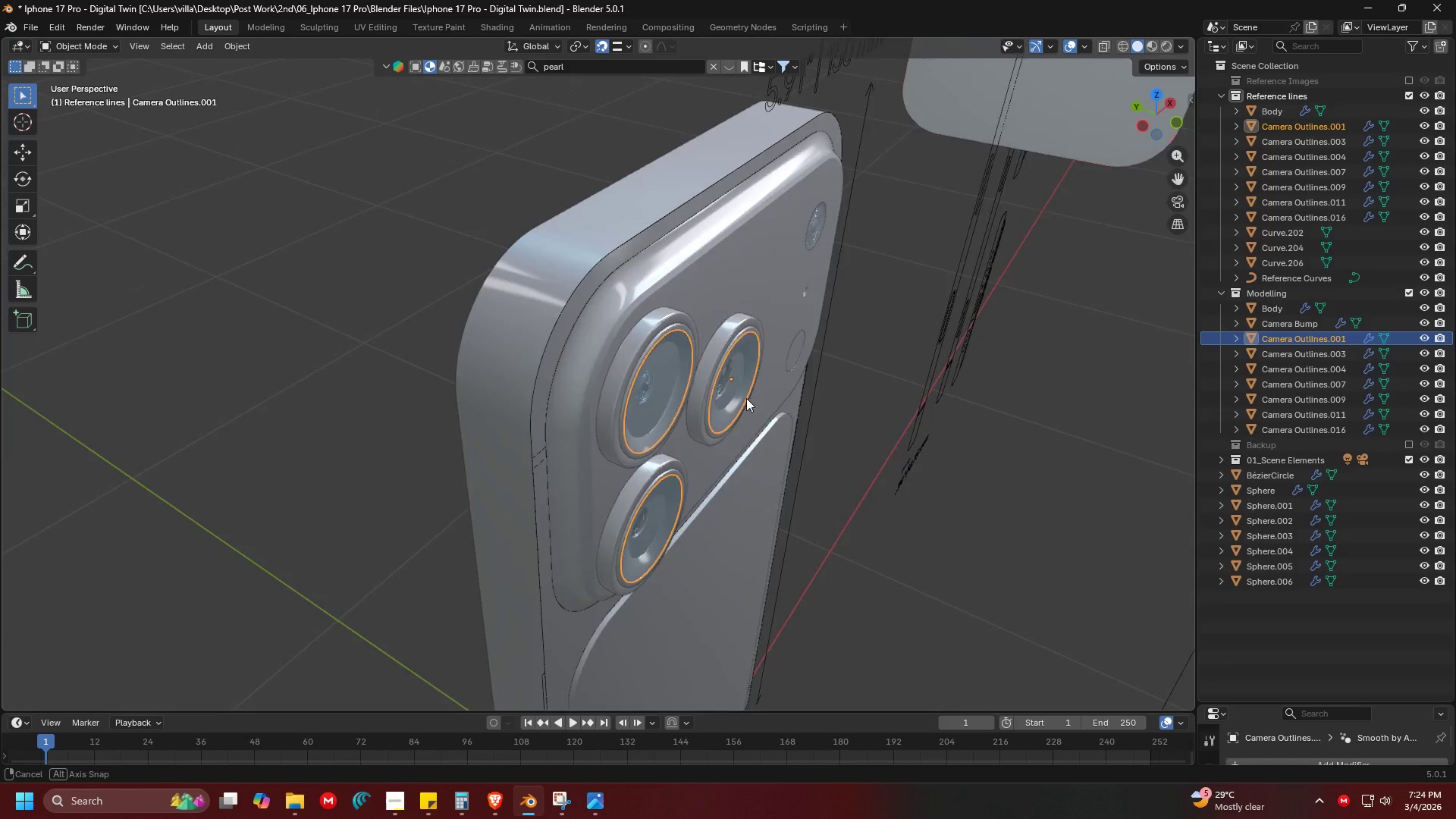 
hold_key(key=ShiftLeft, duration=0.36)
scroll: coordinate [765, 398], scroll_direction: up, amount: 3.0
 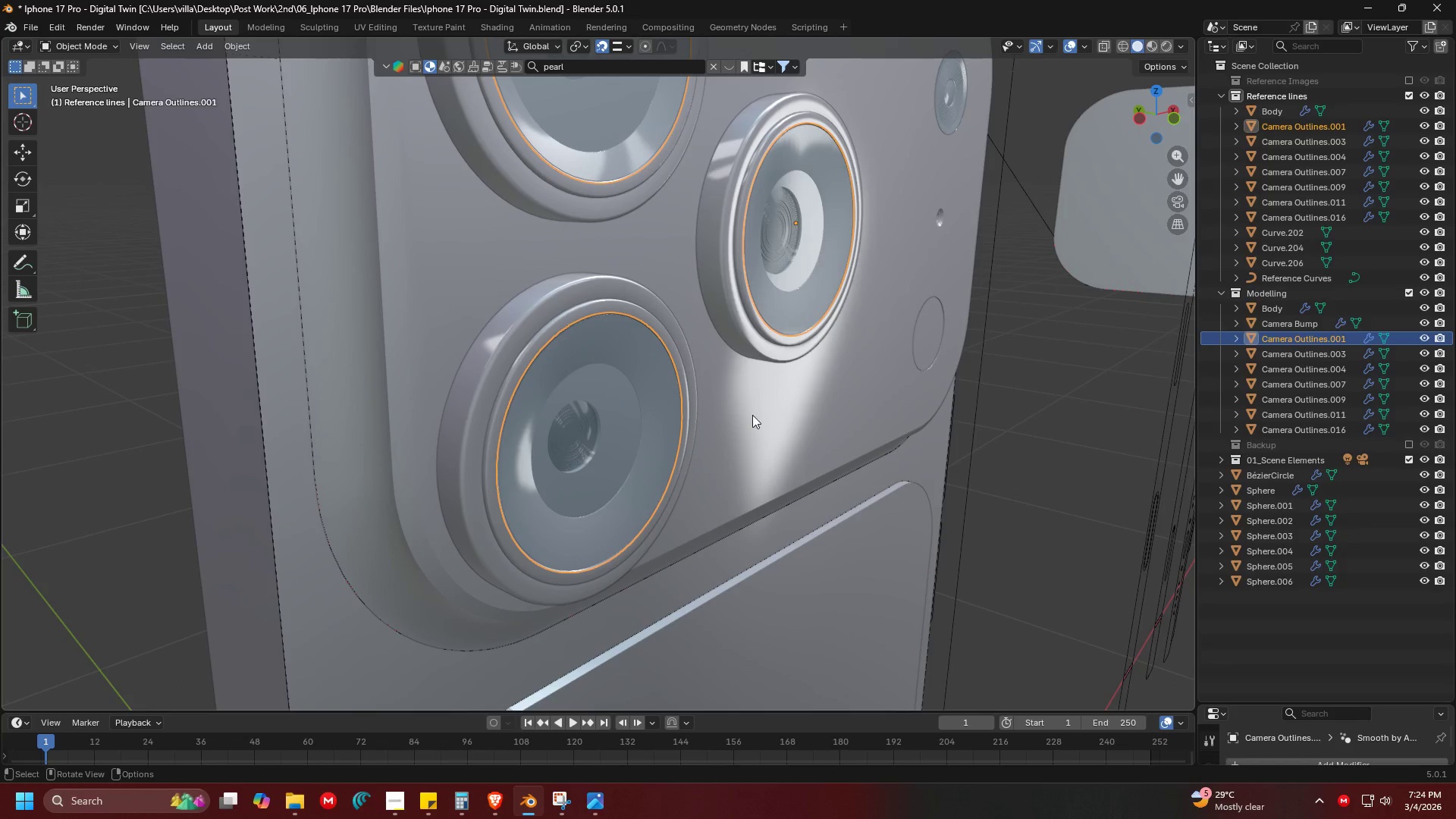 
left_click([760, 426])
 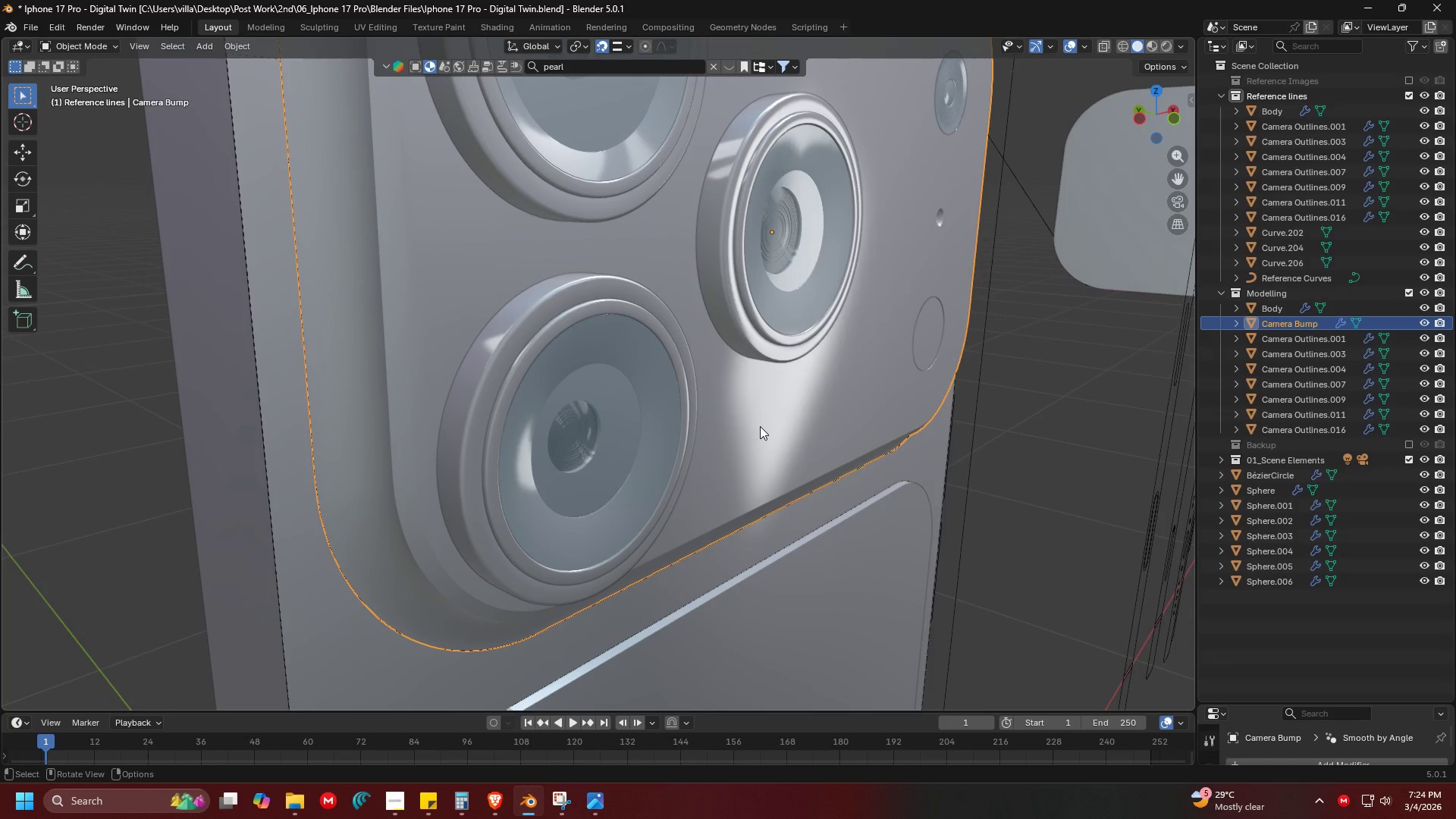 
key(H)
 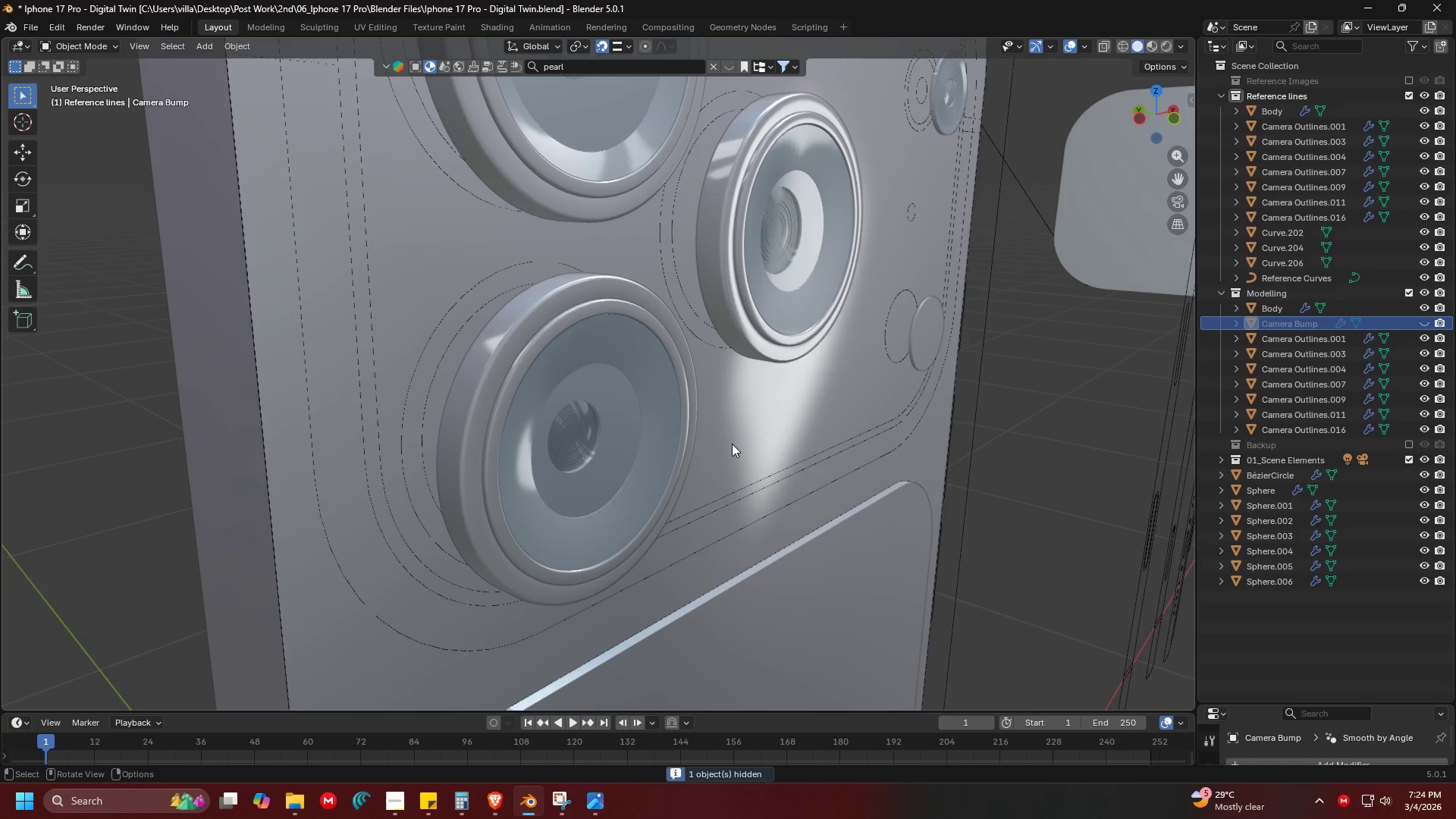 
left_click([732, 444])
 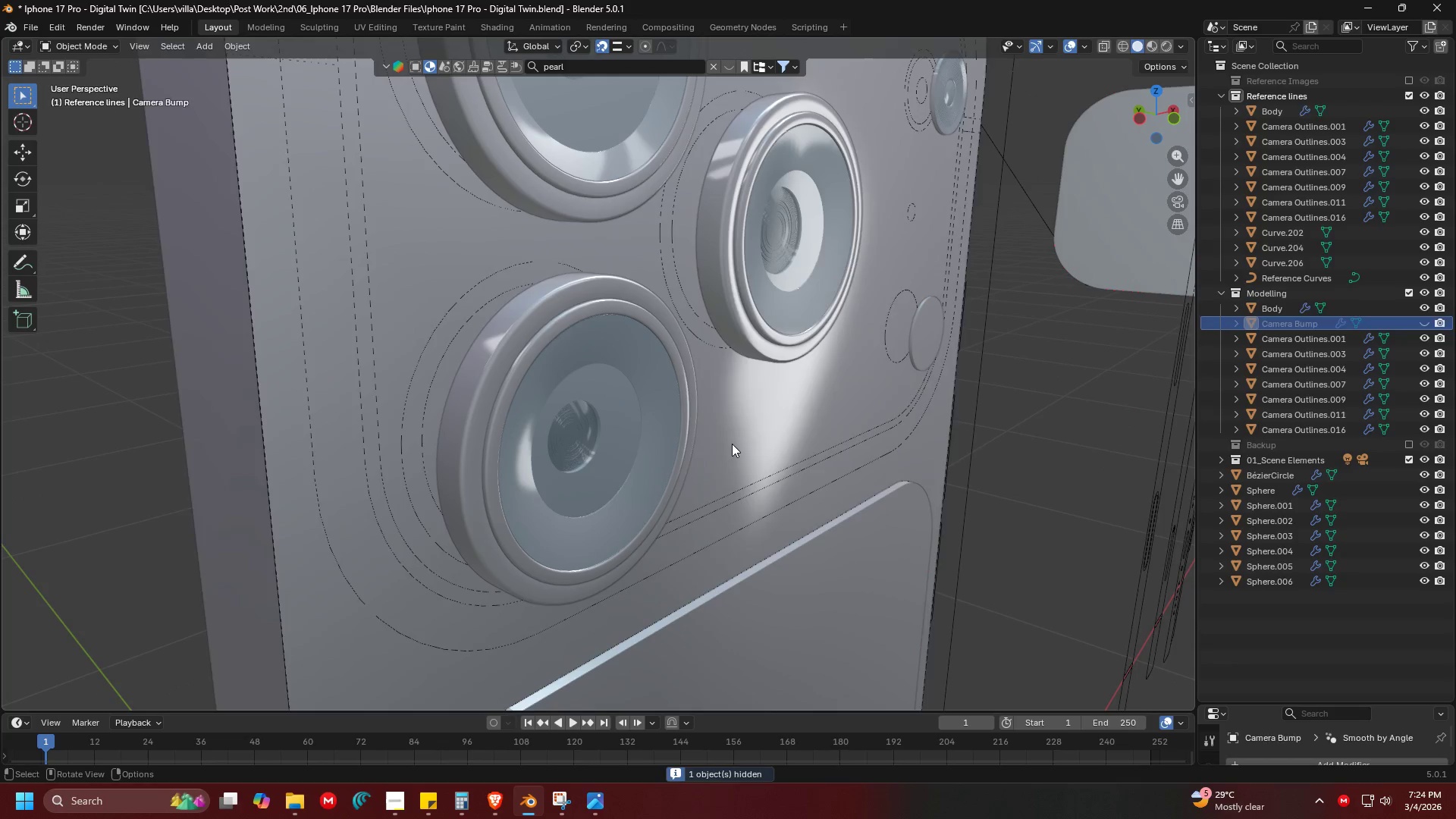 
key(H)
 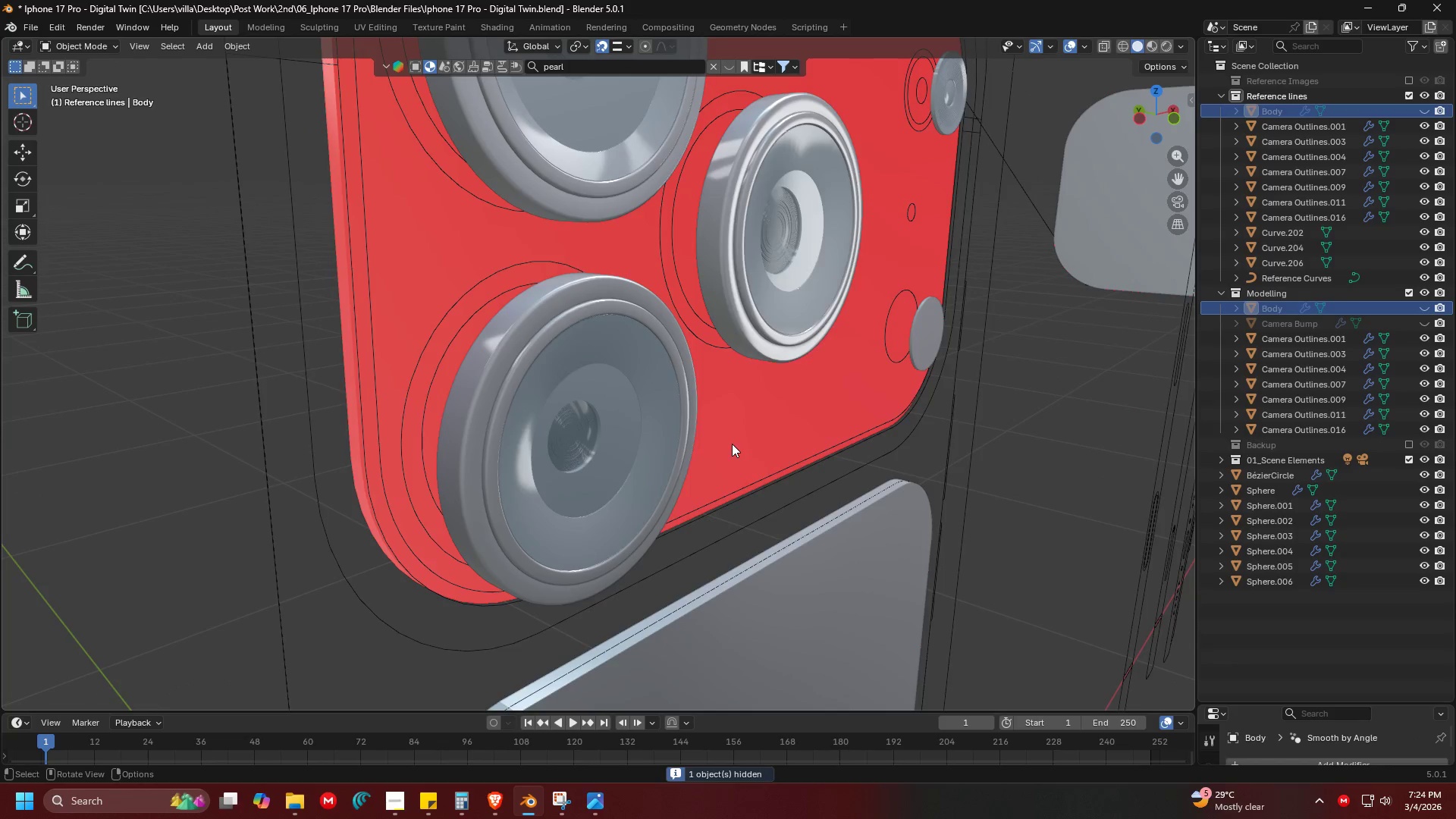 
scroll: coordinate [741, 449], scroll_direction: down, amount: 1.0
 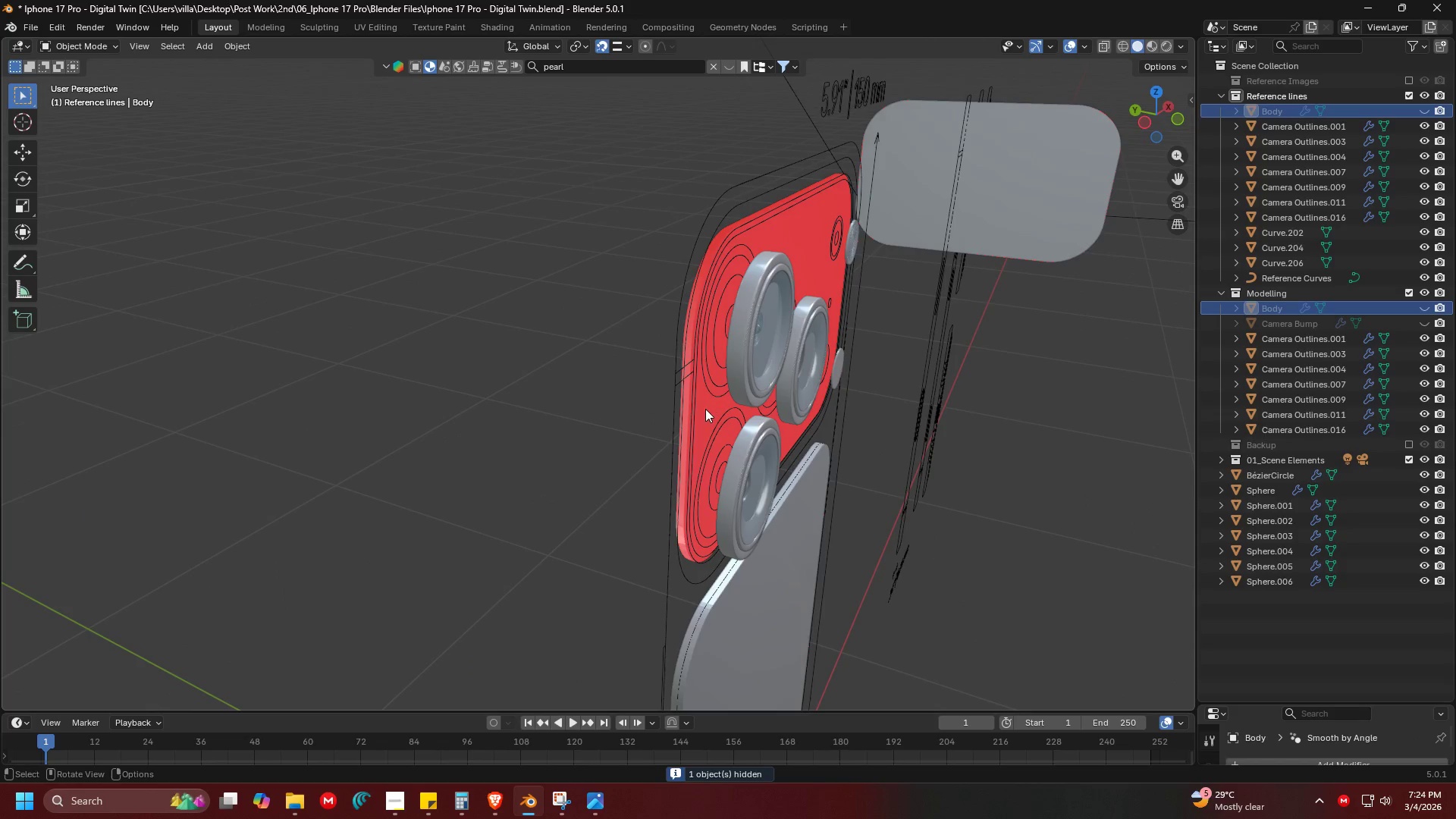 
left_click([704, 413])
 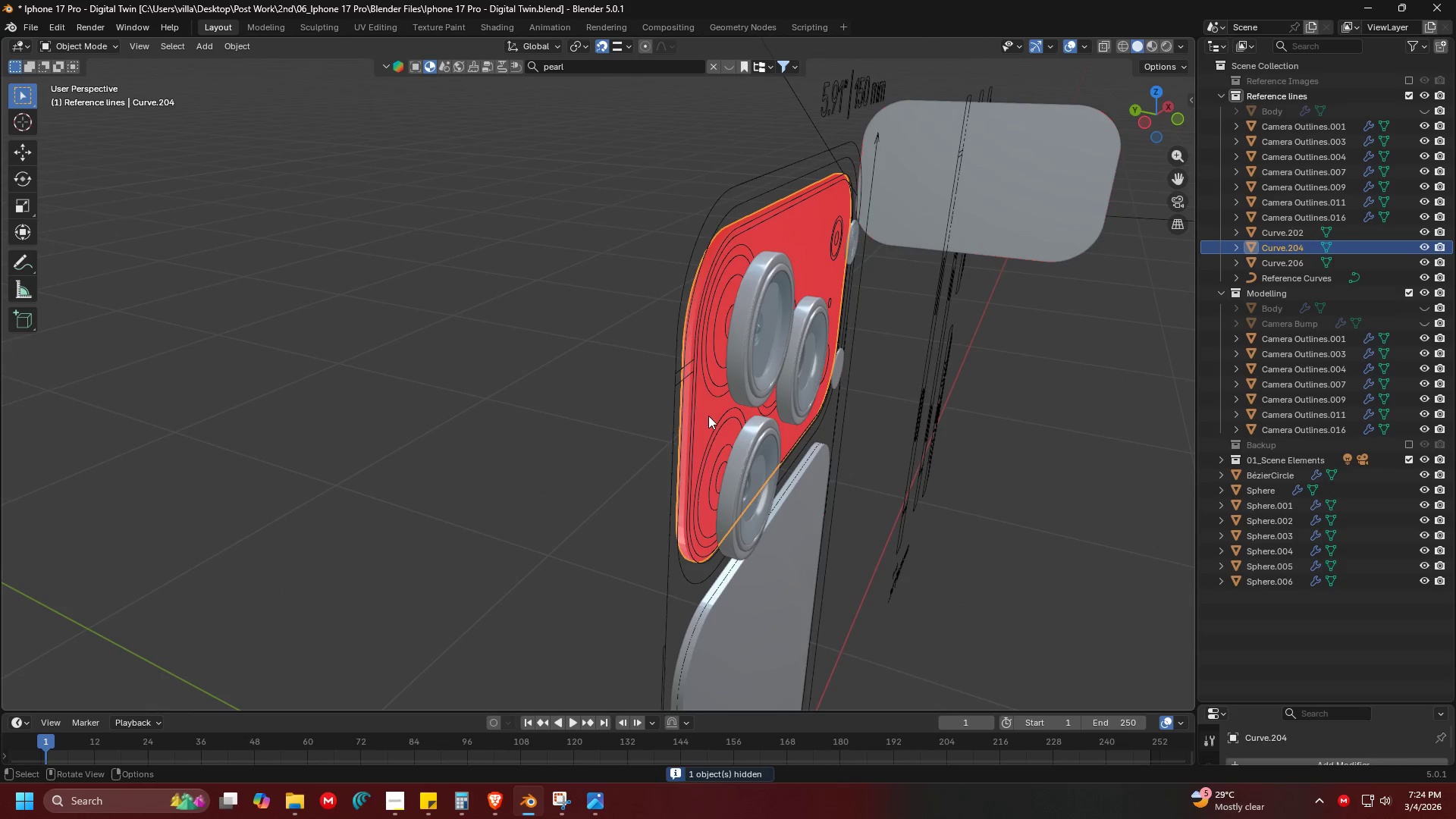 
key(H)
 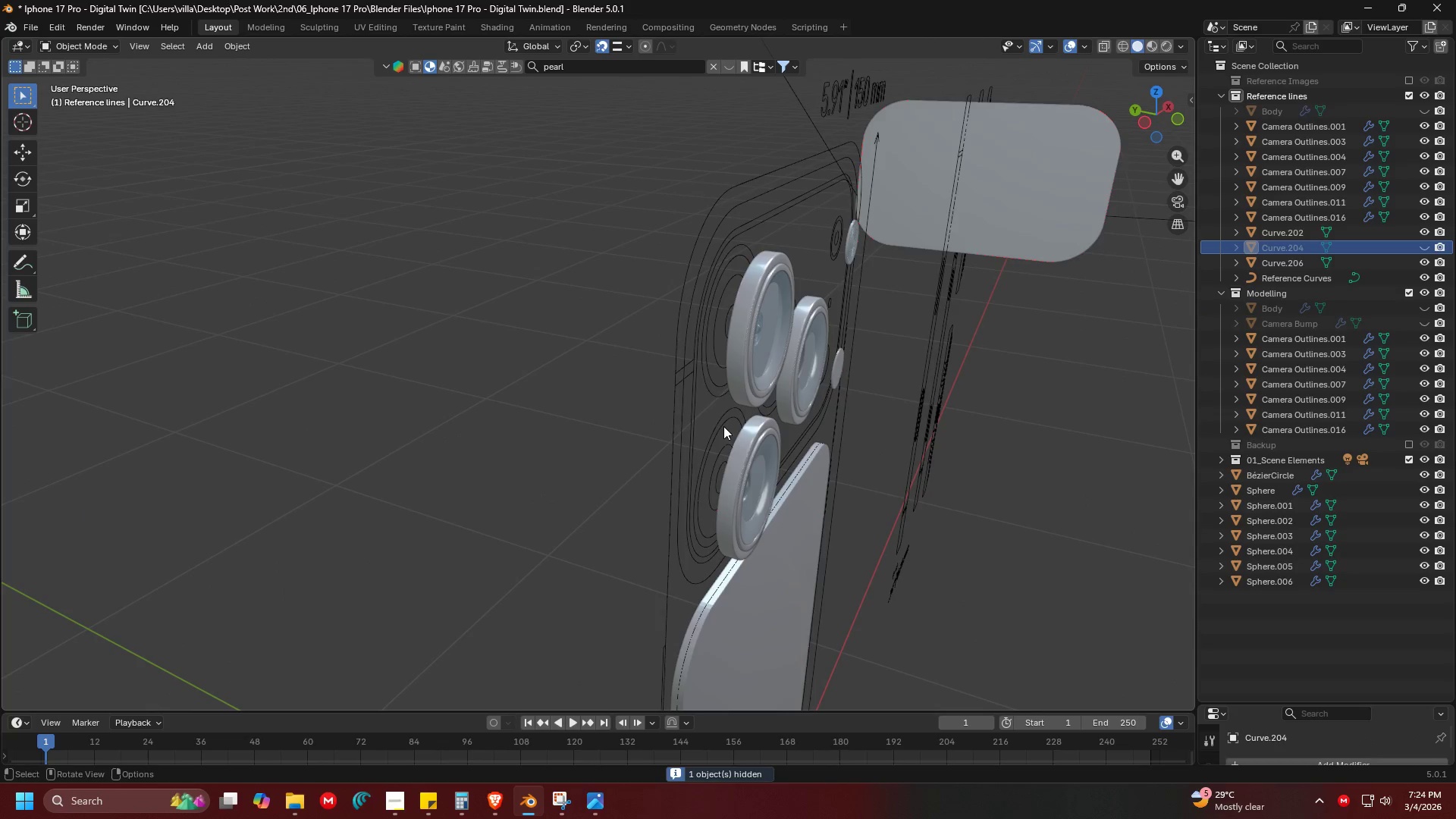 
key(Shift+ShiftLeft)
 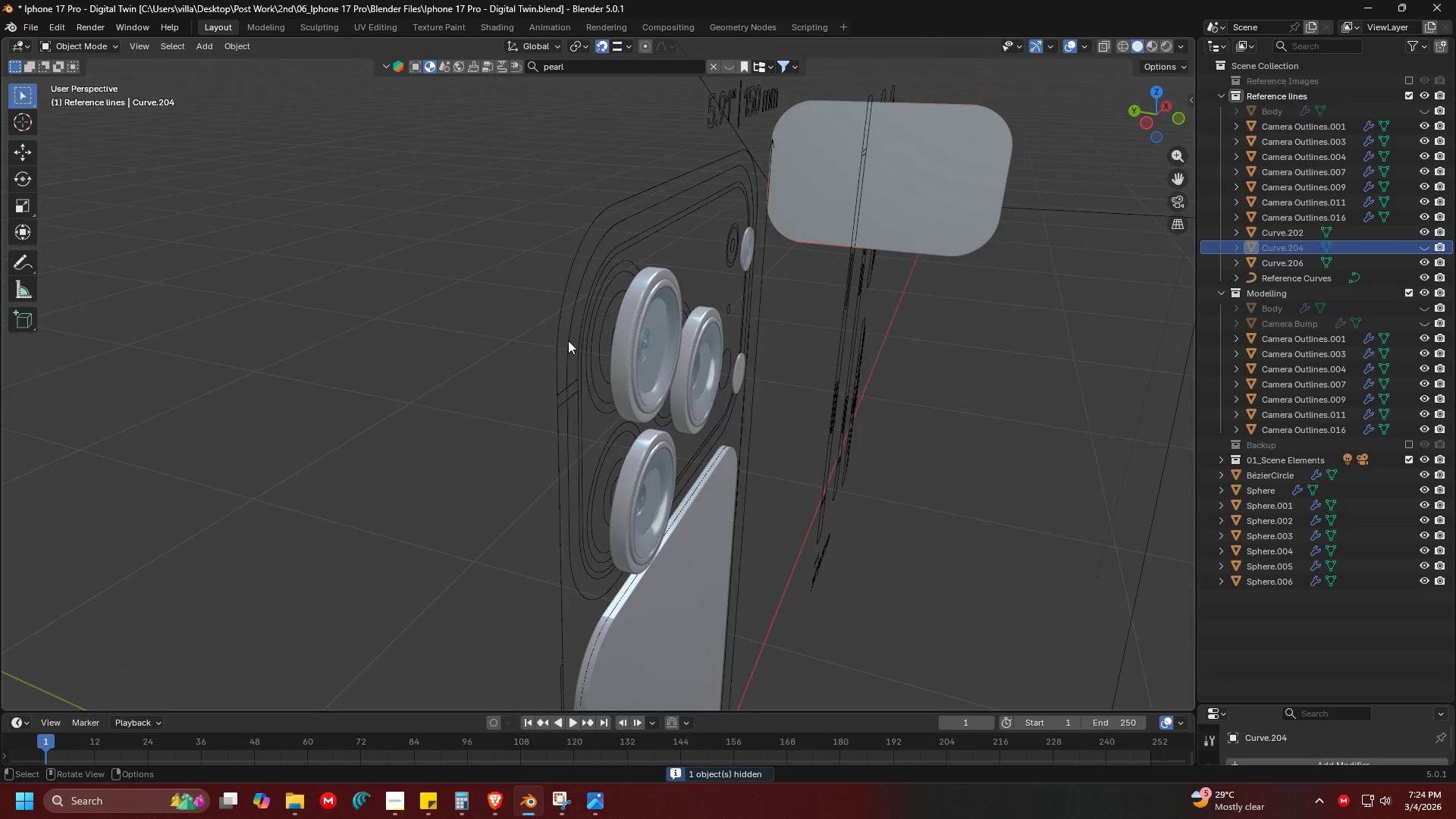 
key(H)
 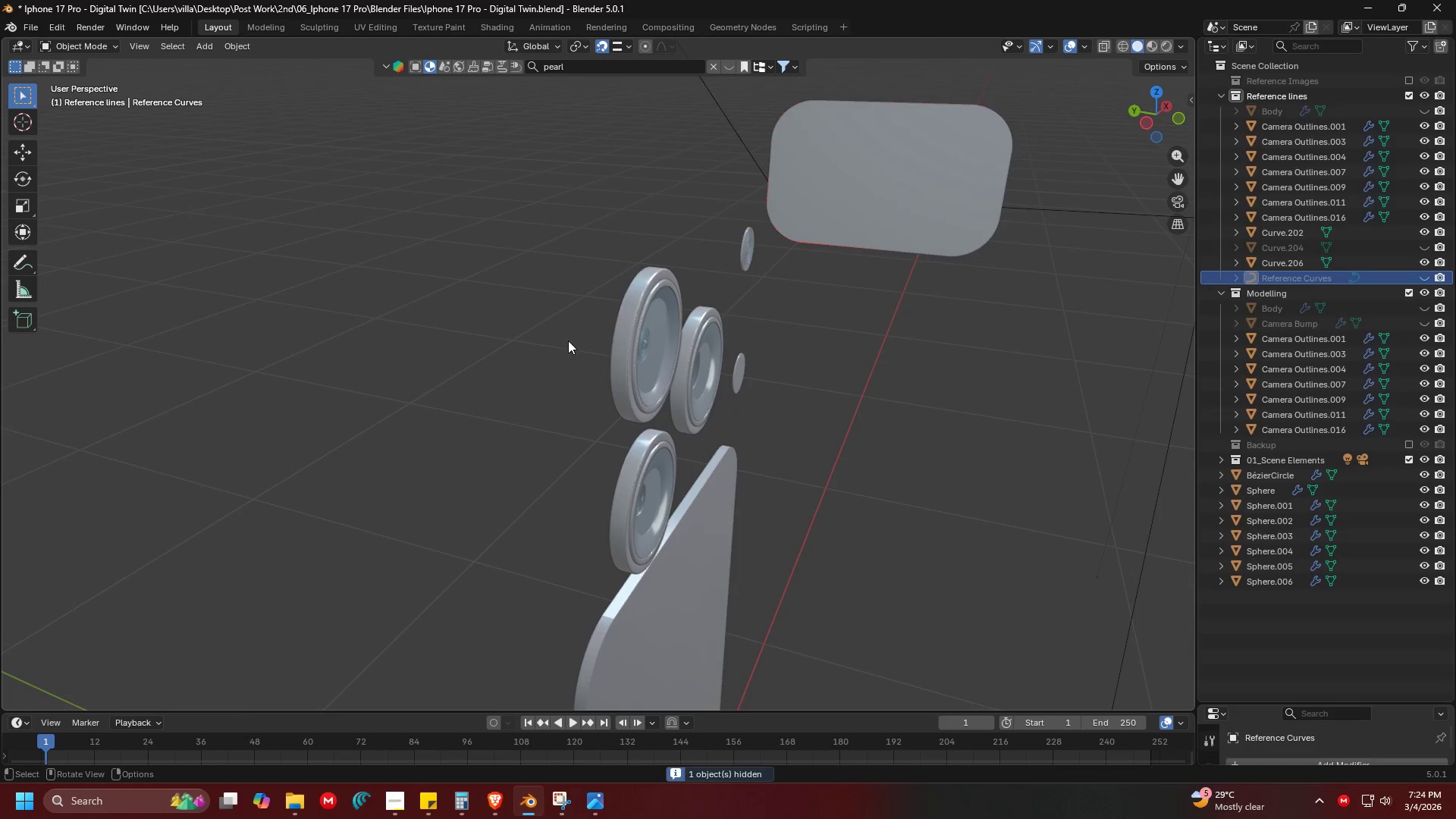 
key(Shift+ShiftLeft)
 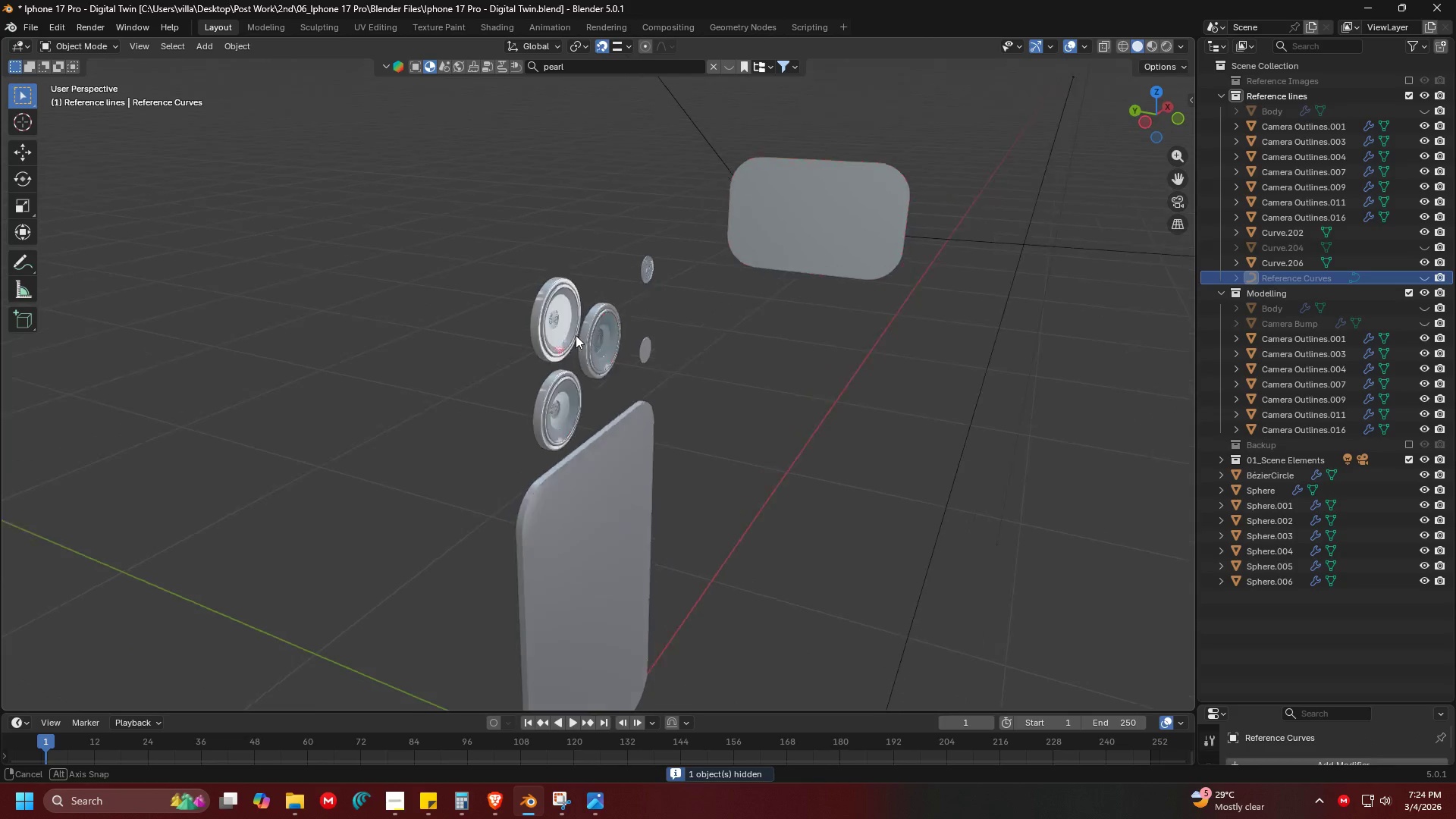 
scroll: coordinate [622, 362], scroll_direction: down, amount: 3.0
 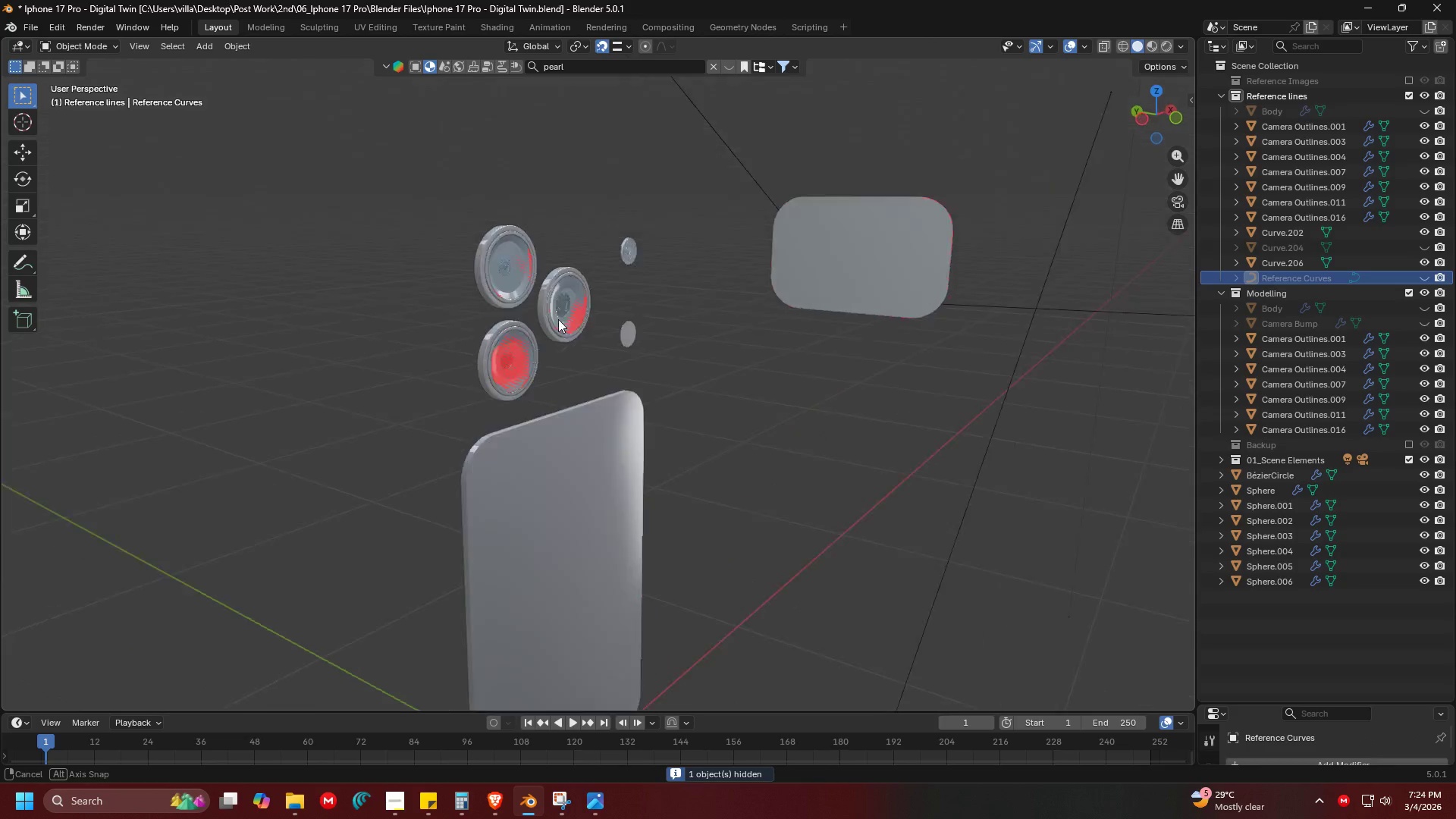 
key(Shift+ShiftLeft)
 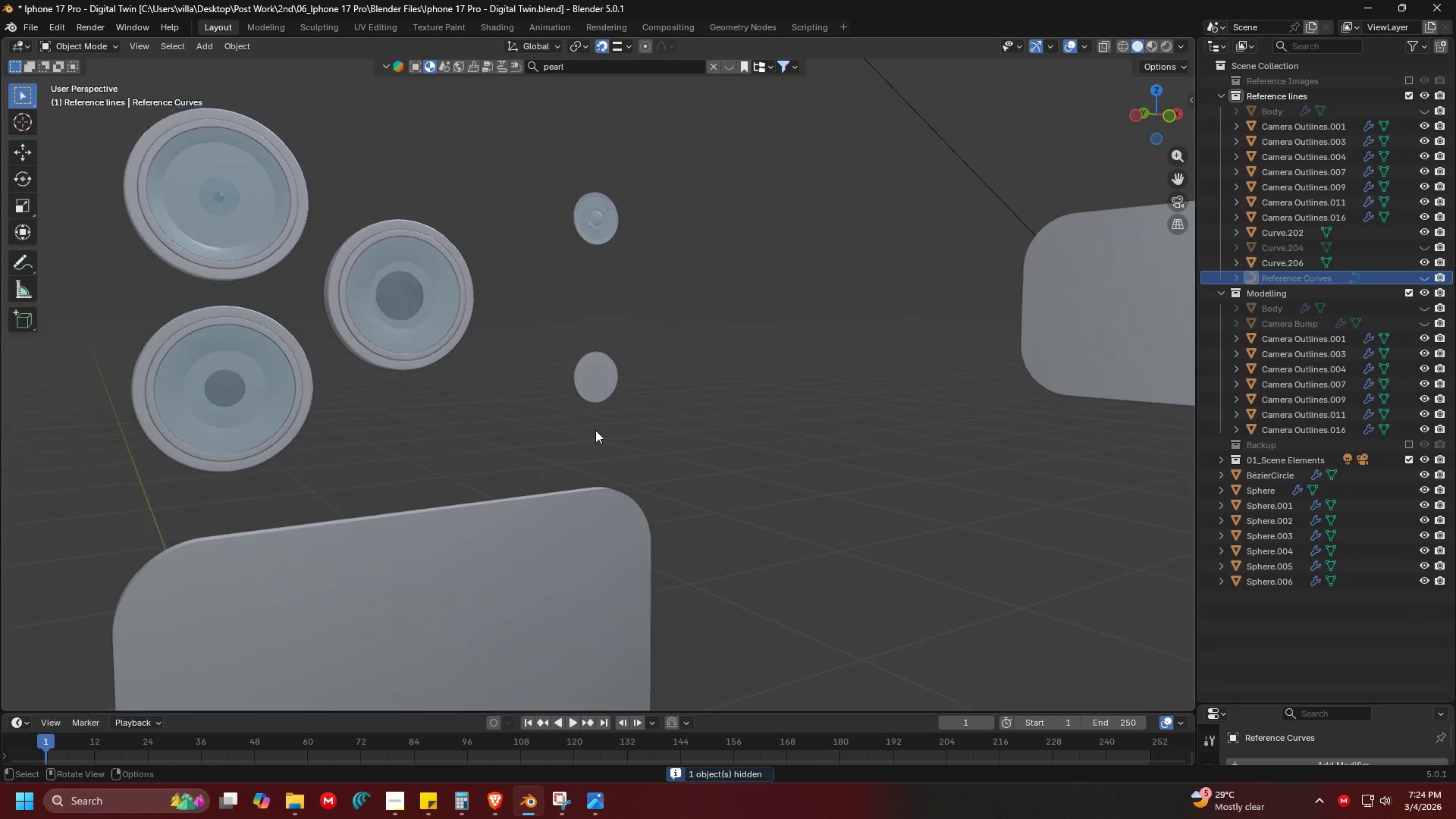 
scroll: coordinate [574, 300], scroll_direction: up, amount: 4.0
 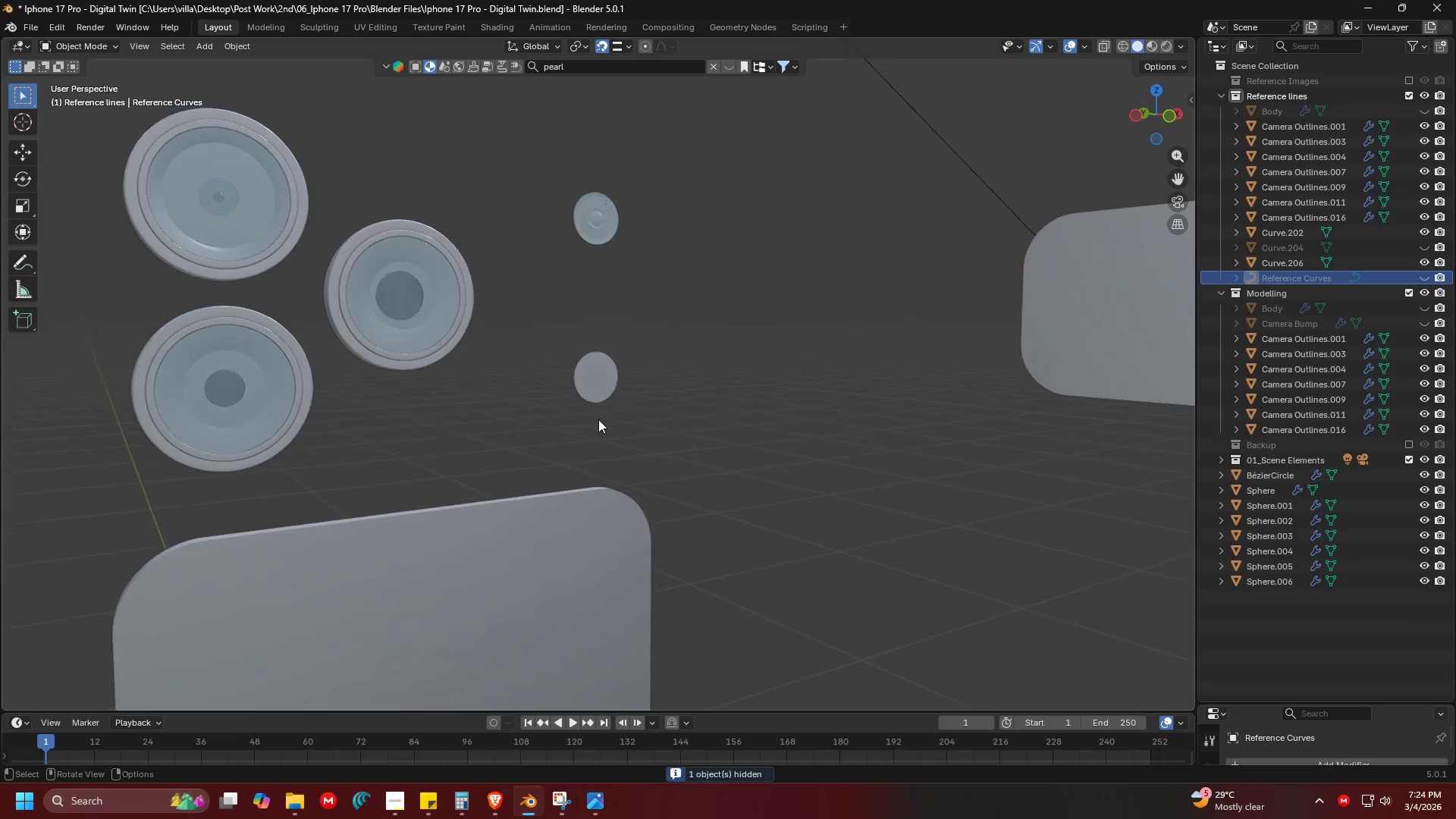 
left_click([607, 371])
 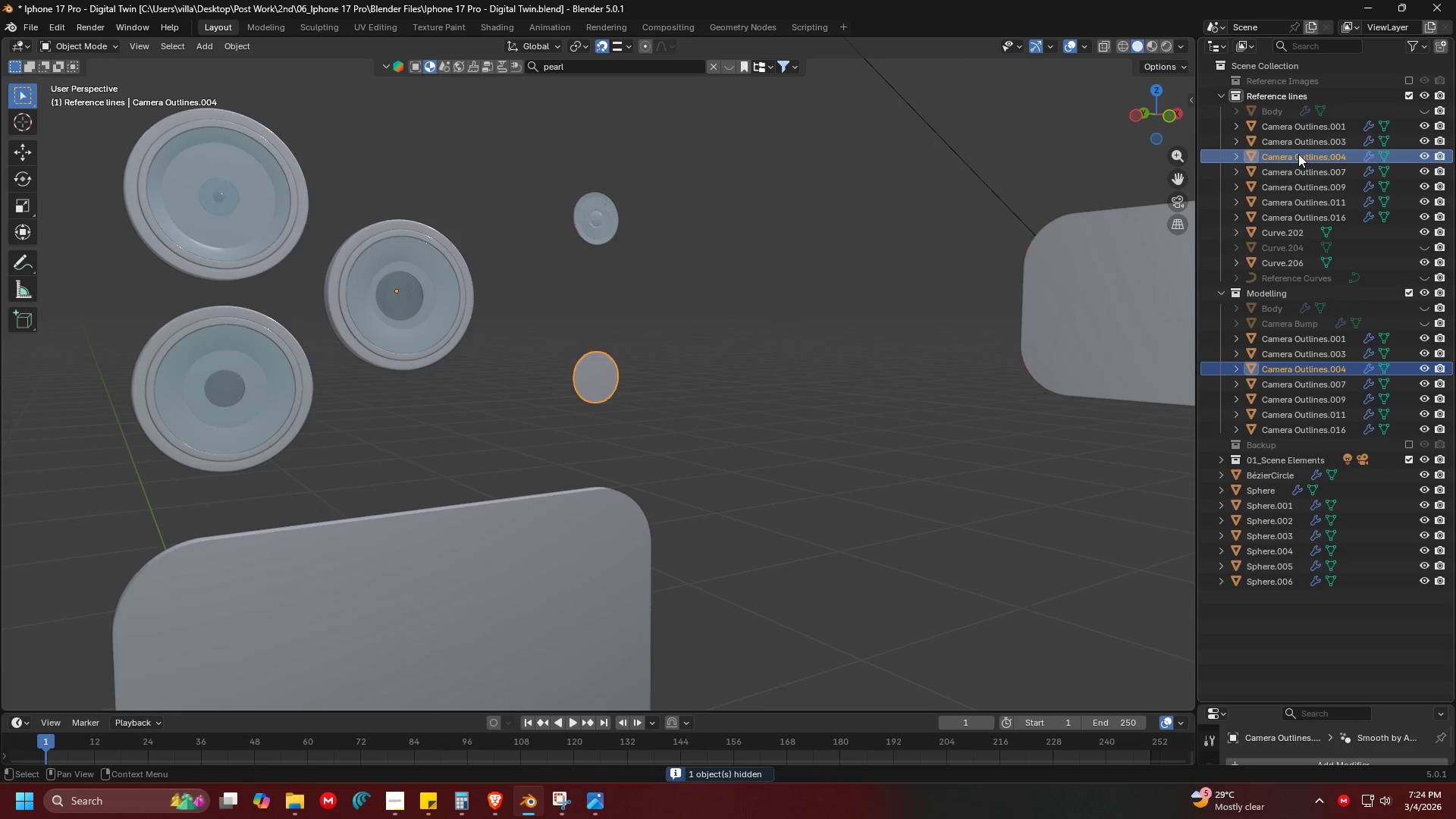 
left_click_drag(start_coordinate=[1301, 157], to_coordinate=[1279, 297])
 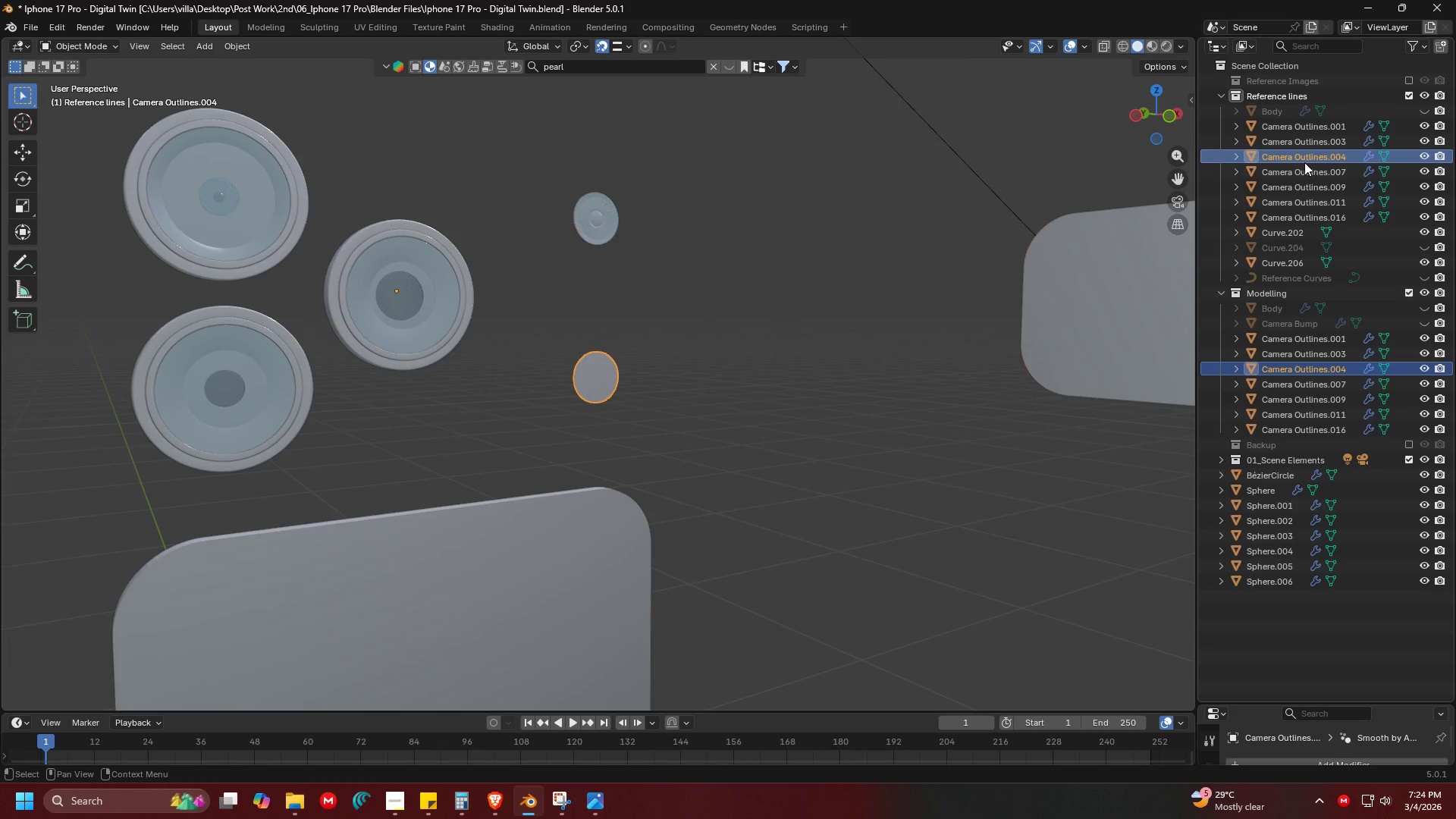 
left_click([1303, 155])
 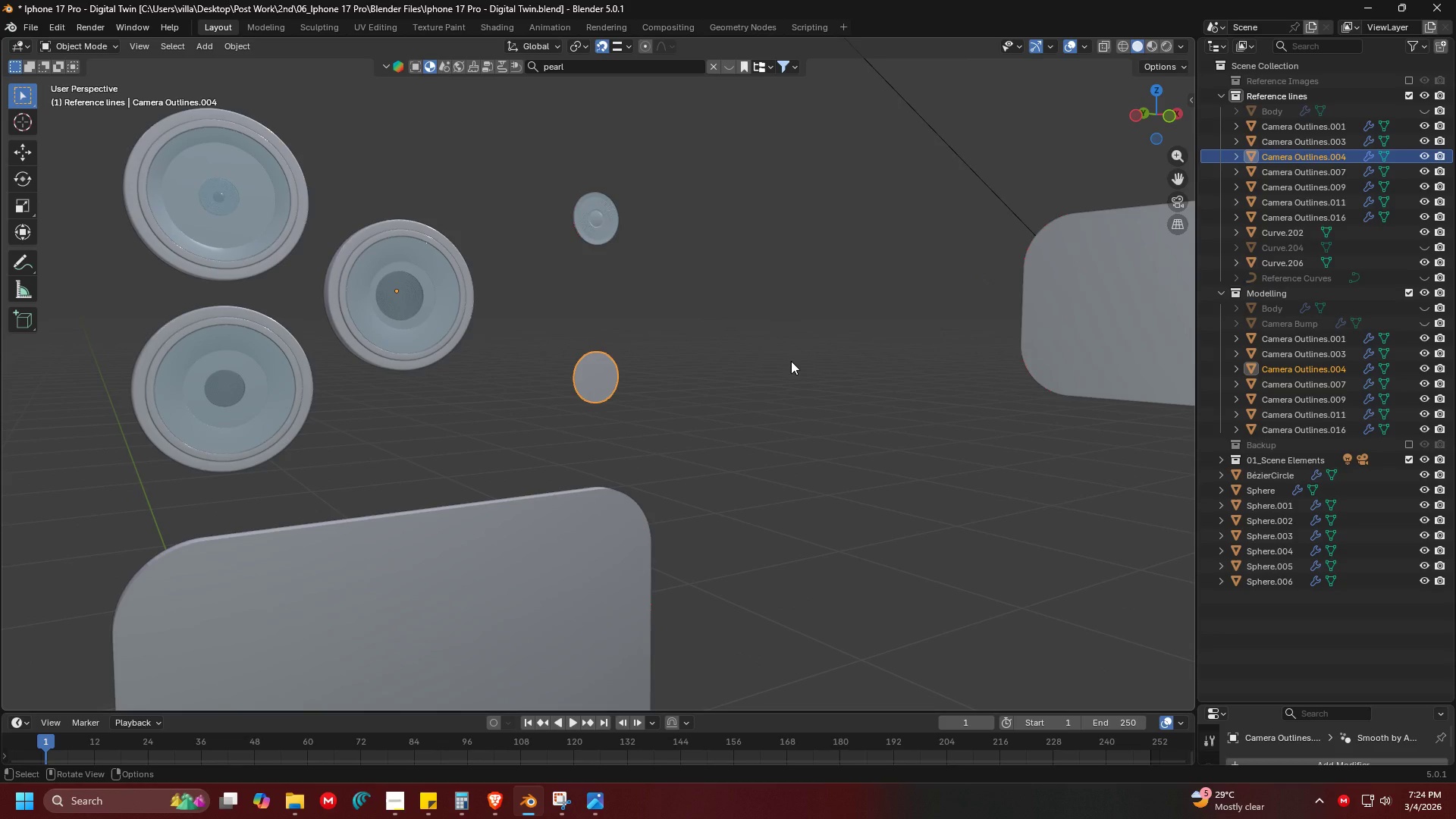 
key(Control+C)
 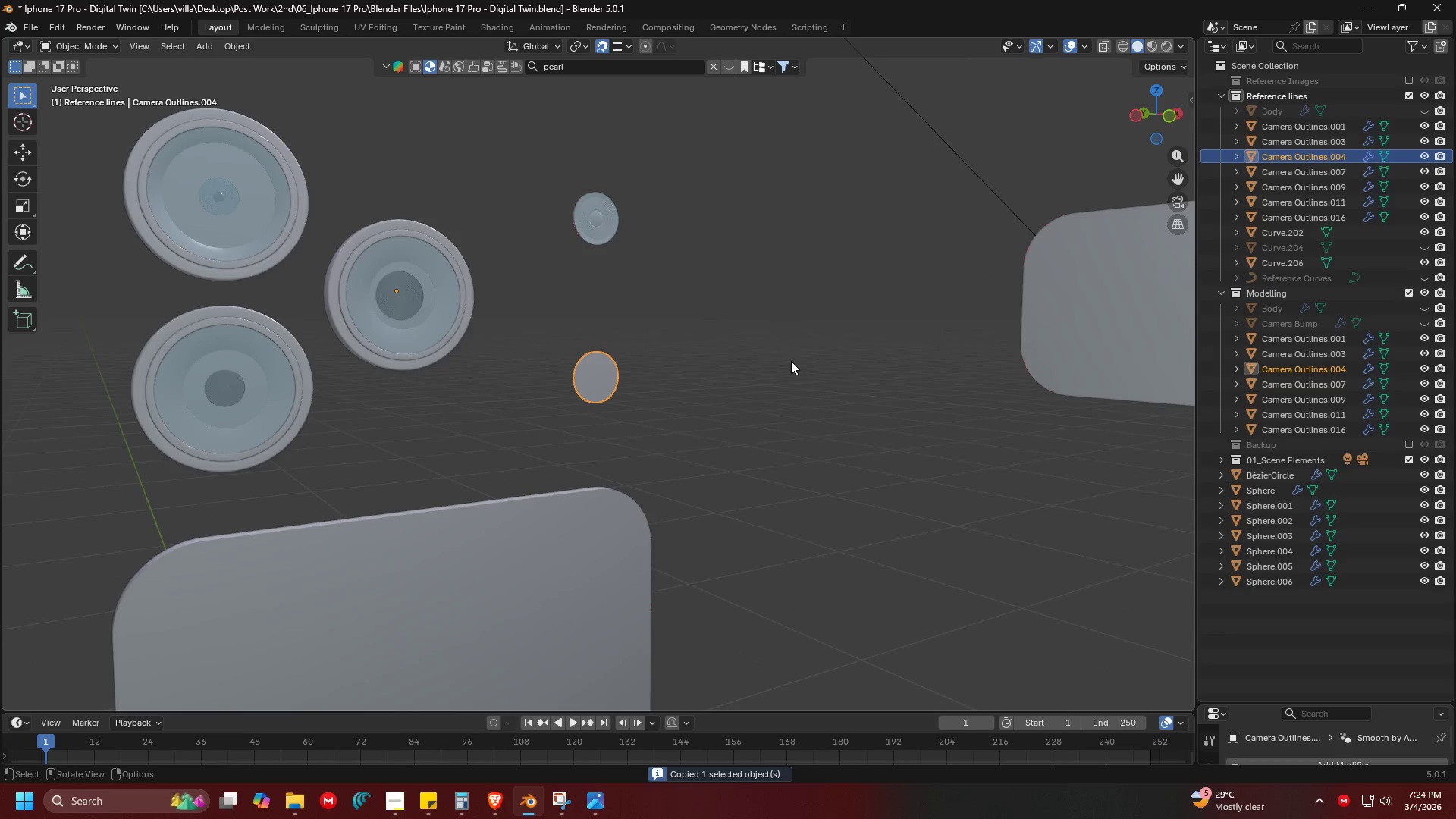 
key(Delete)
 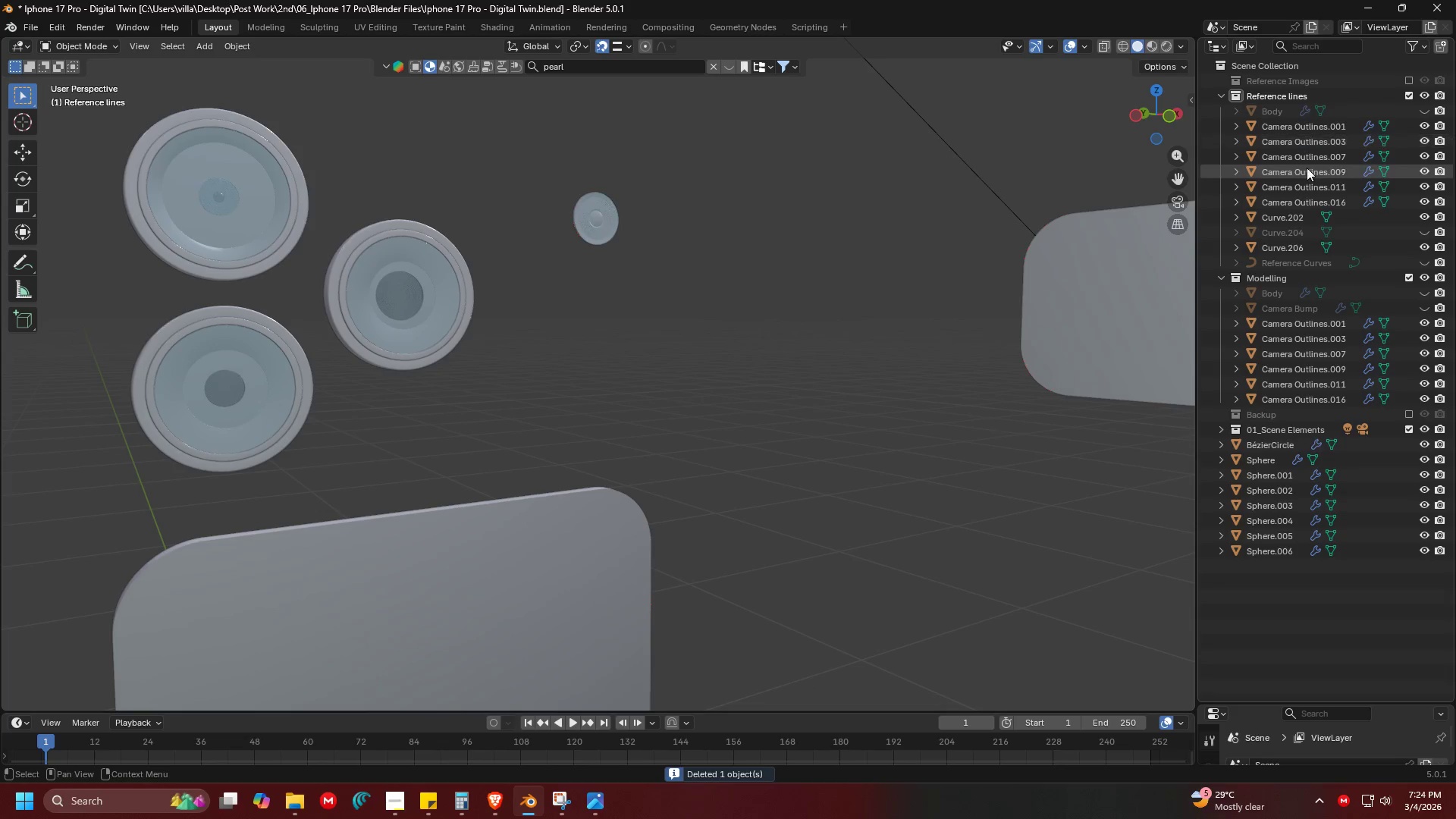 
left_click([1310, 152])
 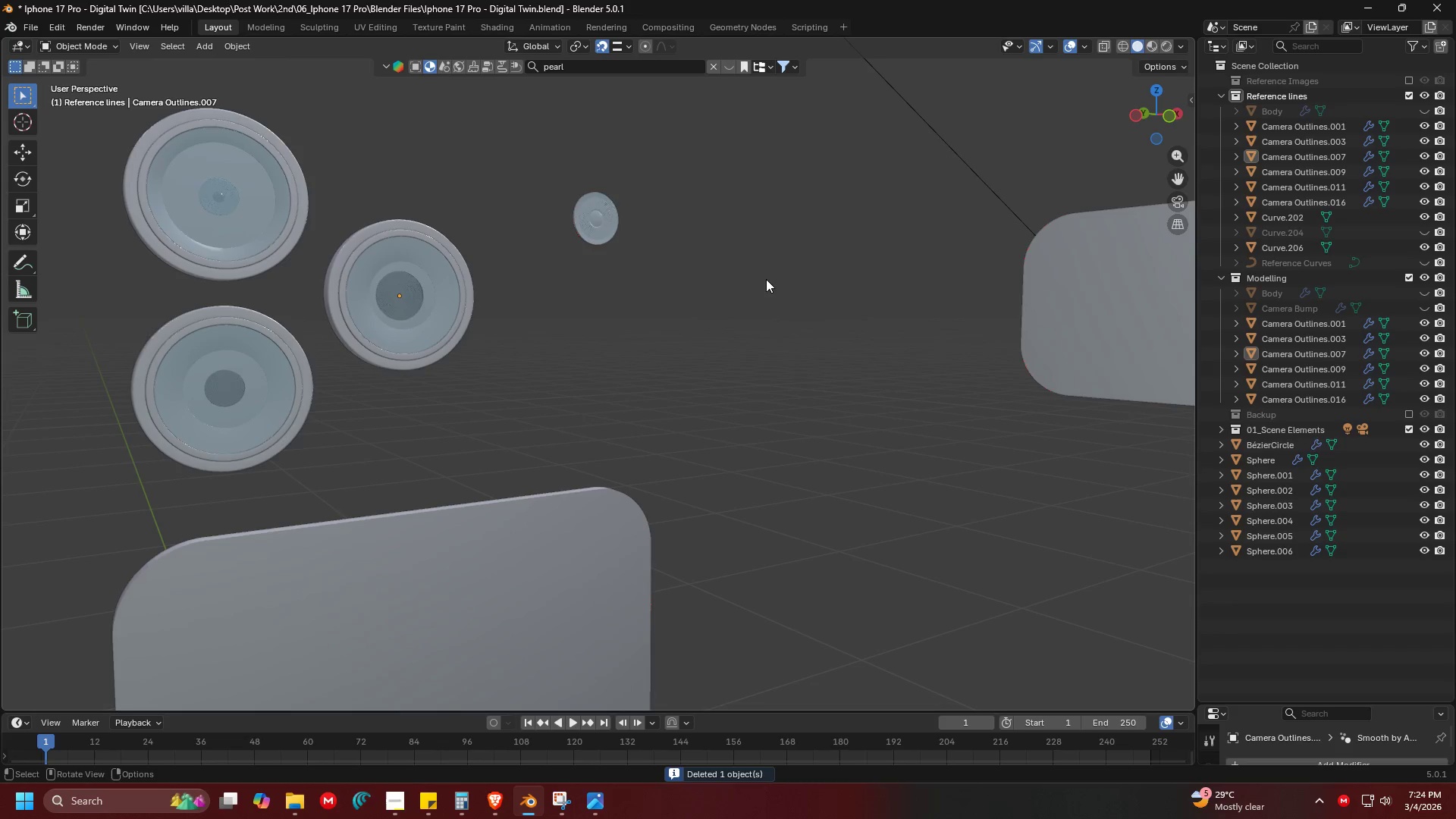 
hold_key(key=ControlLeft, duration=0.44)
 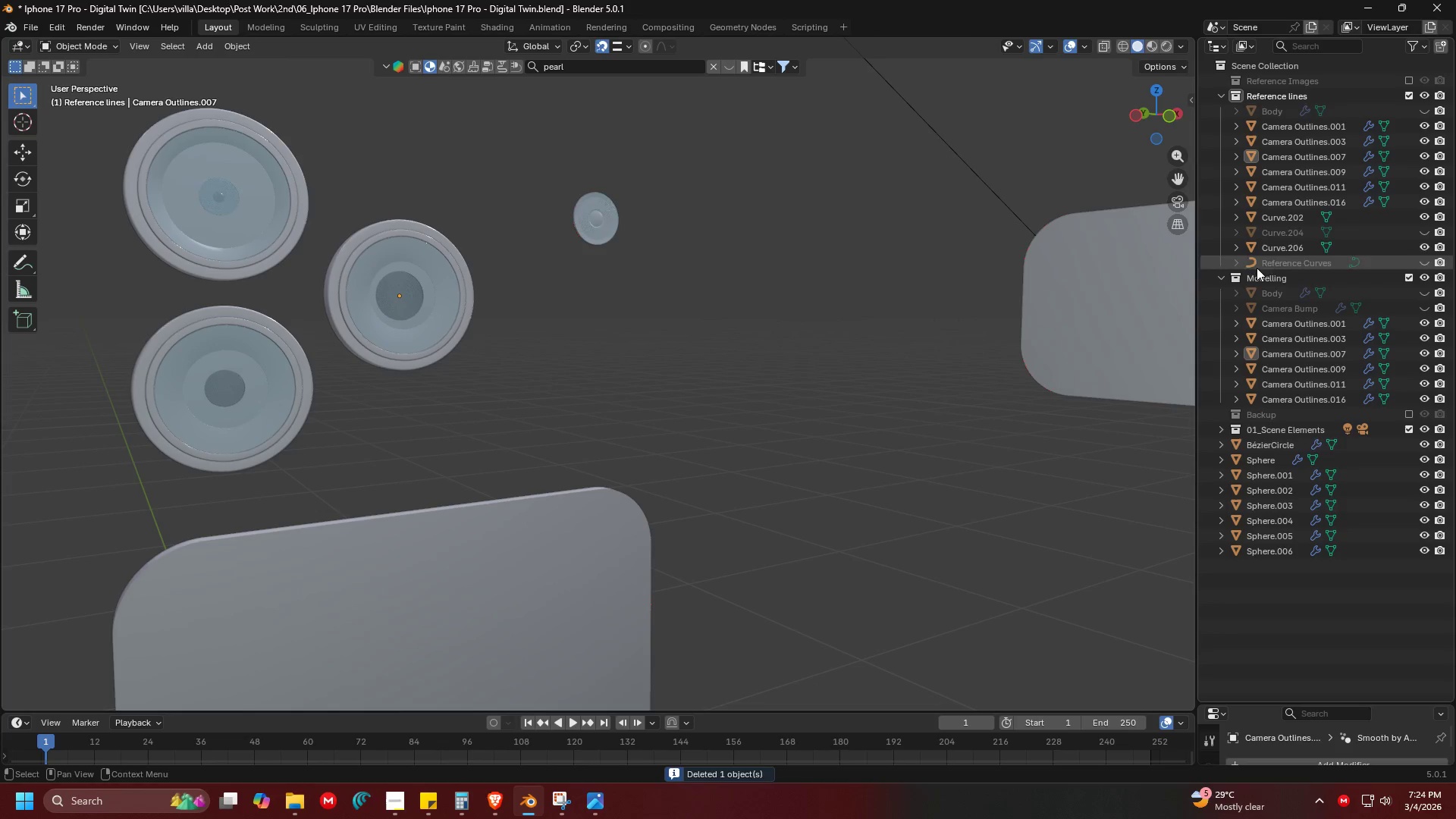 
left_click([1263, 275])
 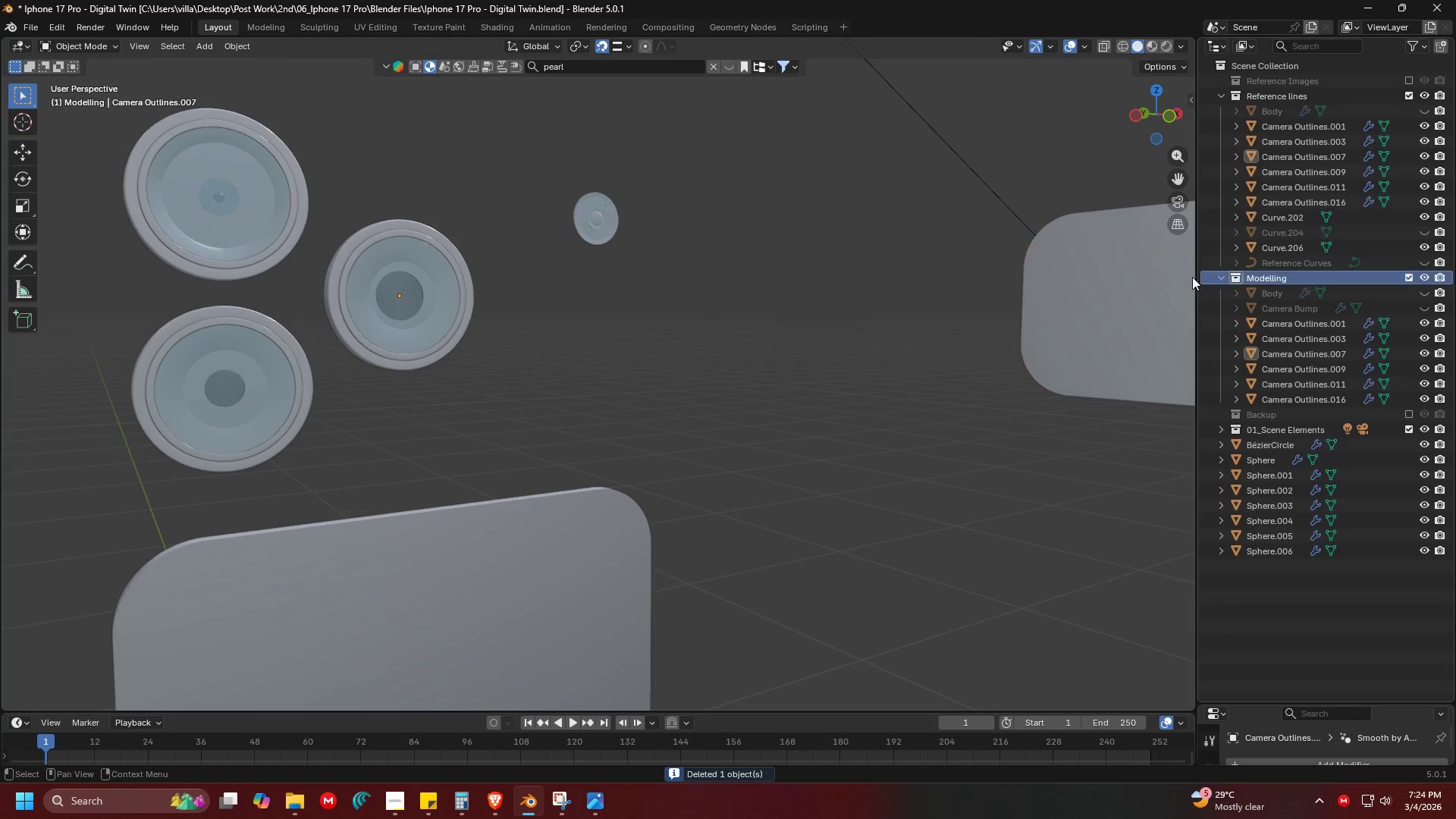 
key(Control+ControlLeft)
 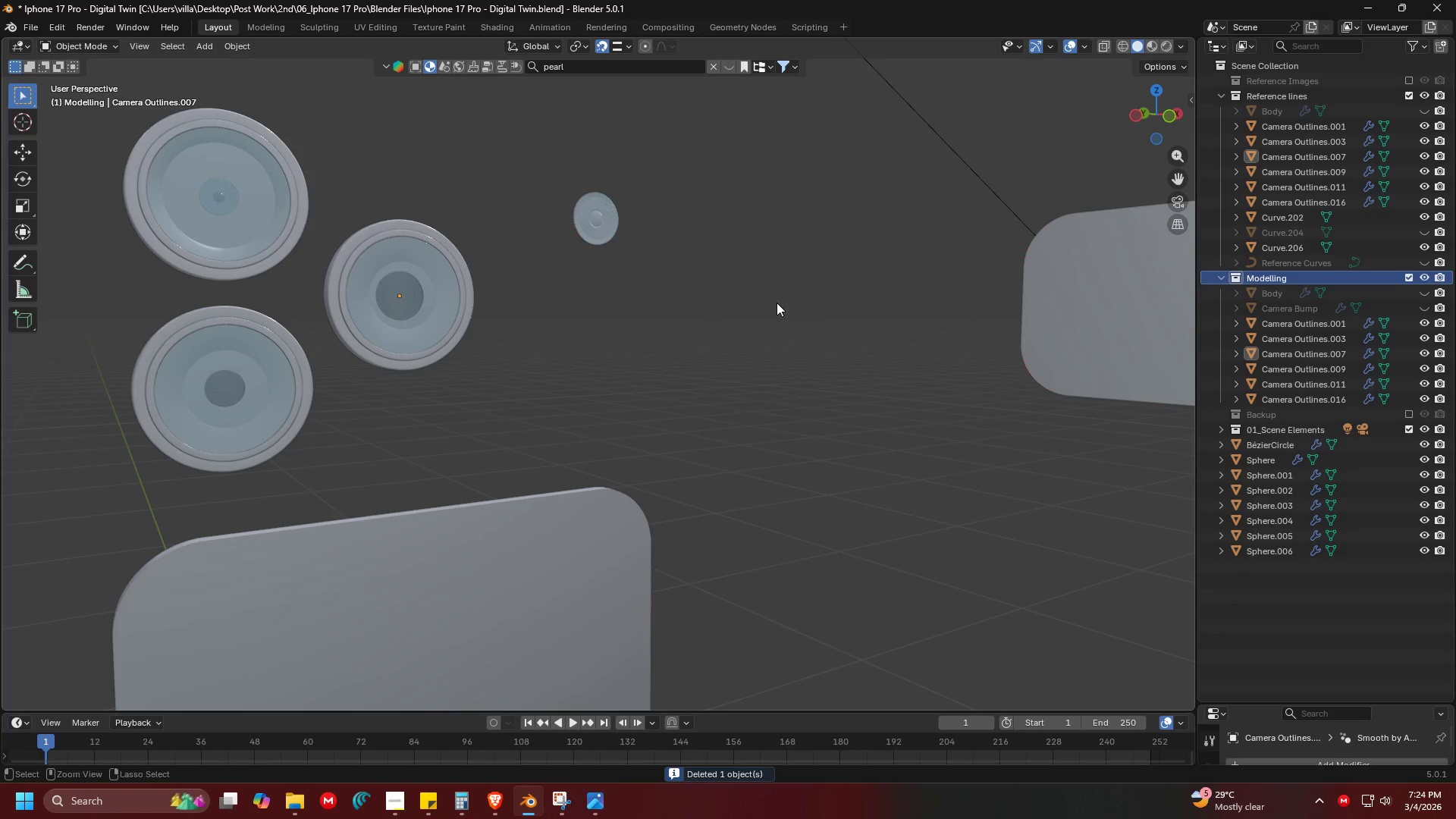 
key(Control+V)
 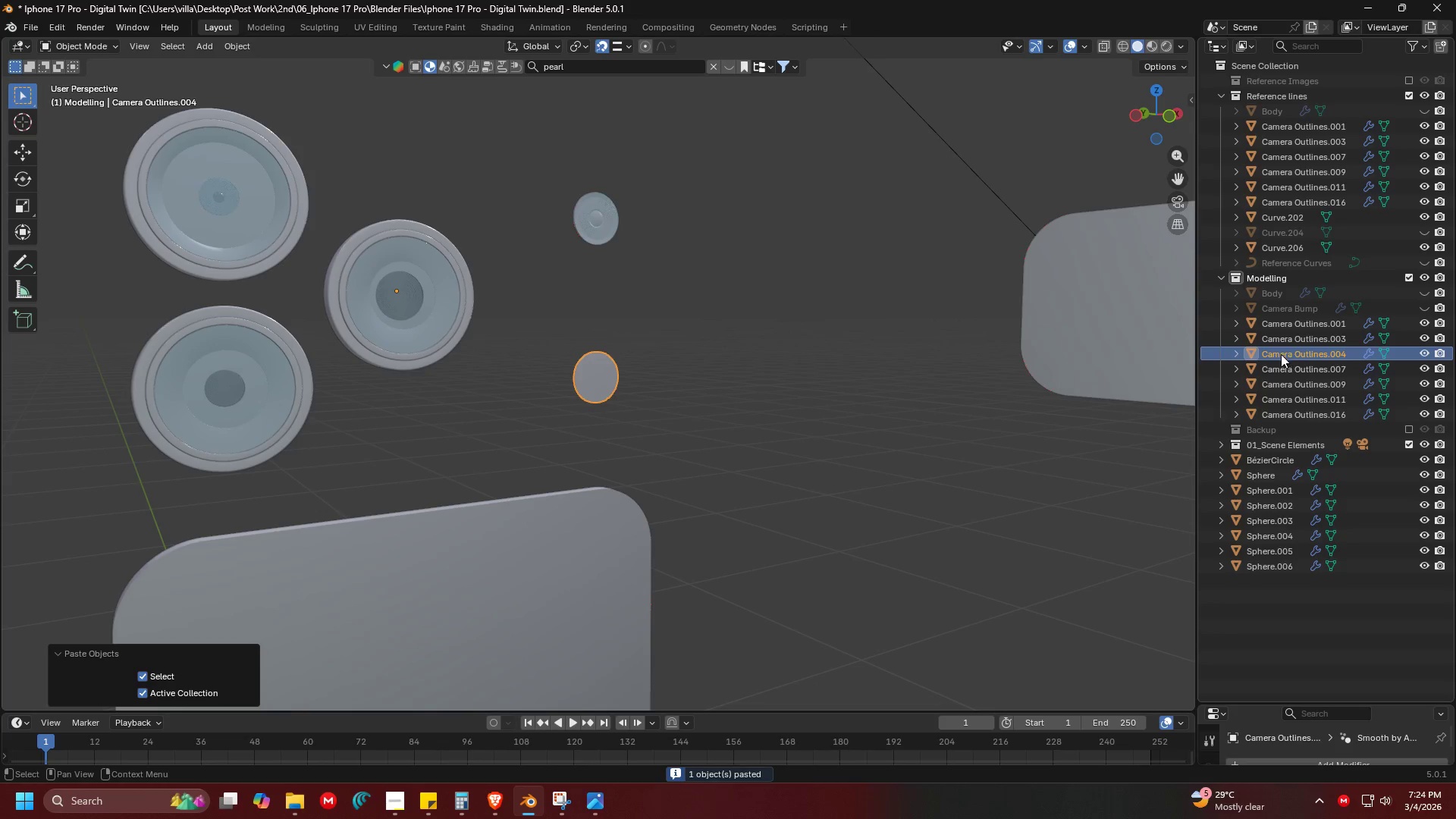 
double_click([1300, 352])
 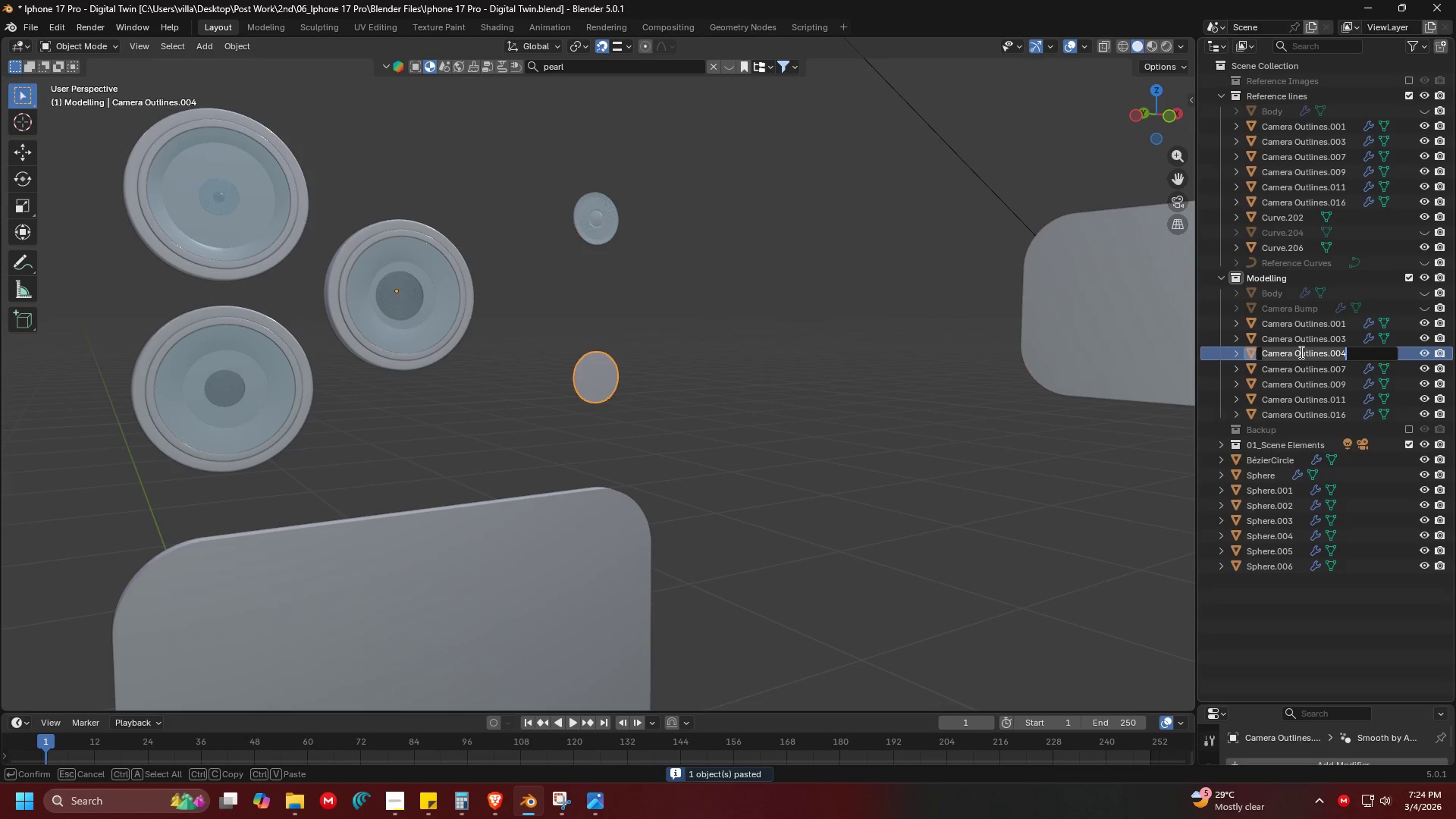 
type(LiDar)
 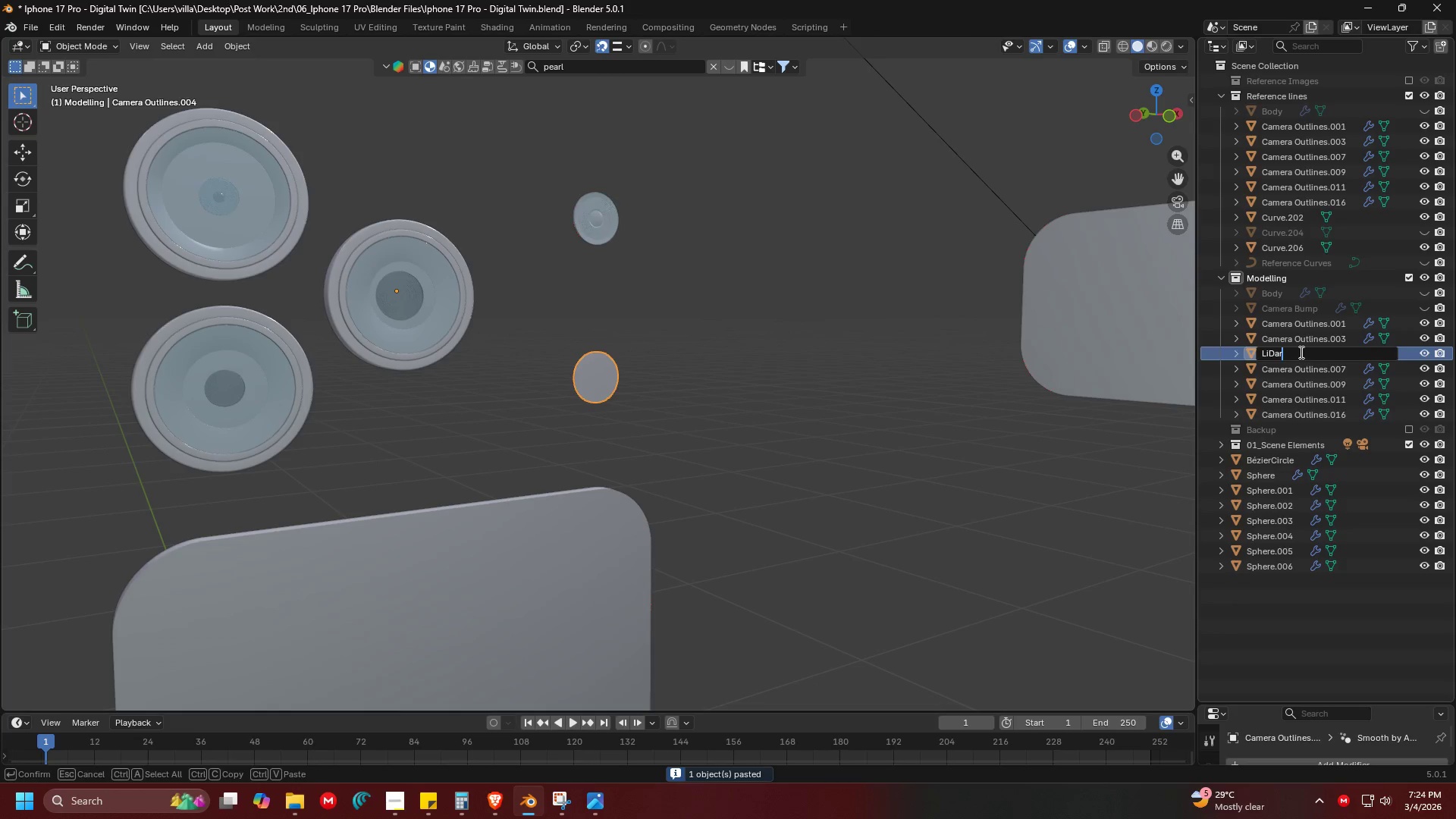 
key(Enter)
 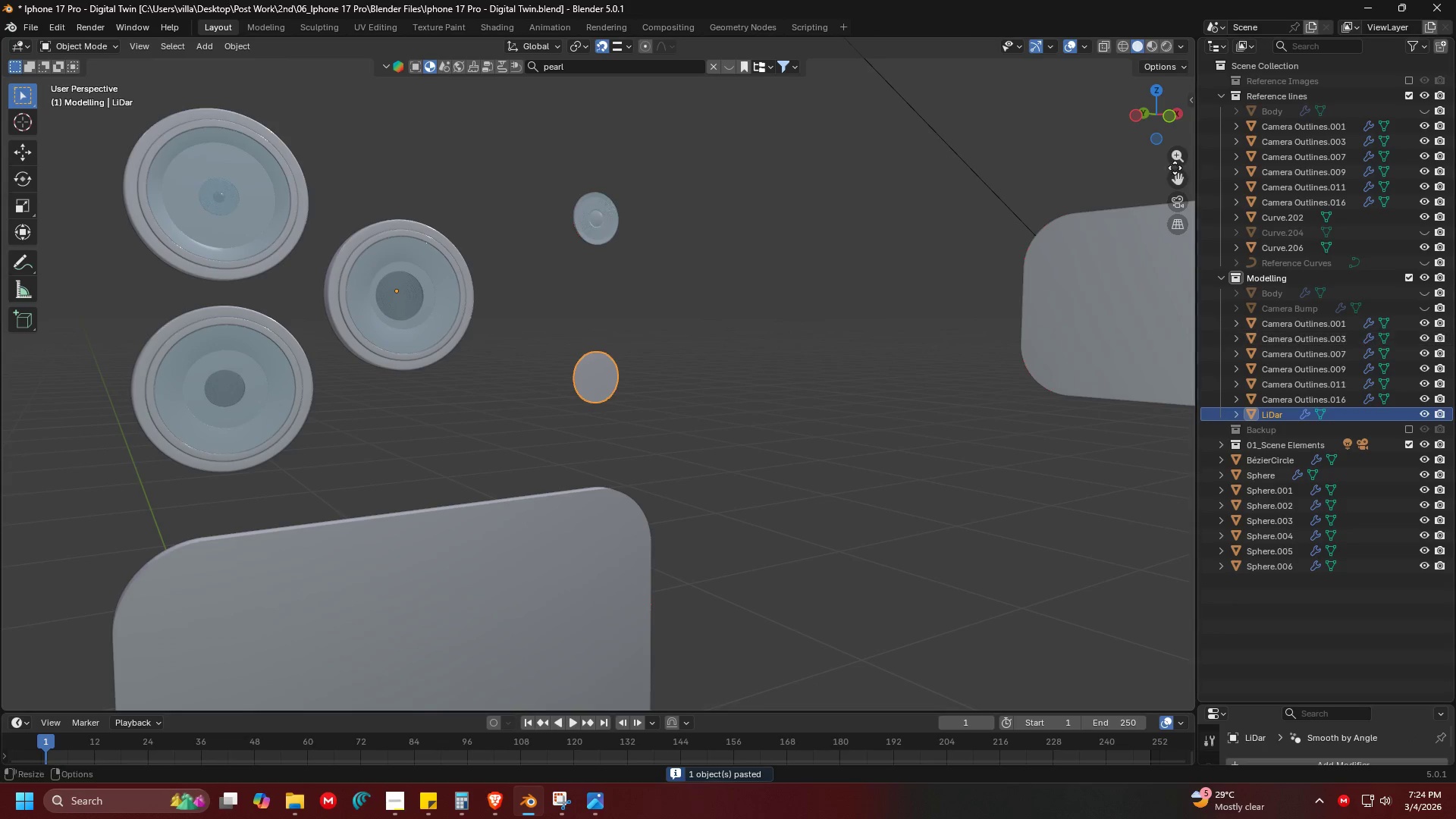 
key(Control+ControlLeft)
 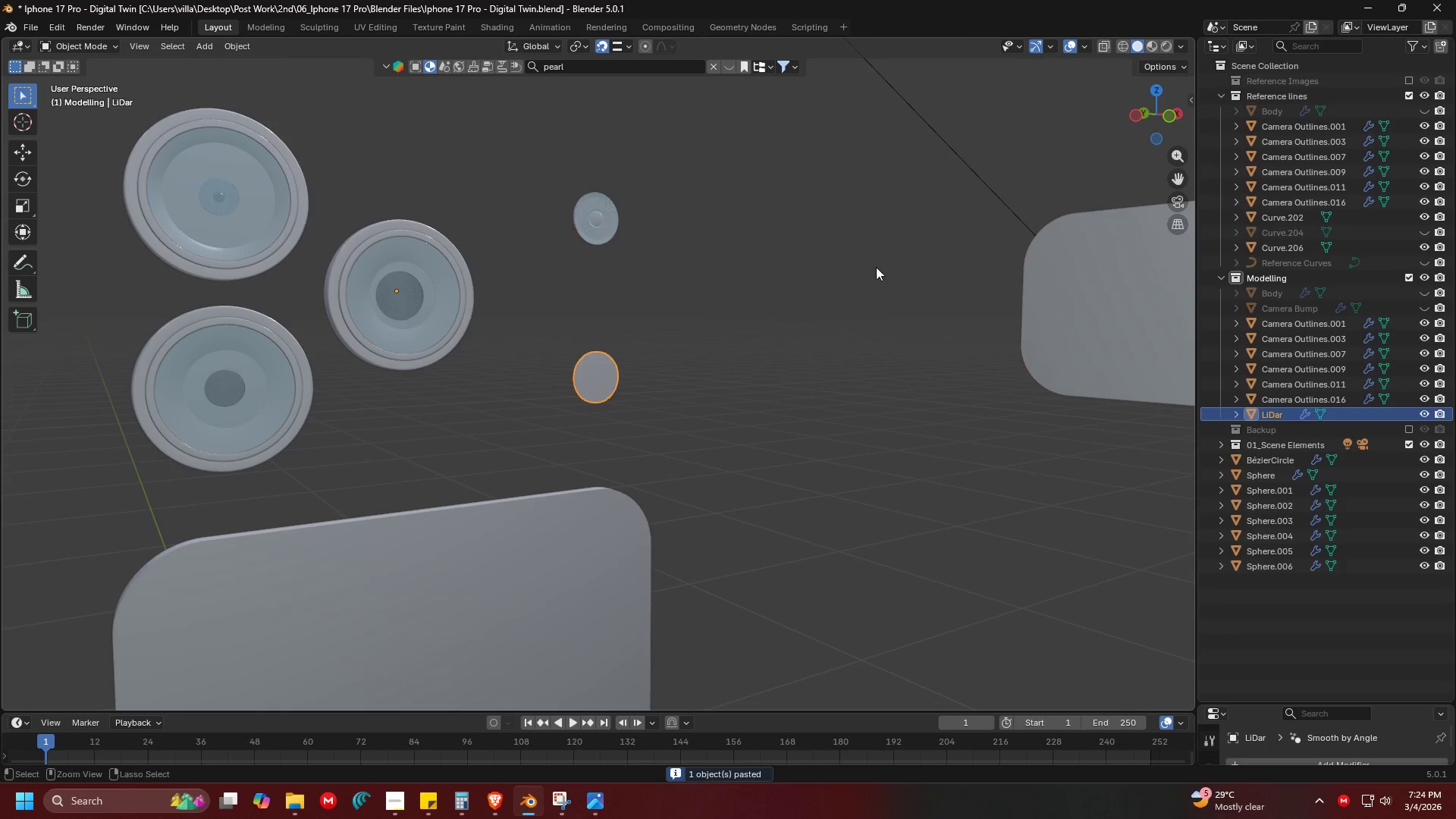 
key(Control+S)
 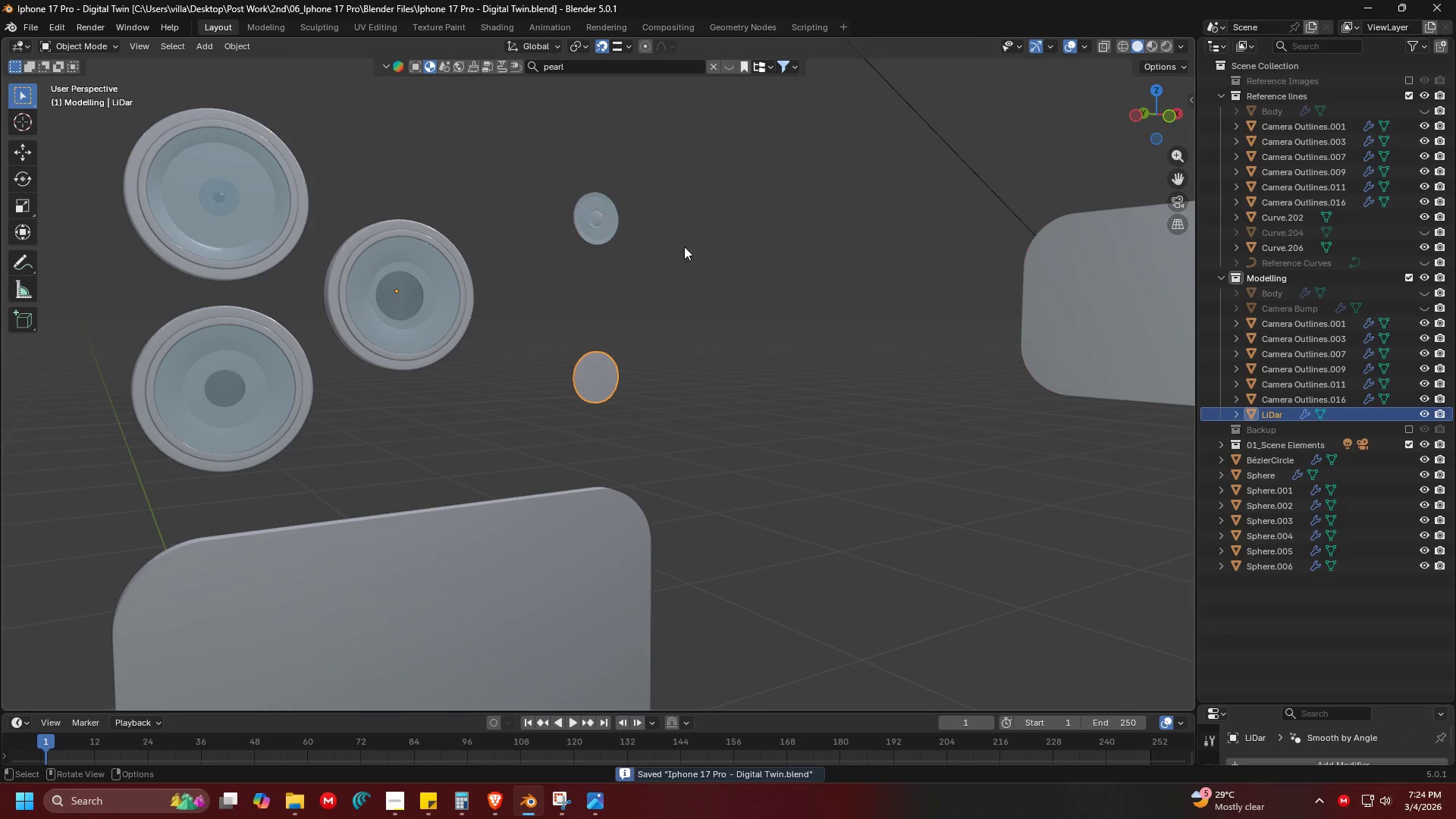 
left_click([582, 217])
 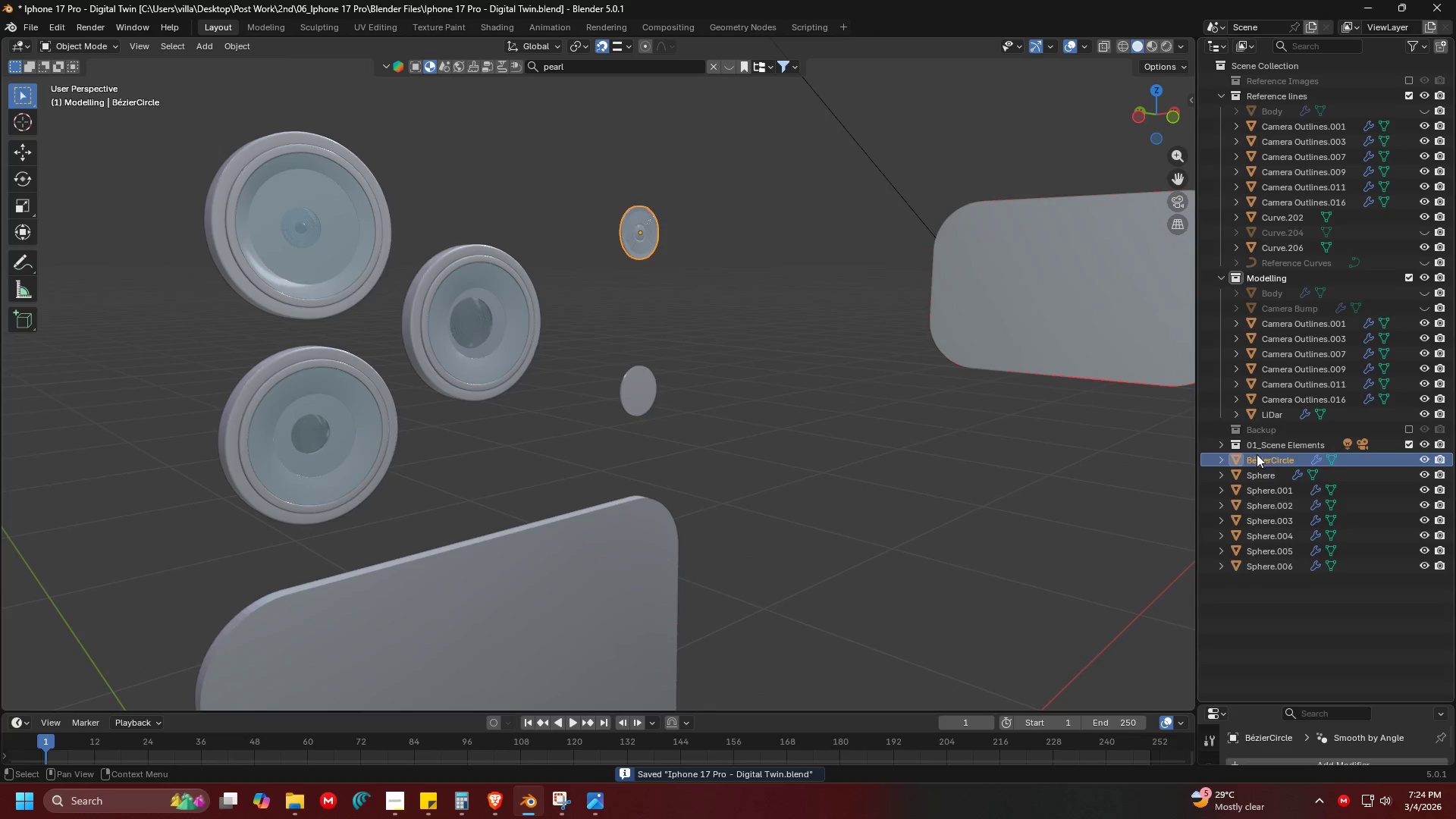 
left_click_drag(start_coordinate=[1263, 460], to_coordinate=[1269, 289])
 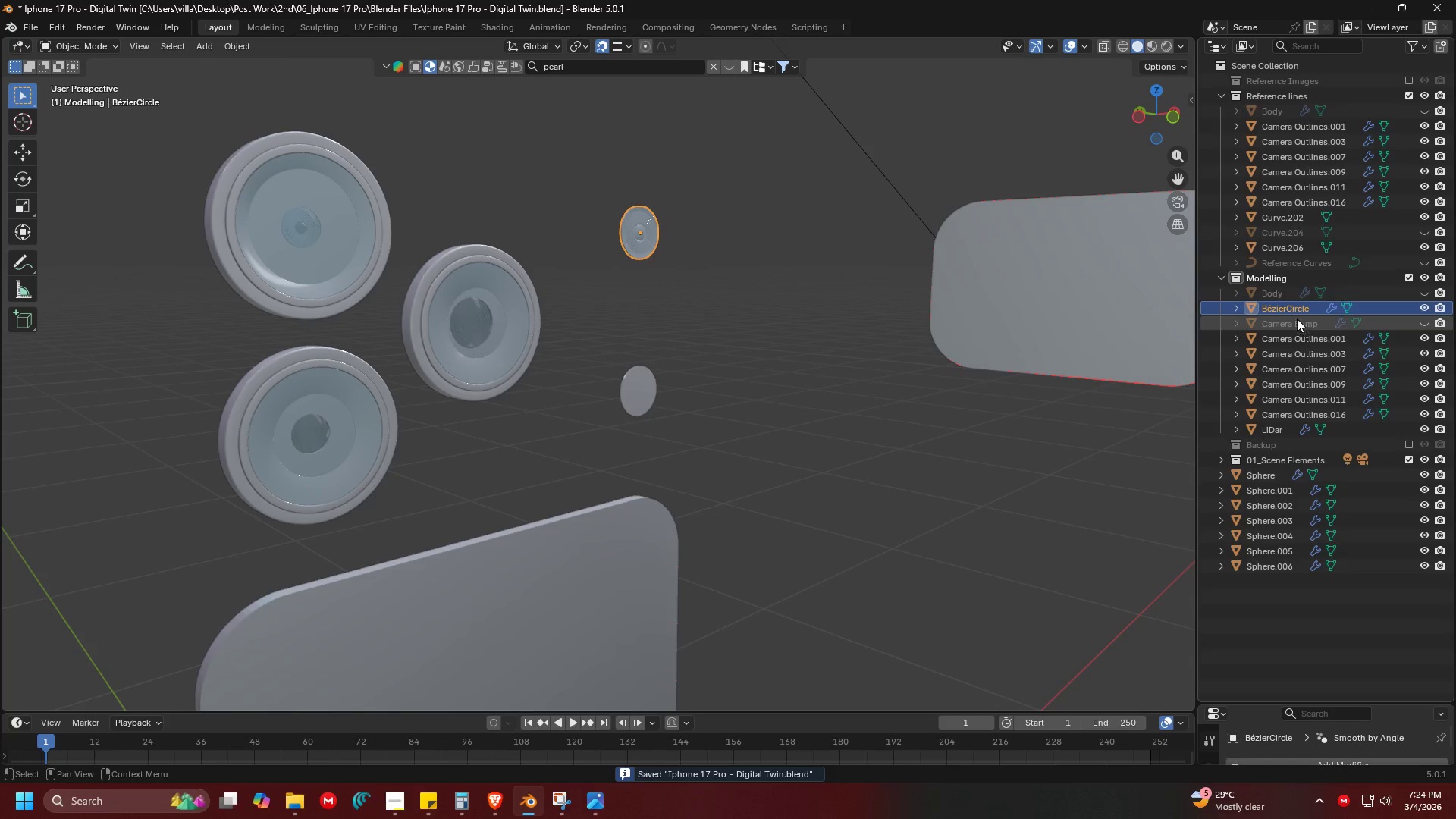 
double_click([1295, 312])
 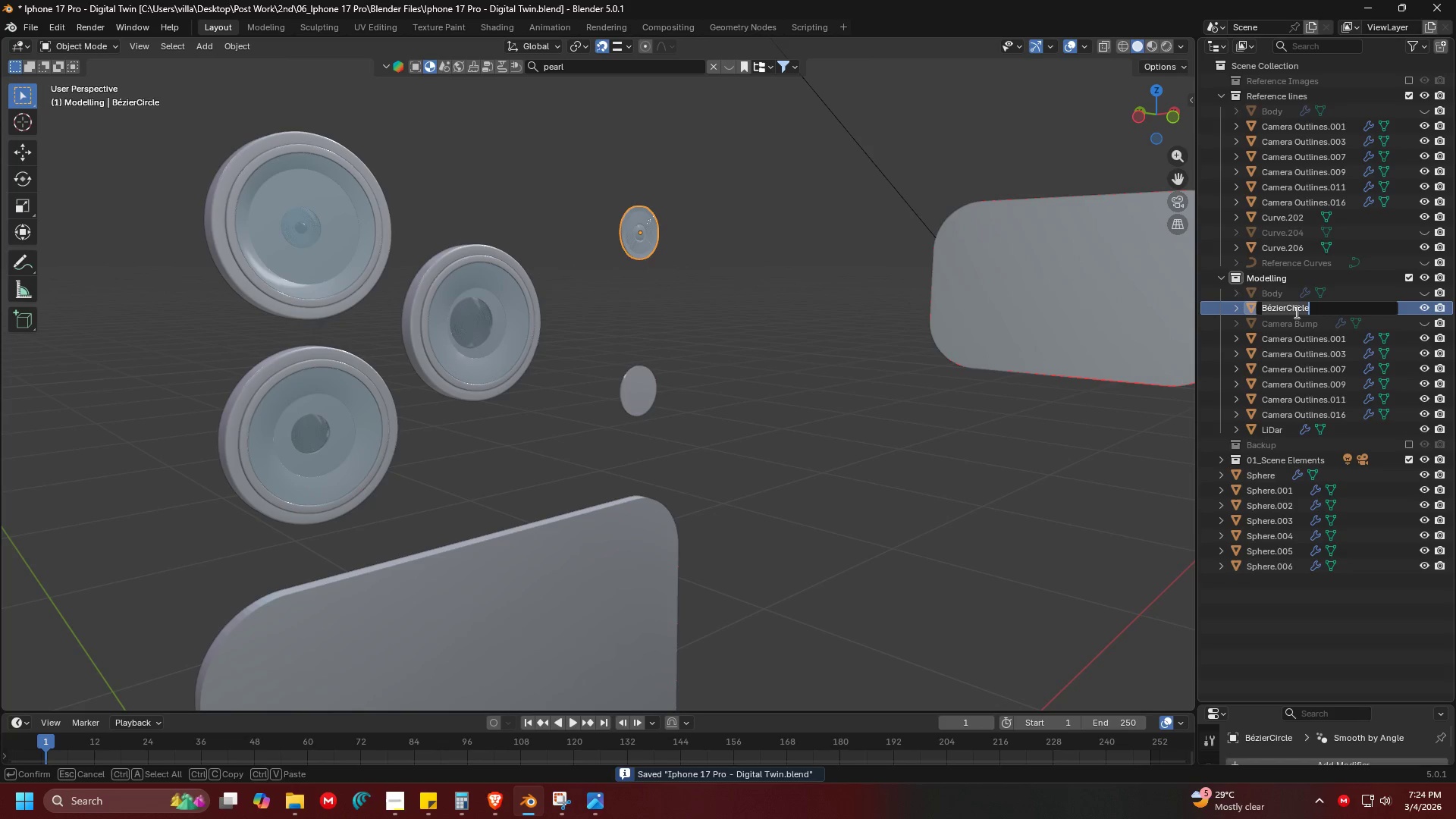 
type(GF)
key(Backspace)
key(Backspace)
type(Flash)
 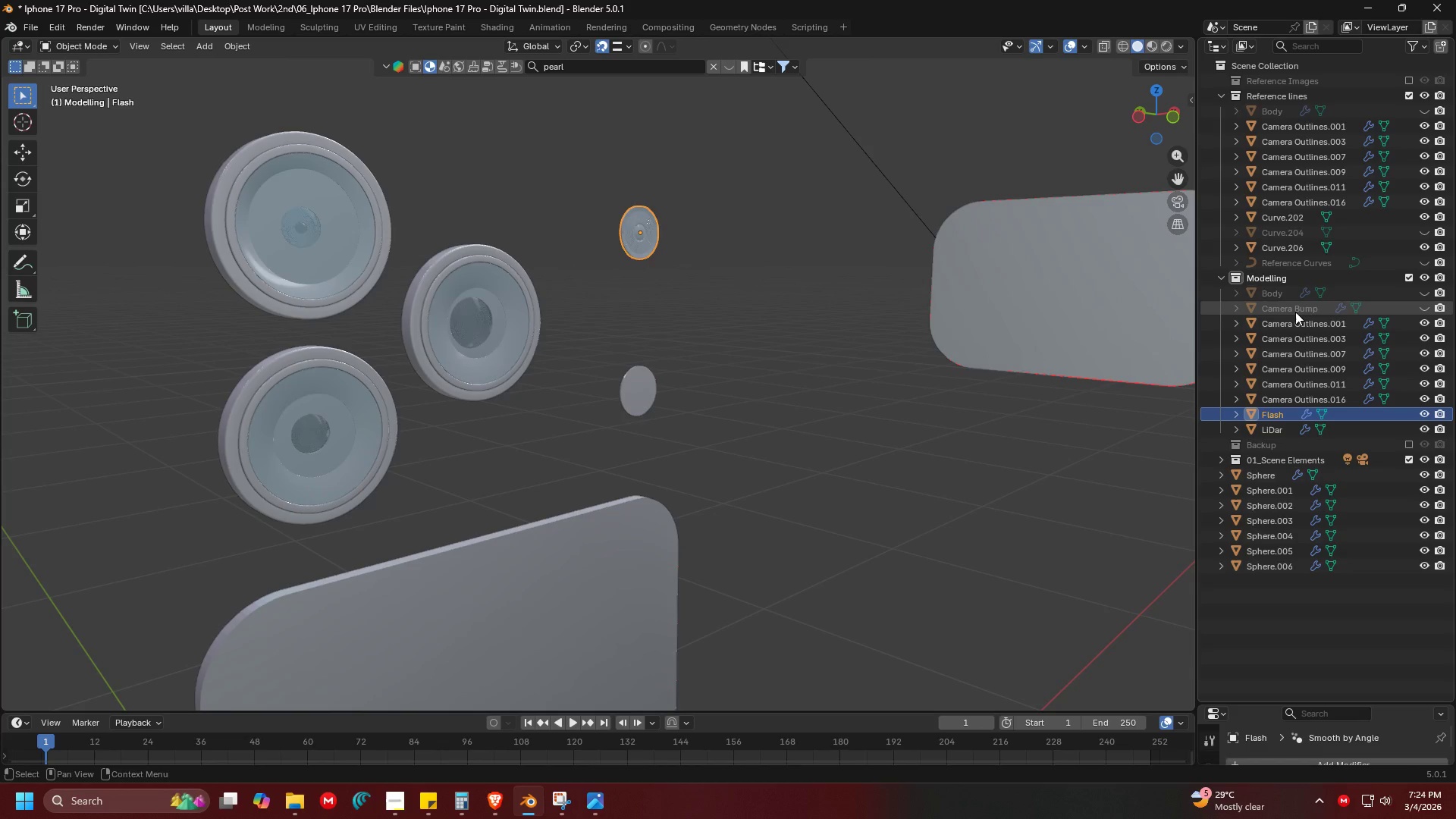 
key(Enter)
 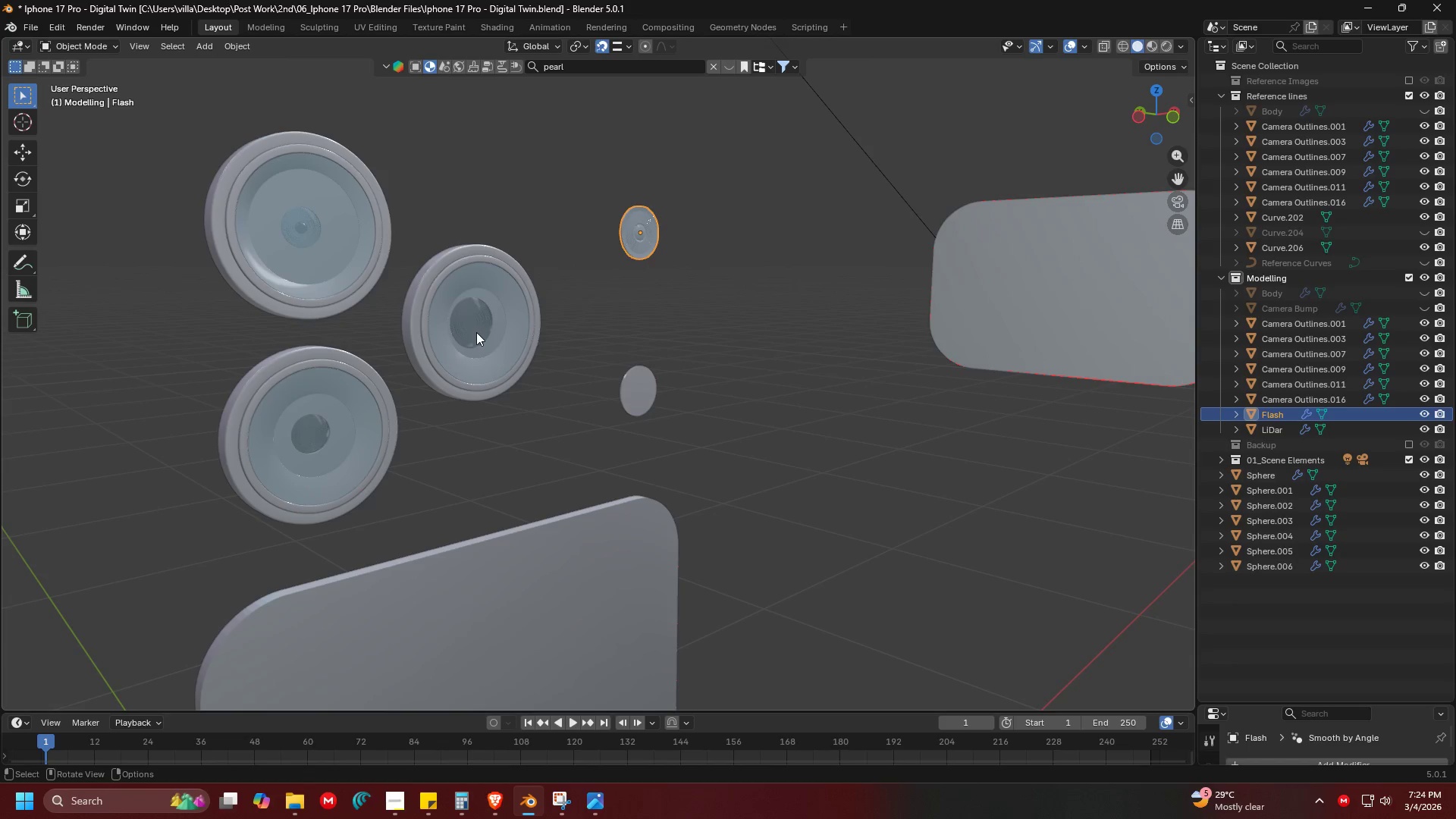 
left_click([475, 329])
 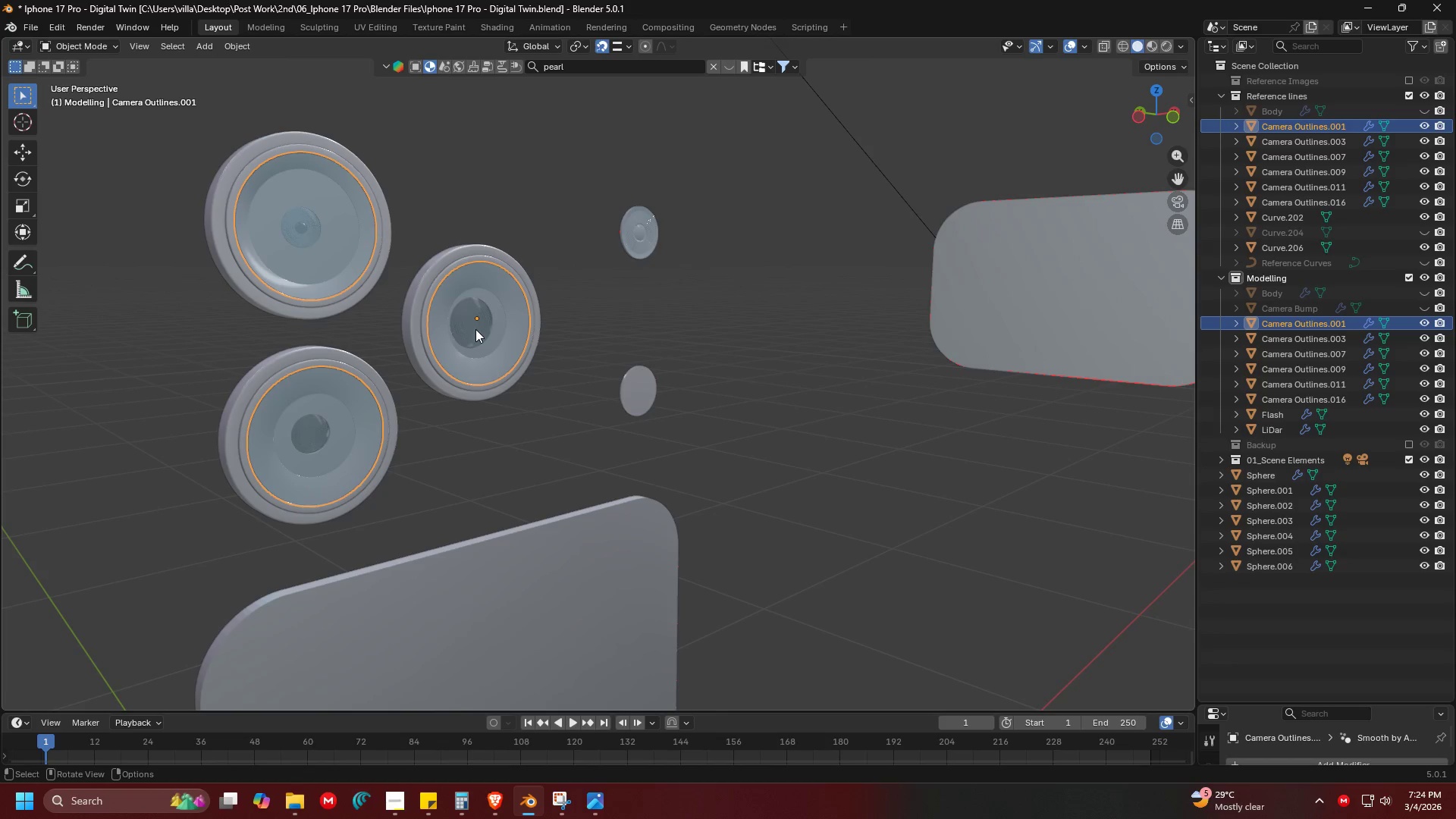 
key(Shift+ShiftLeft)
 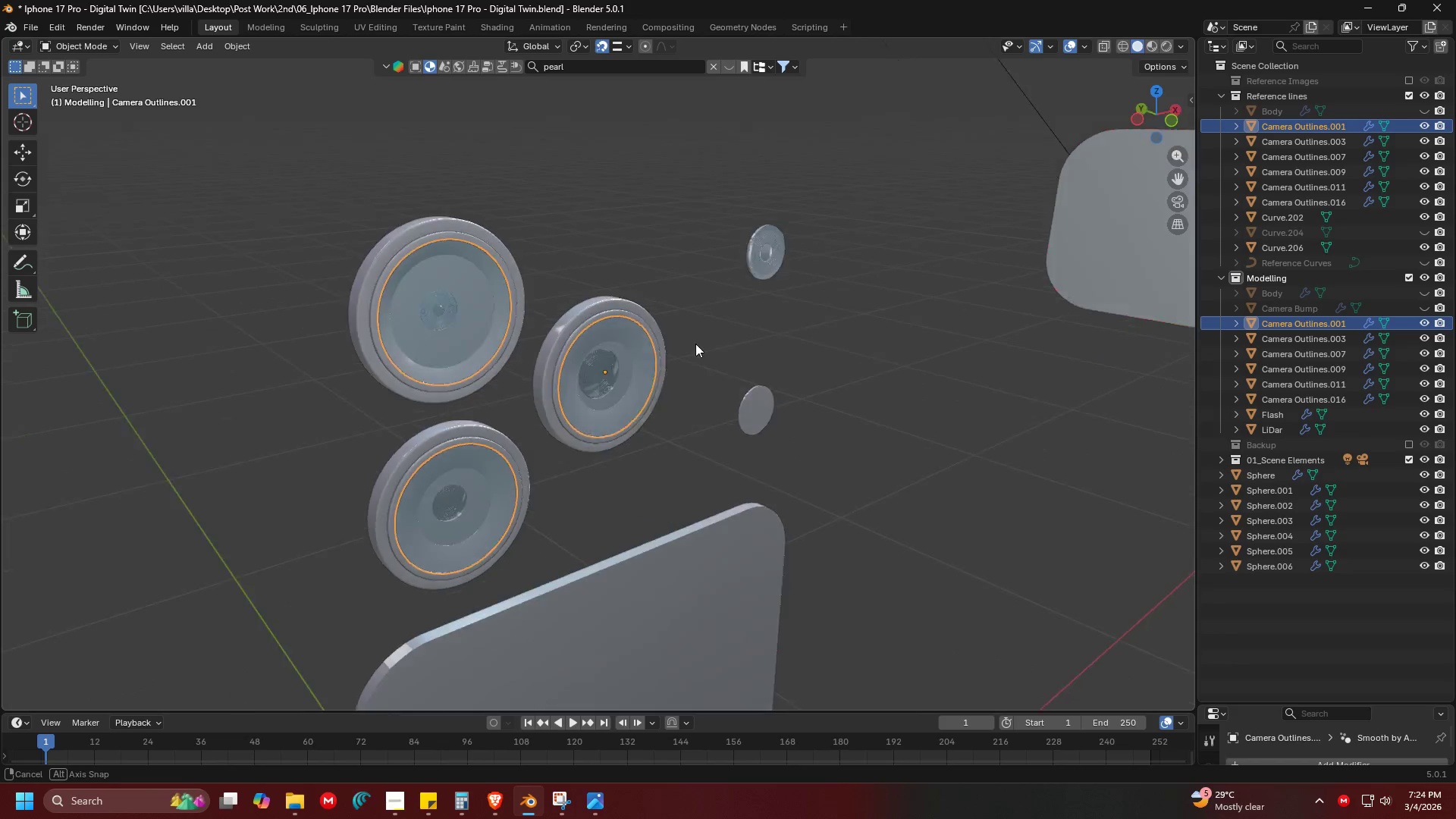 
key(Shift+ShiftLeft)
 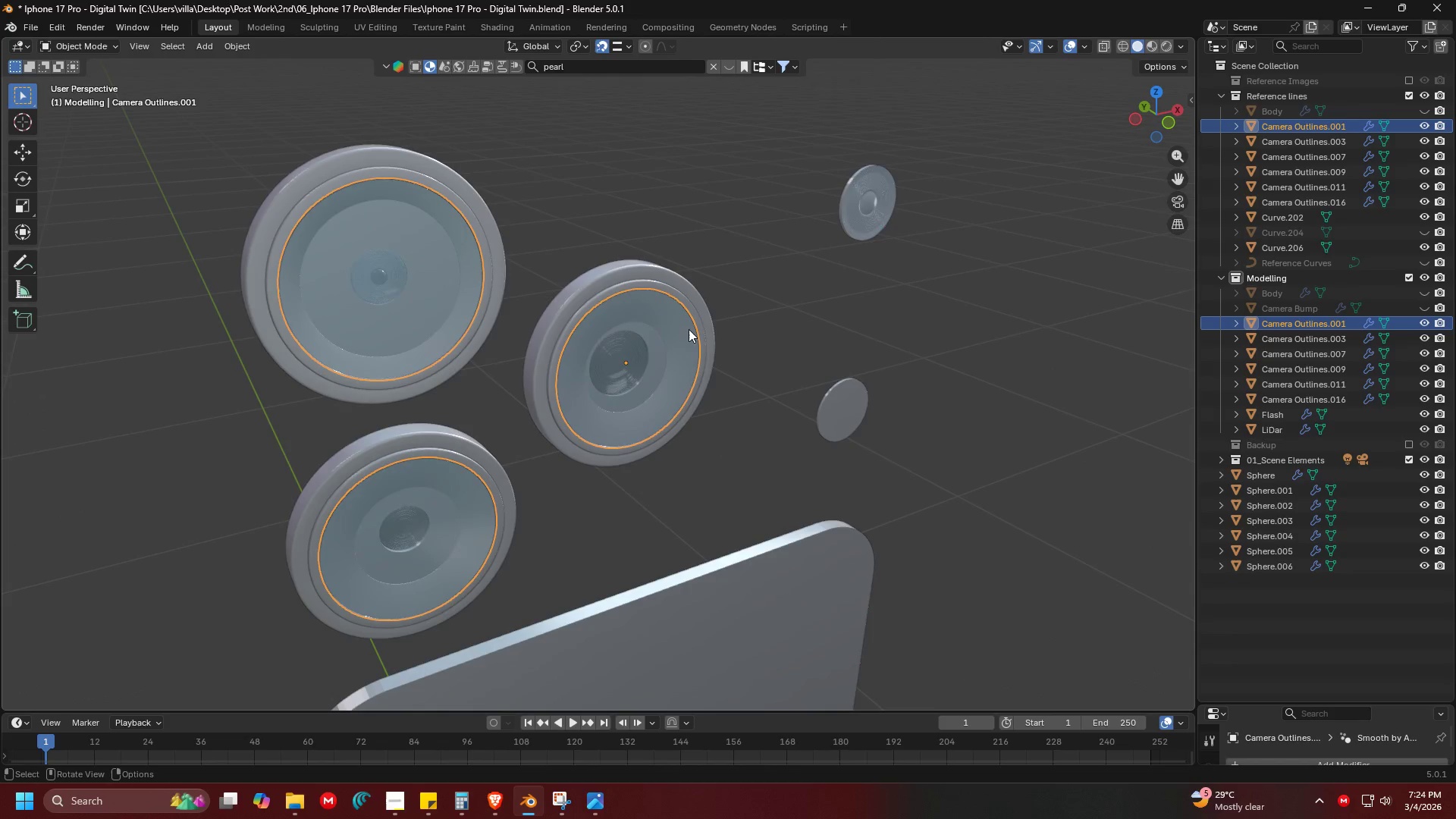 
scroll: coordinate [667, 353], scroll_direction: up, amount: 1.0
 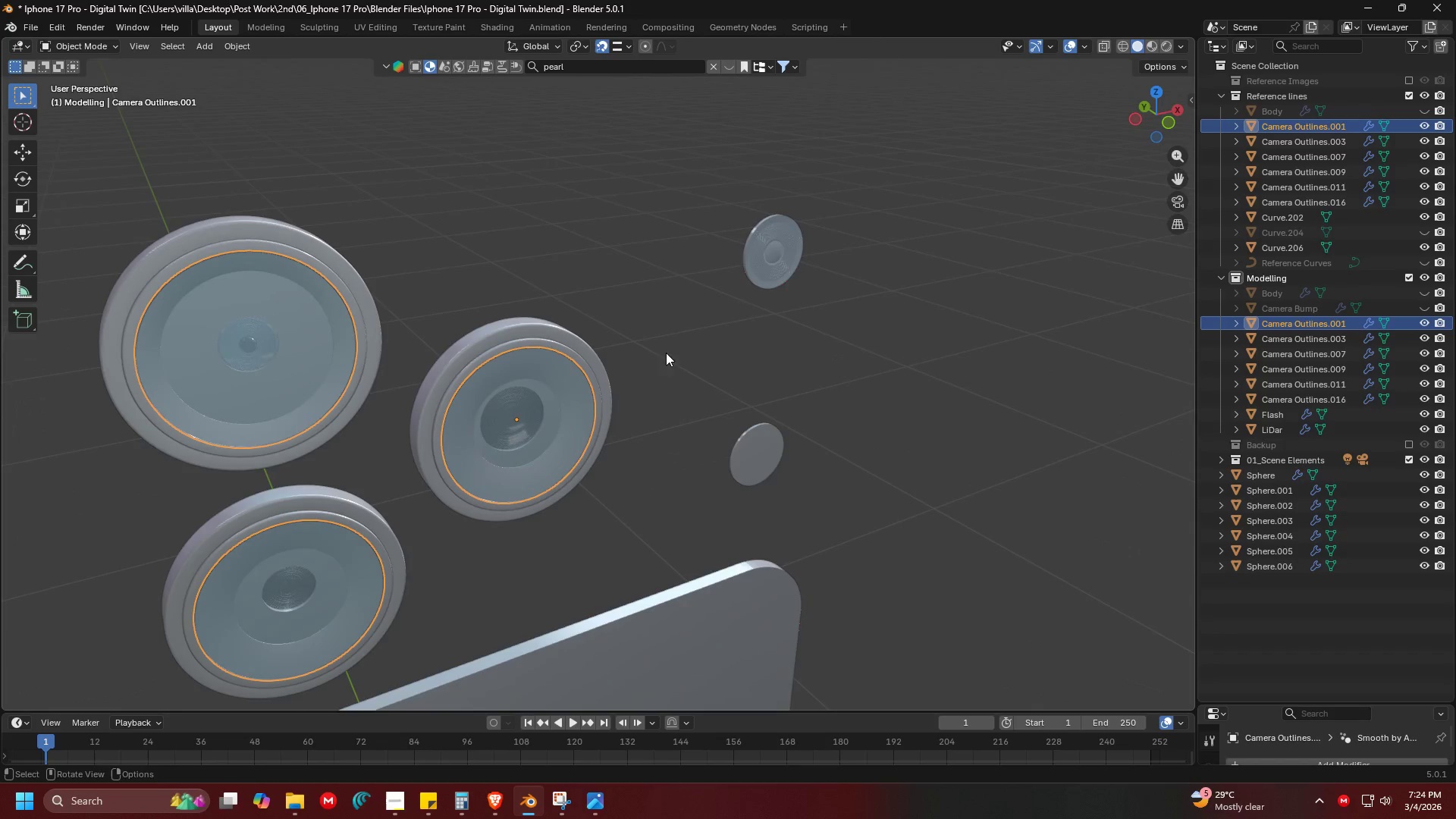 
key(Tab)
type(ap)
 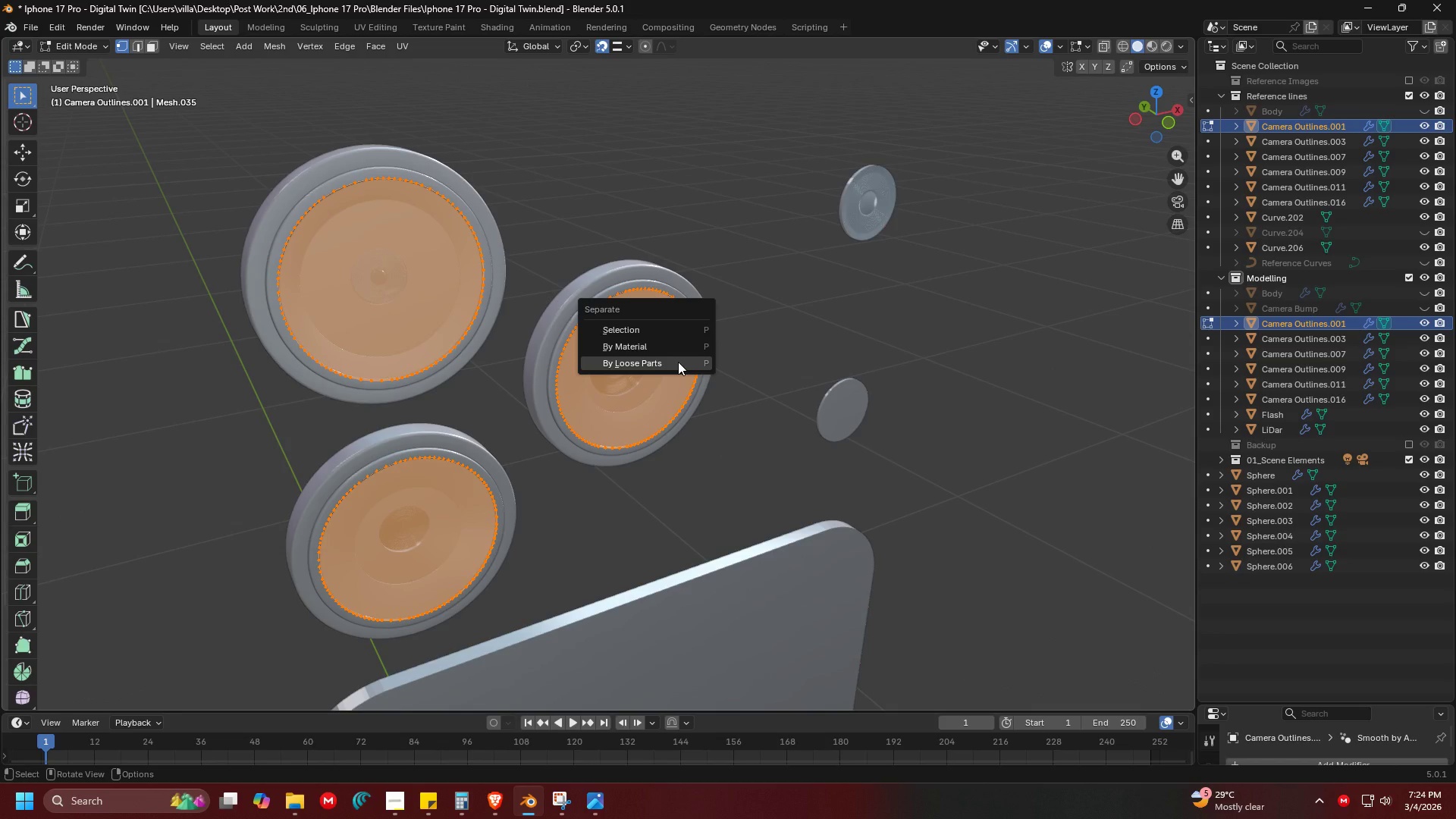 
left_click([678, 362])
 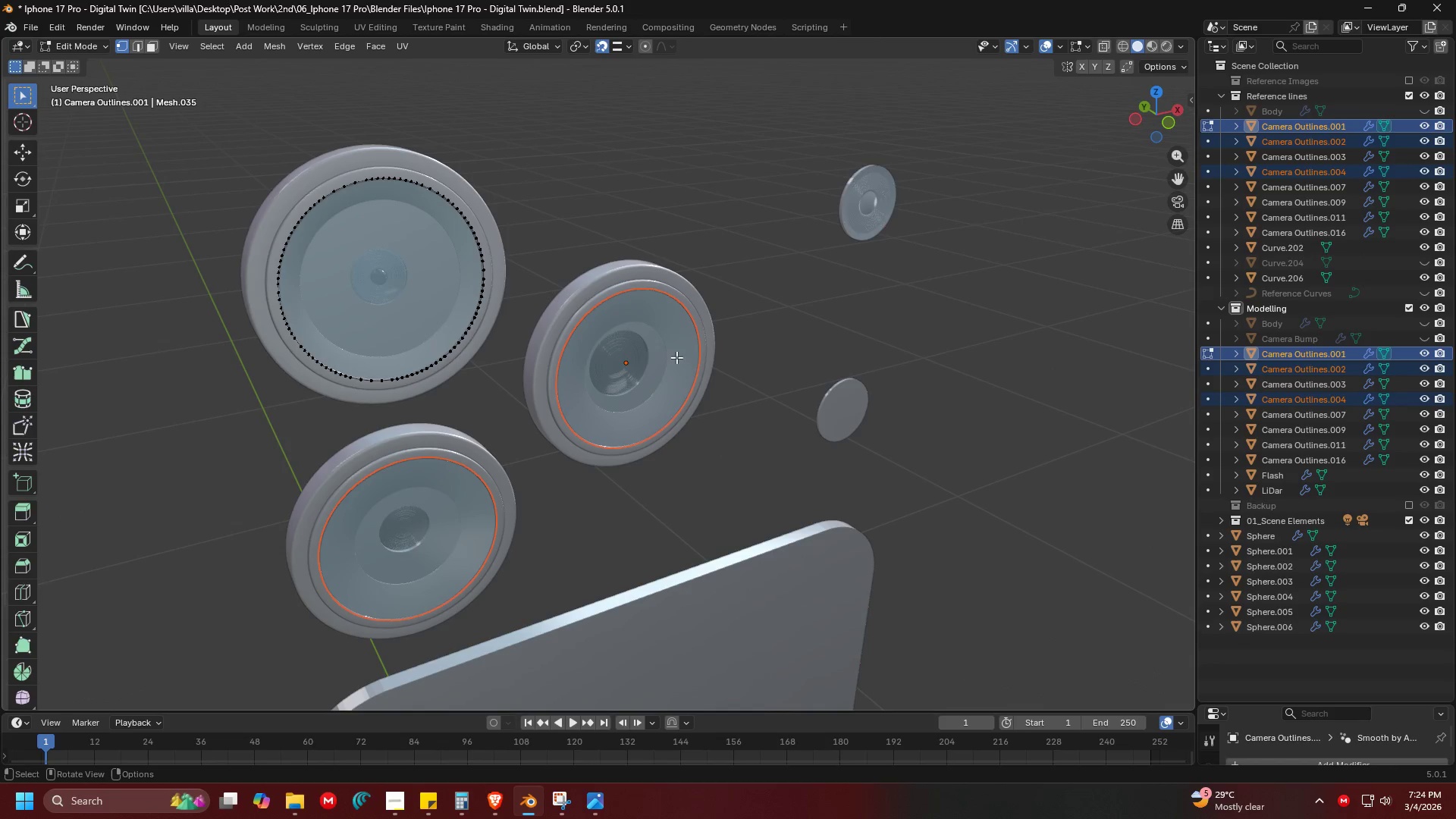 
key(Tab)
 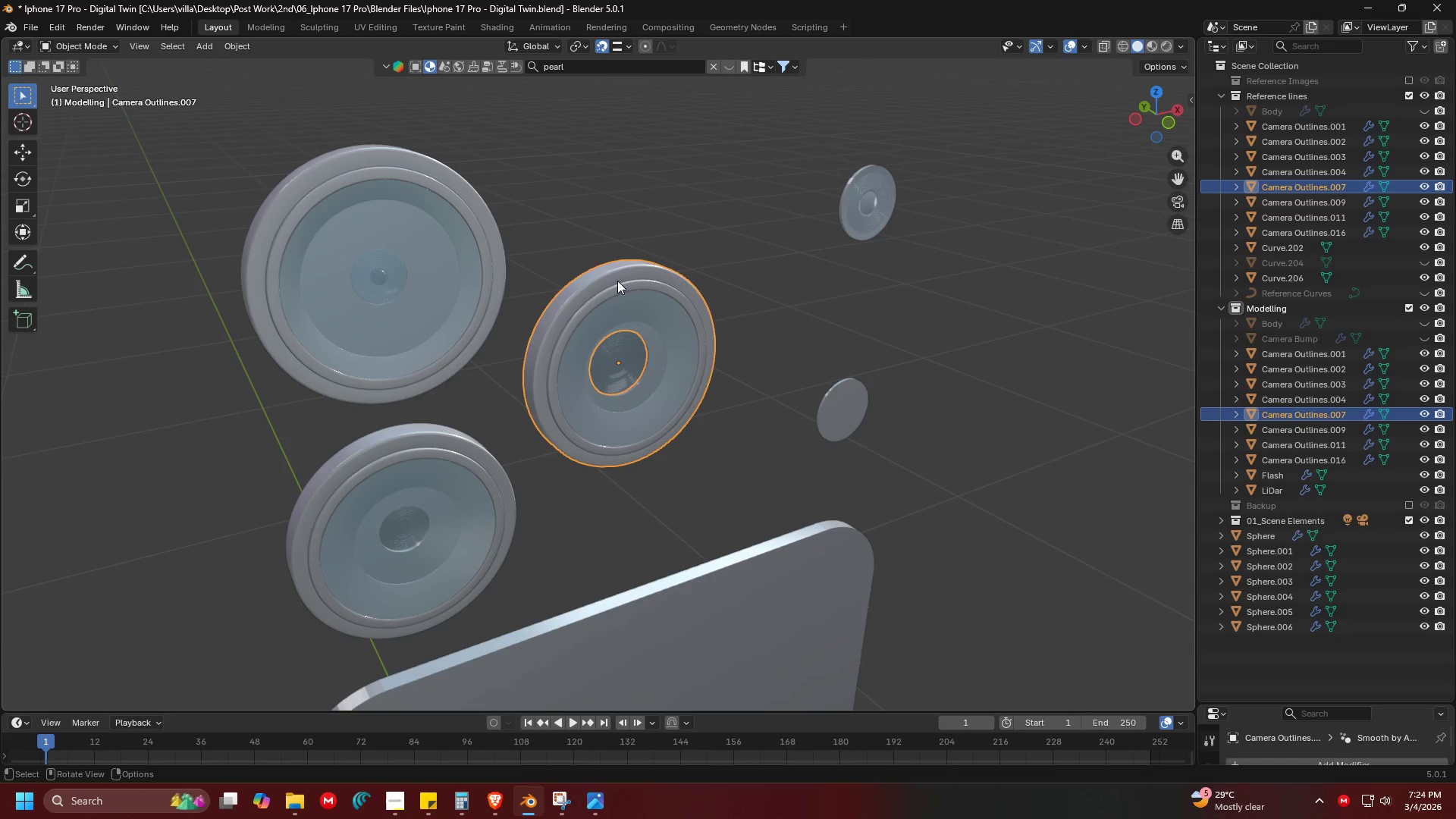 
left_click([630, 349])
 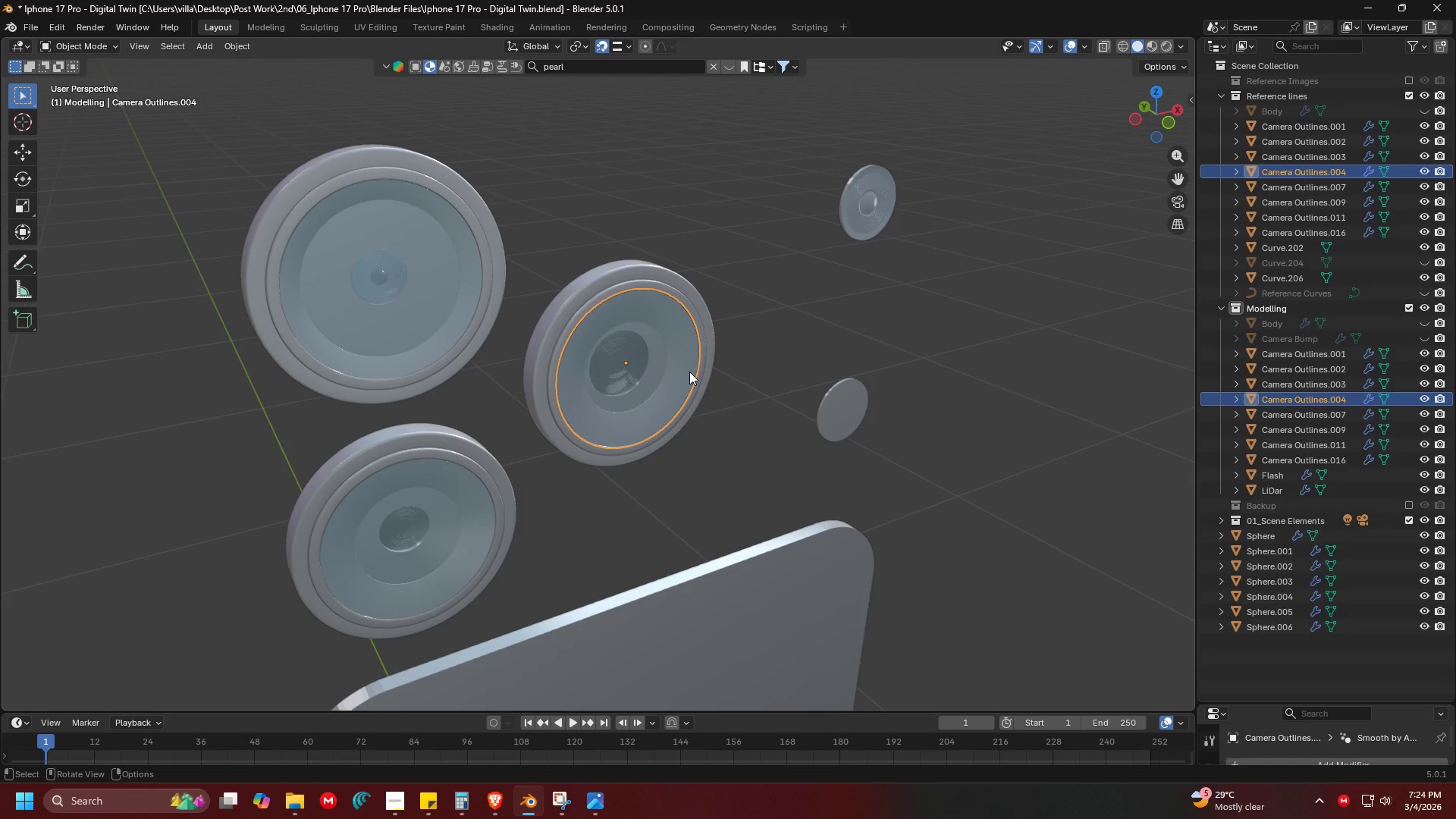 
key(H)
 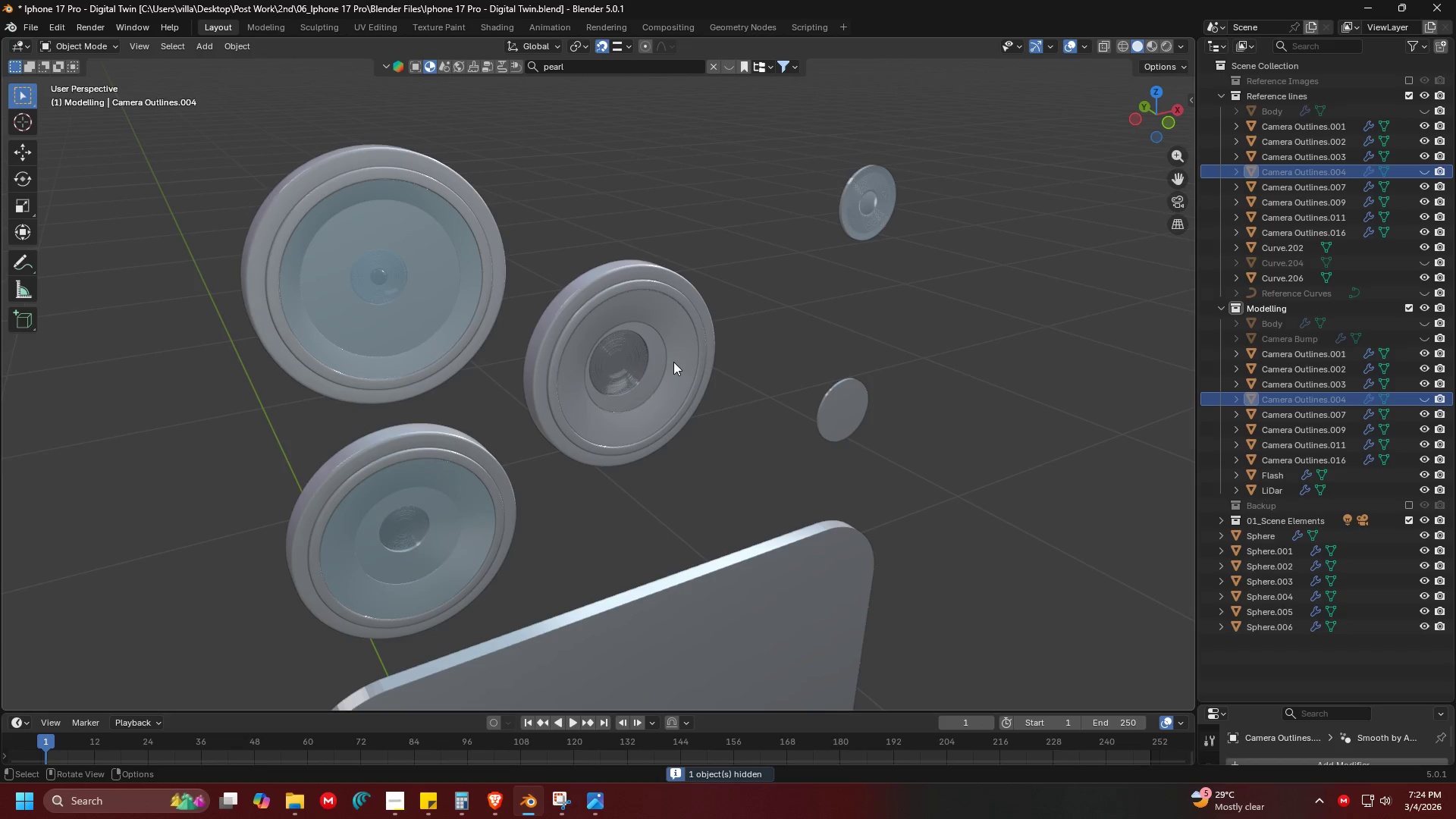 
left_click([673, 362])
 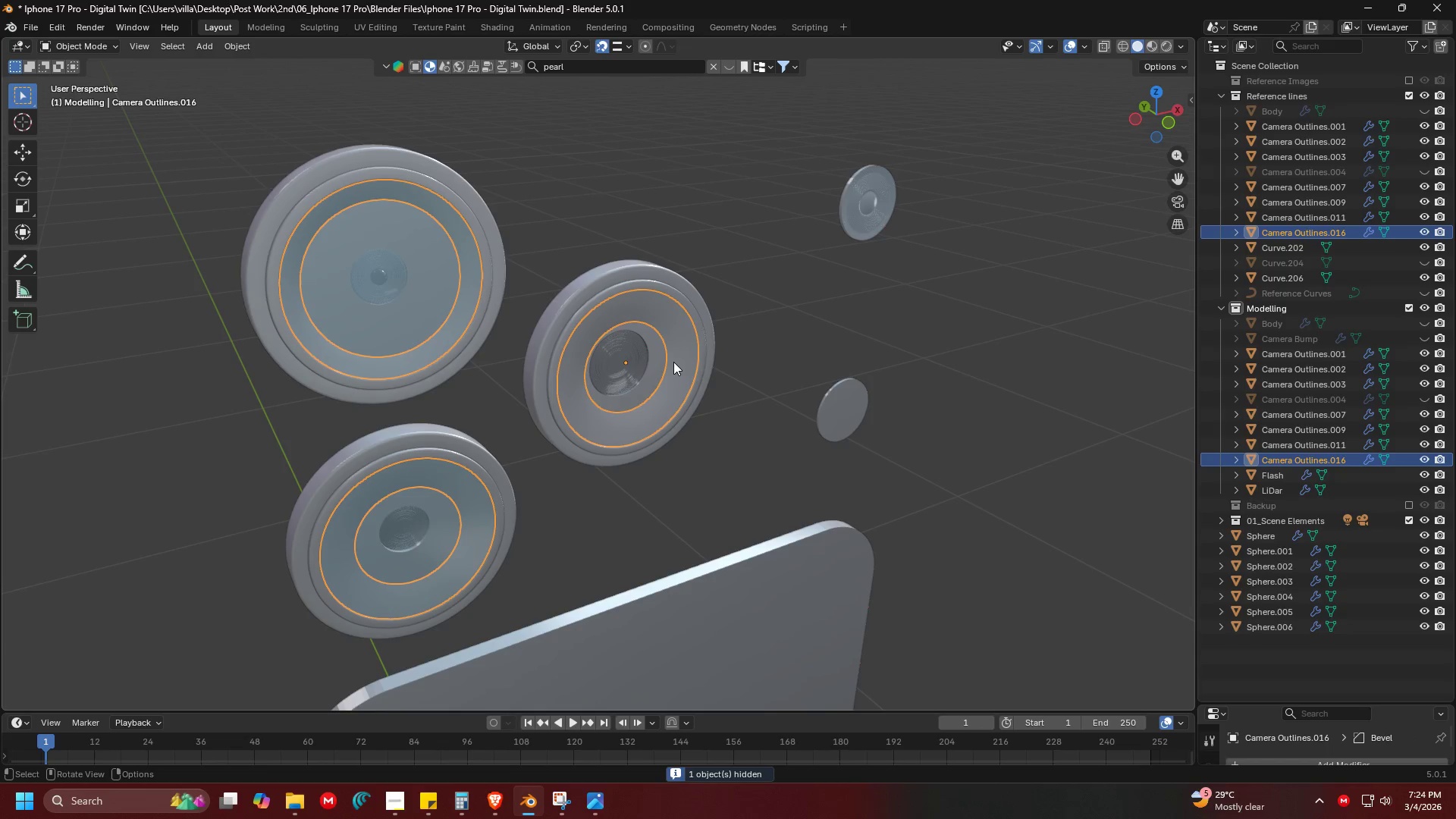 
key(Tab)
type(ap)
 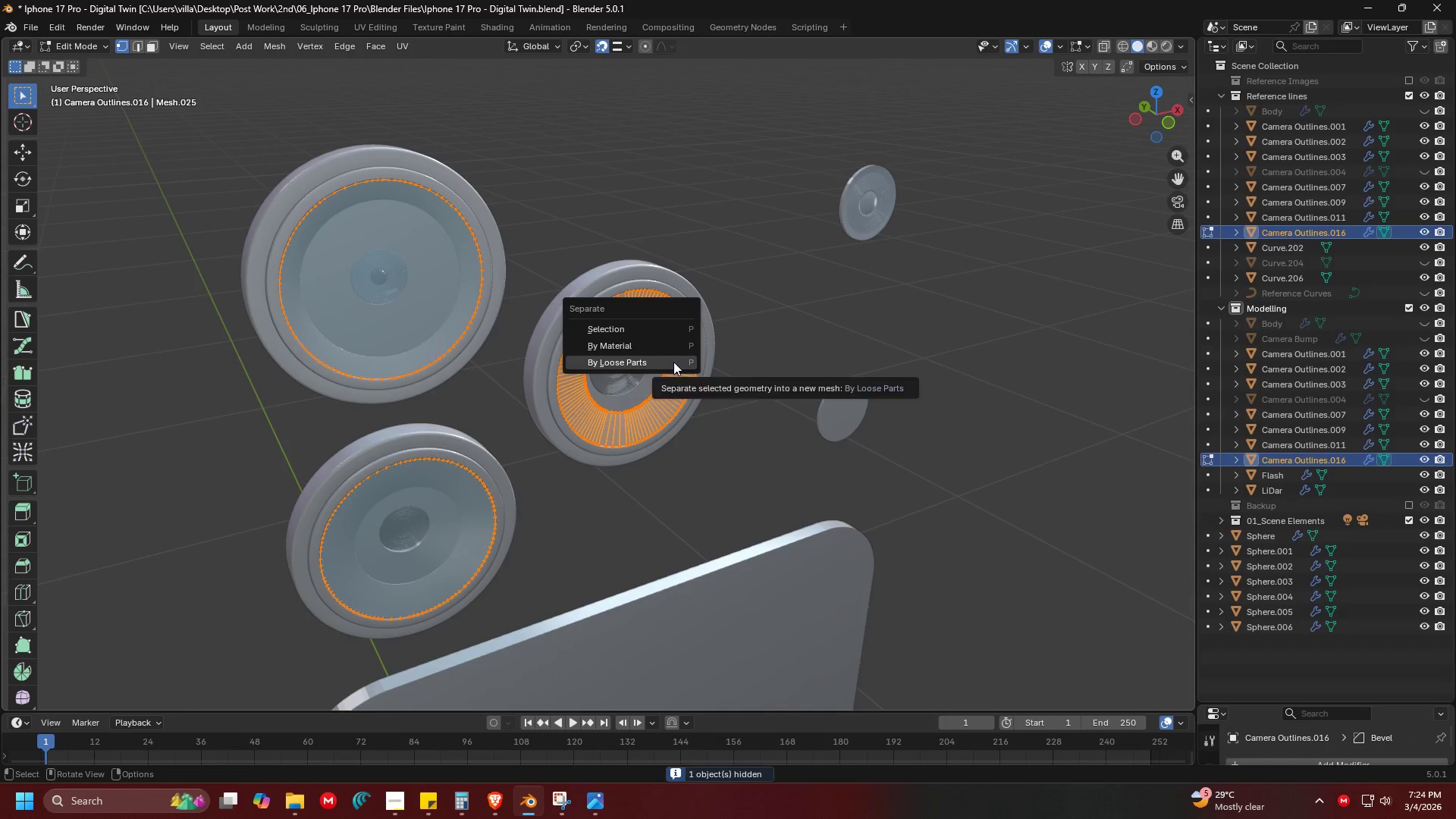 
left_click([673, 362])
 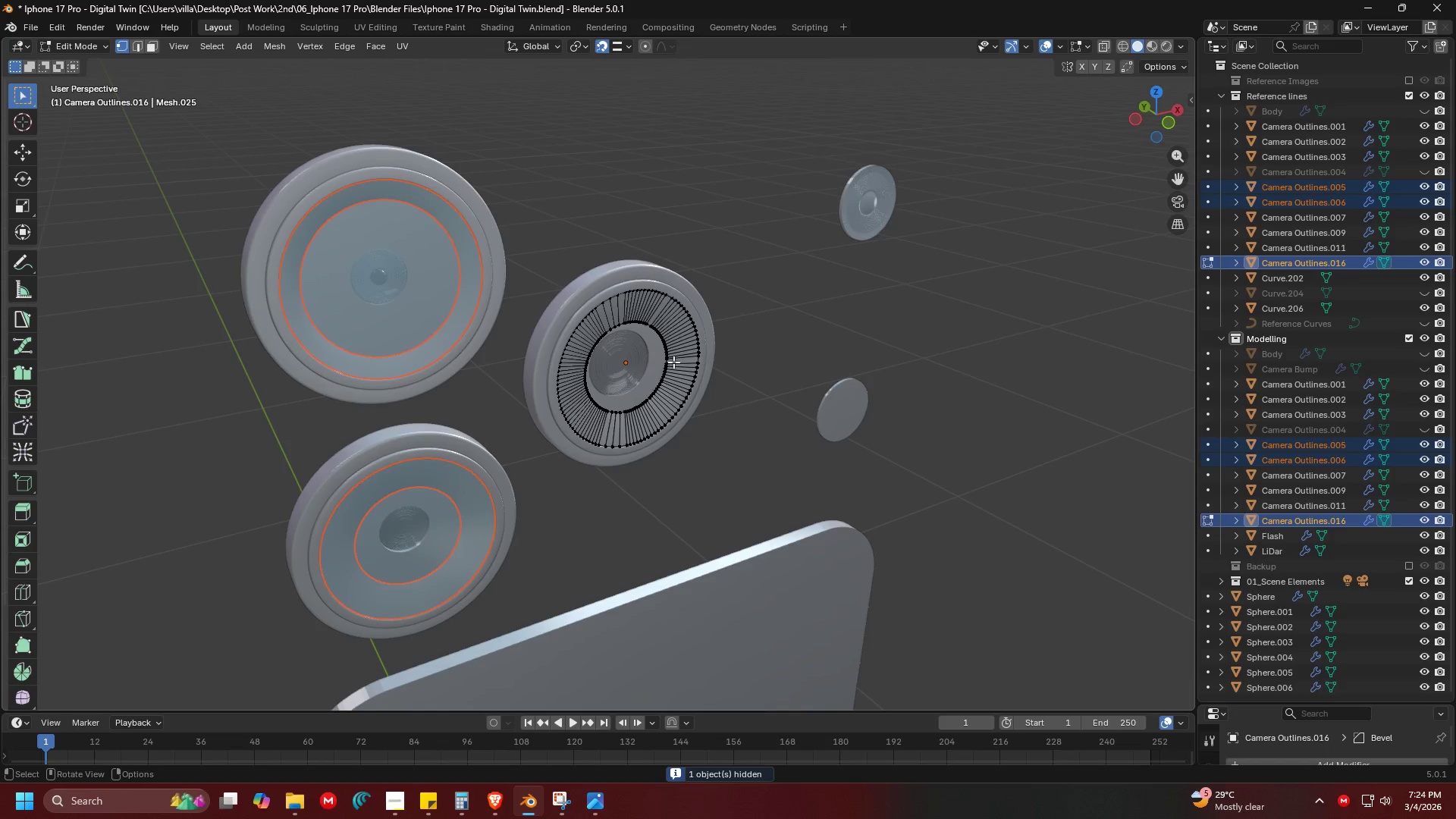 
key(Tab)
 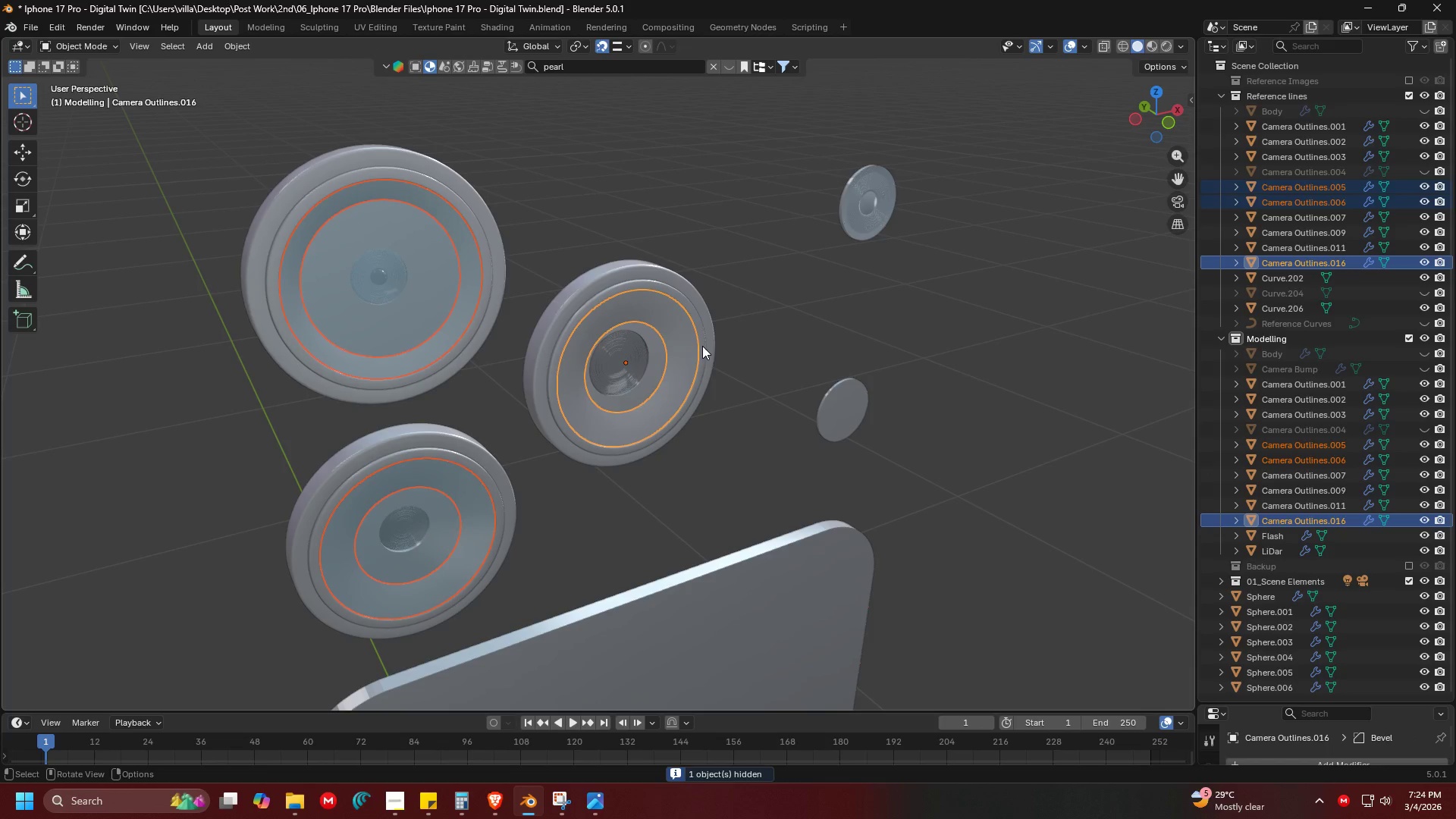 
left_click([684, 352])
 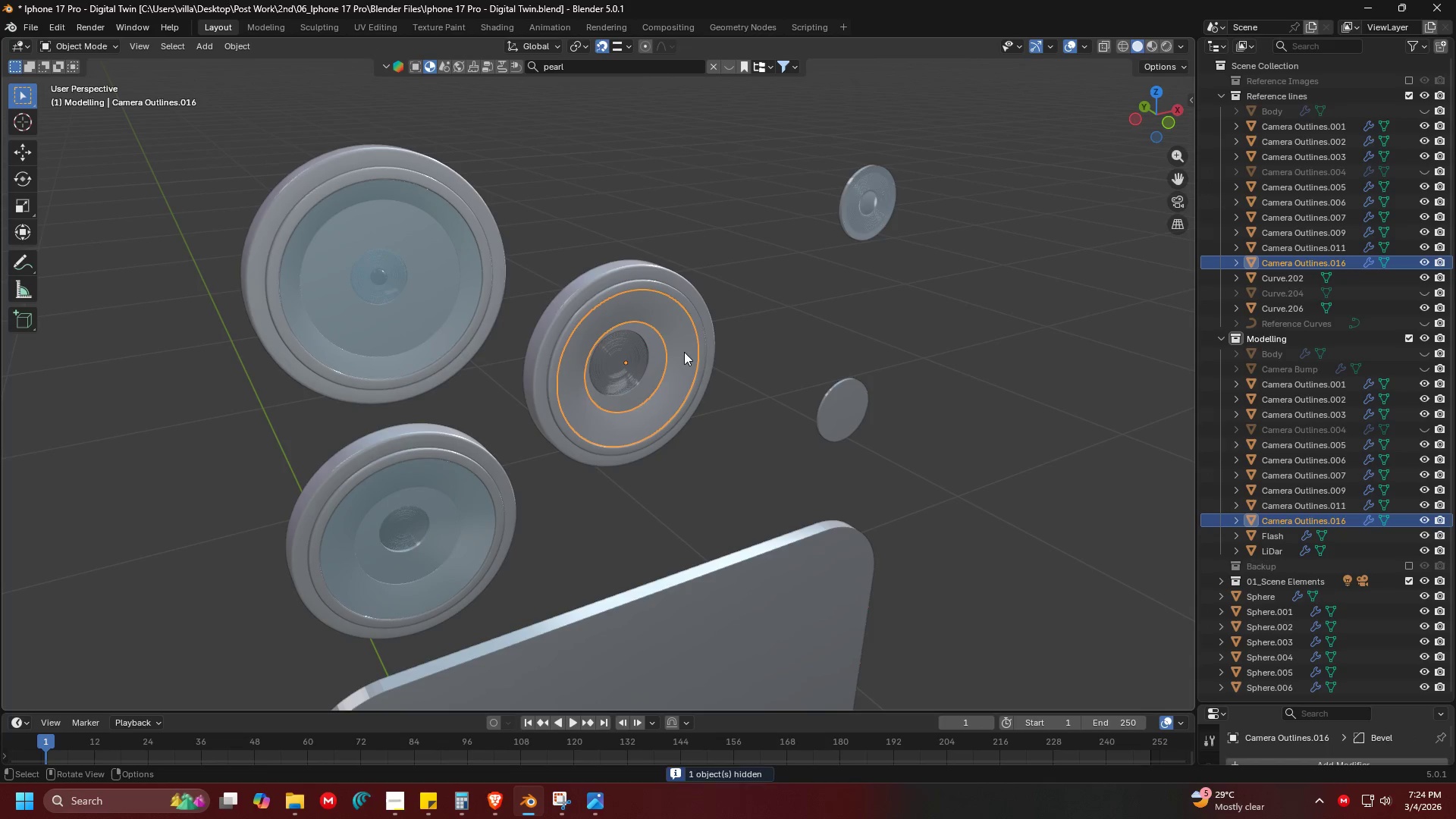 
key(H)
 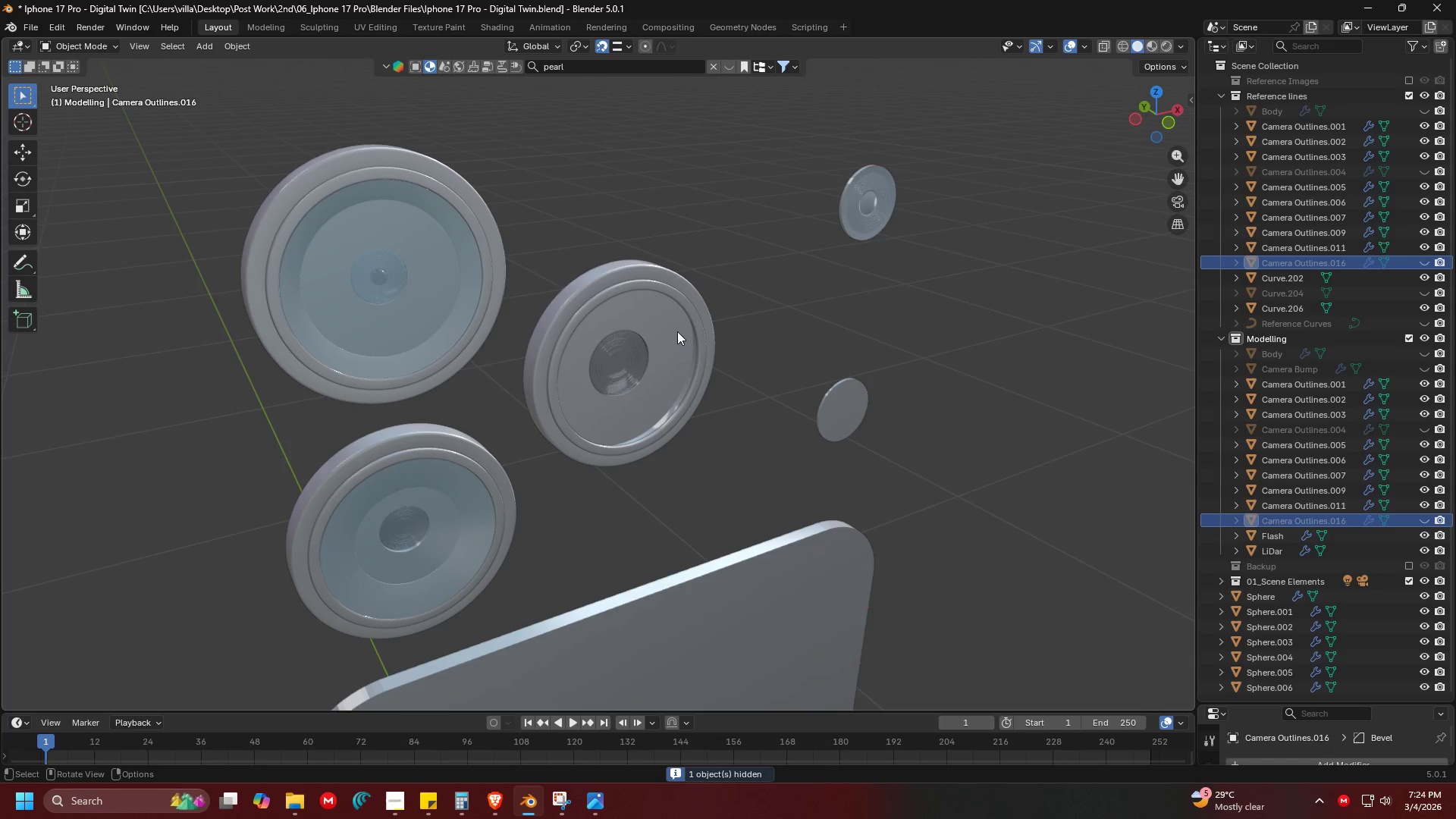 
left_click([666, 340])
 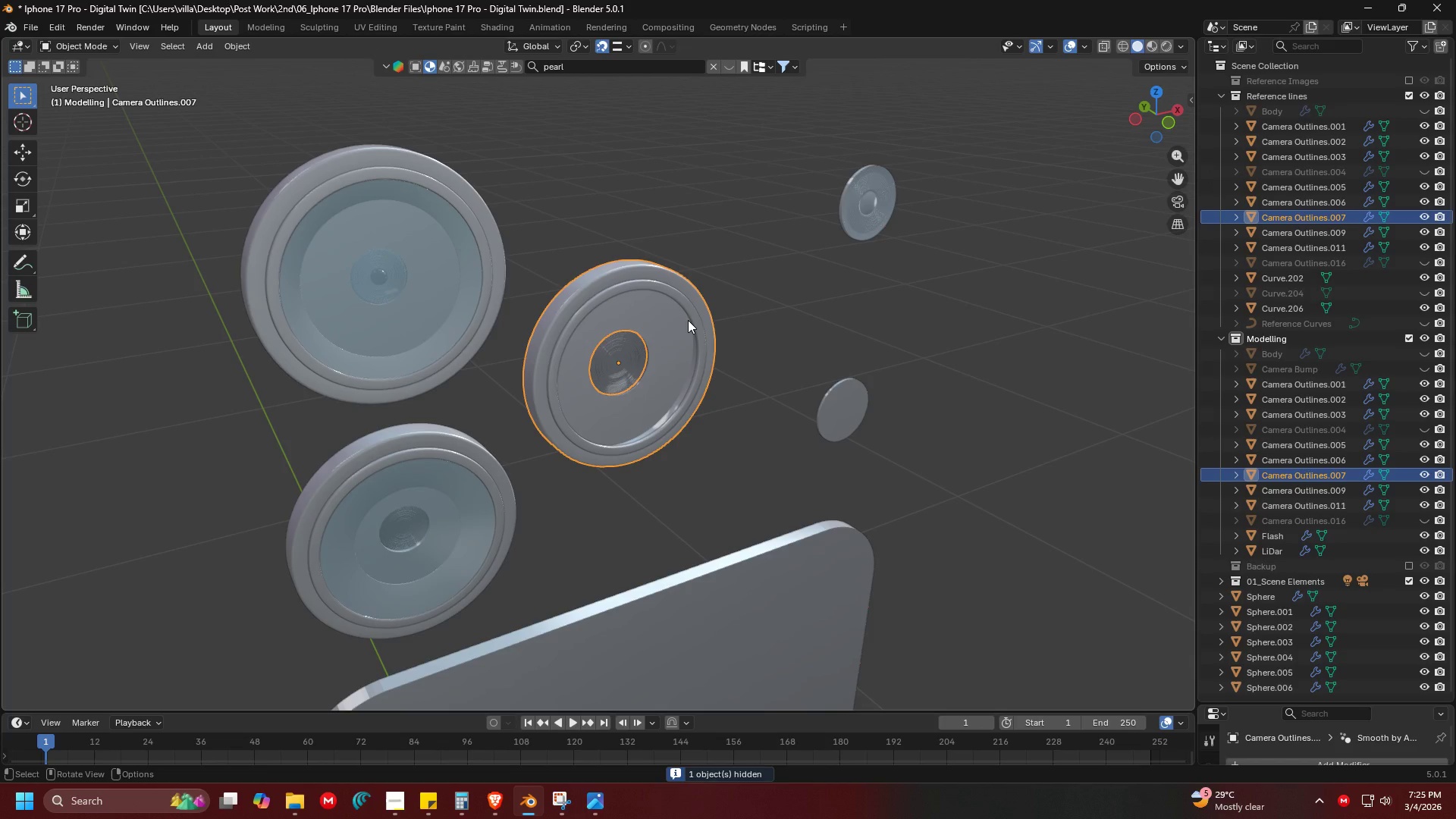 
key(H)
 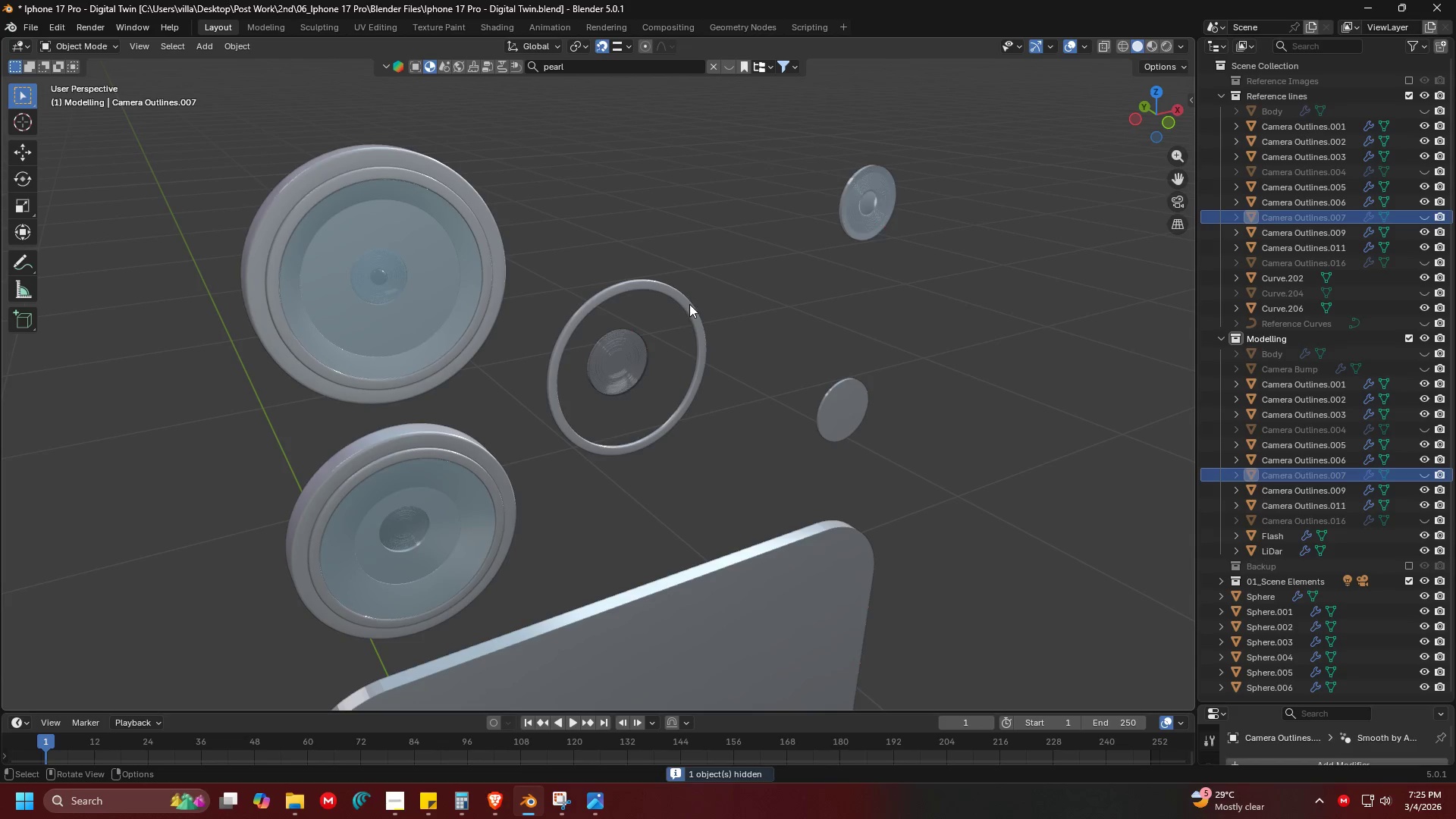 
left_click([689, 304])
 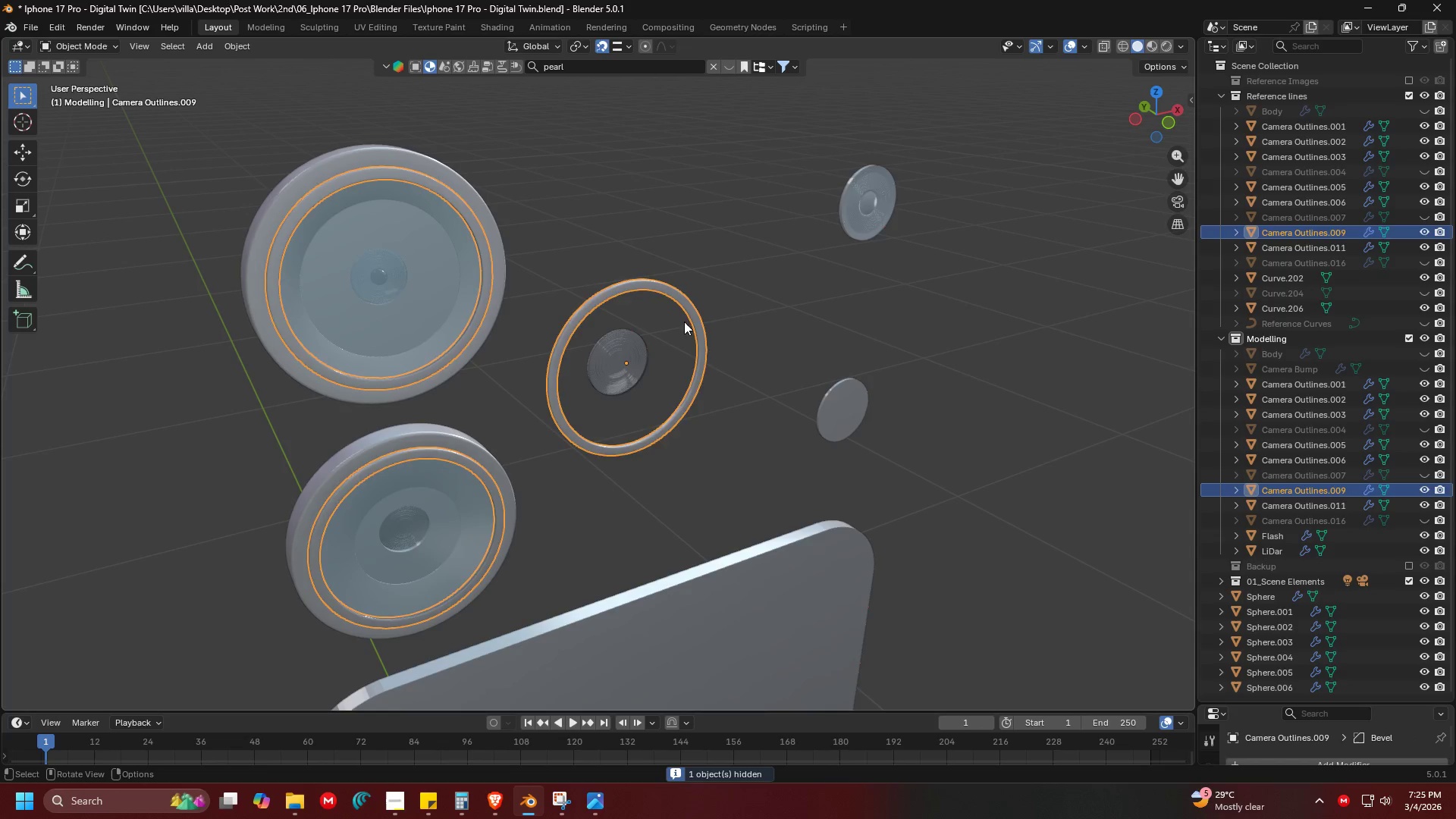 
key(H)
 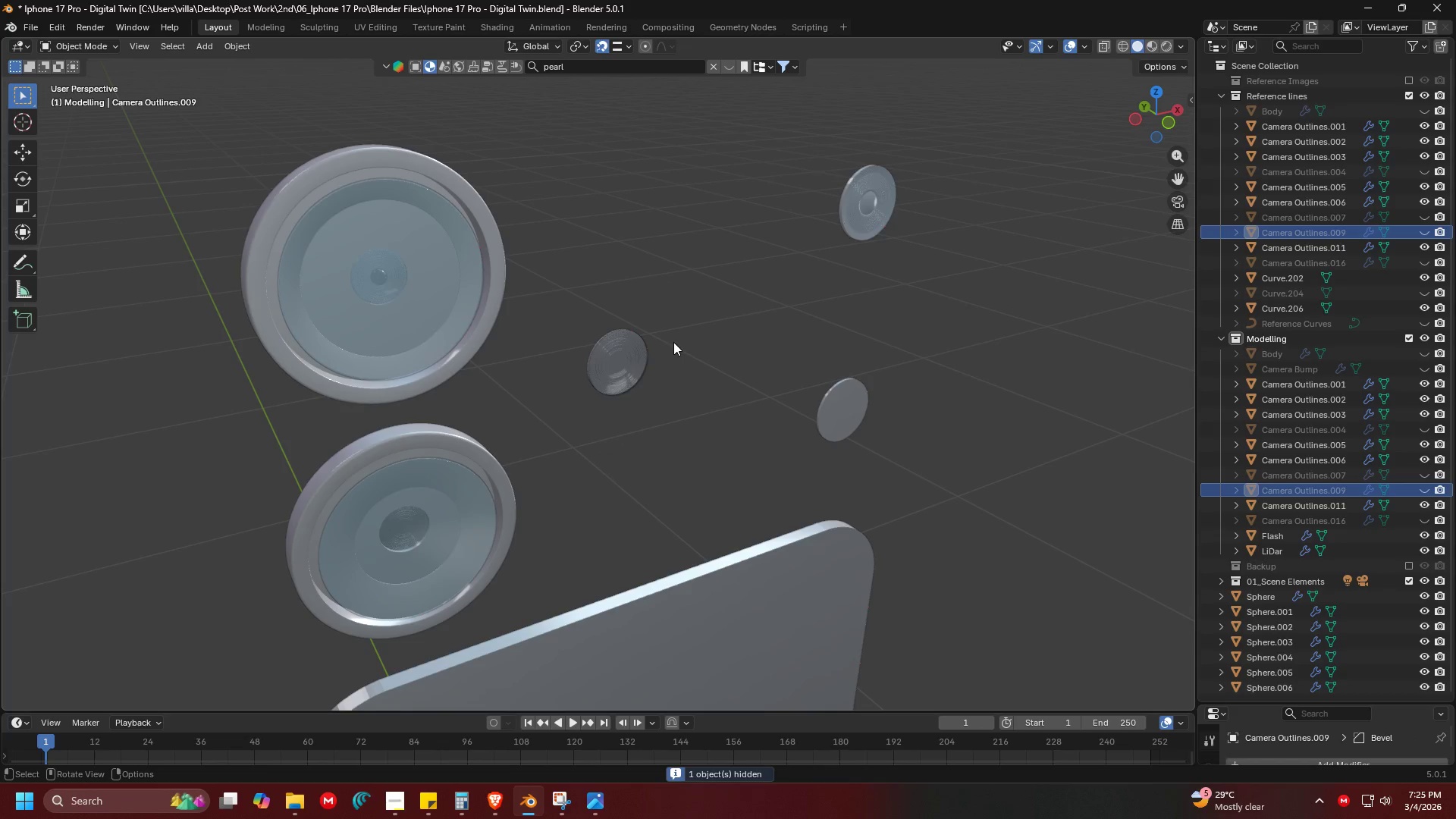 
key(Control+ControlLeft)
 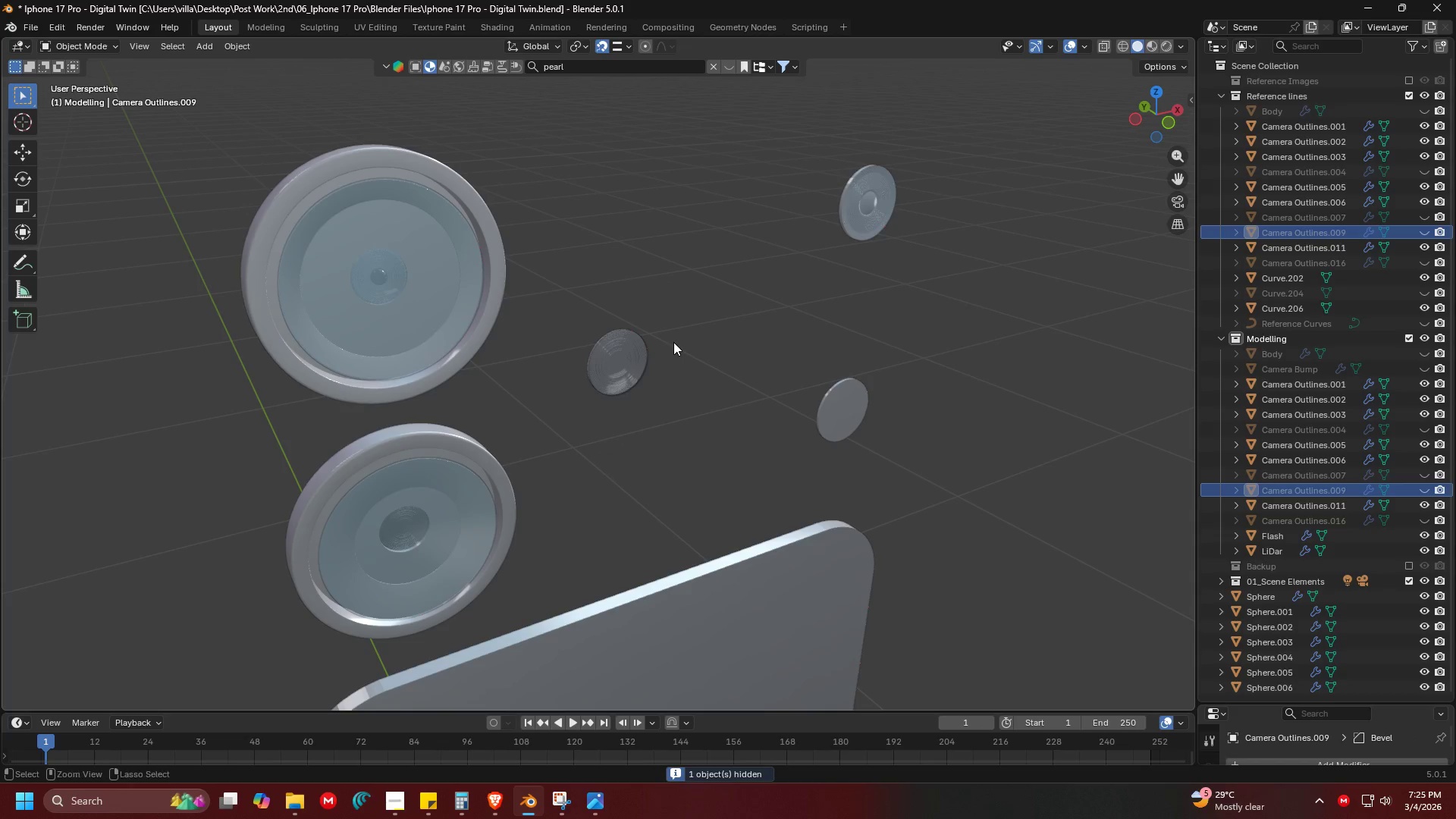 
key(Control+Z)
 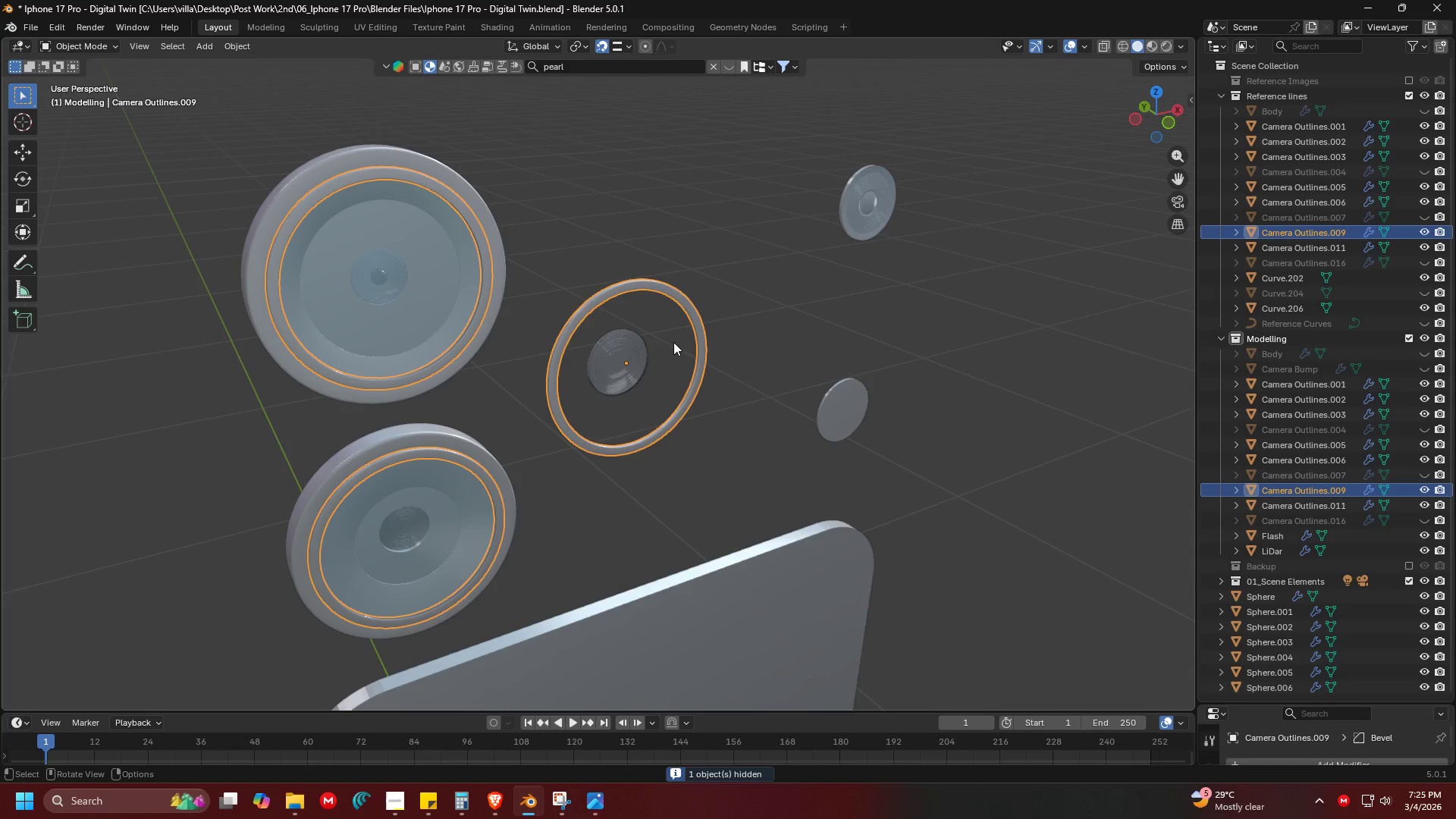 
key(Tab)
type(ap)
 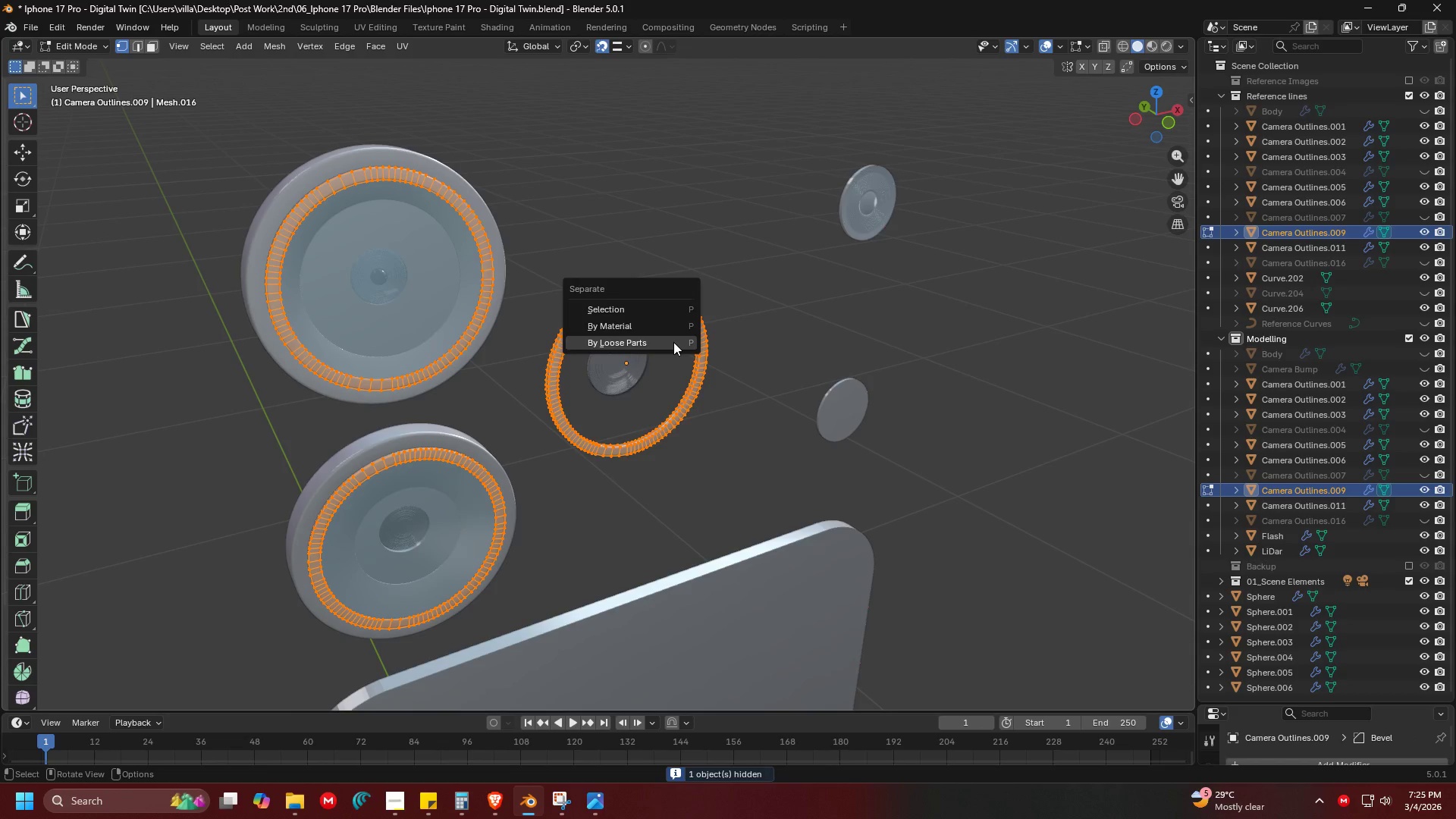 
left_click([673, 342])
 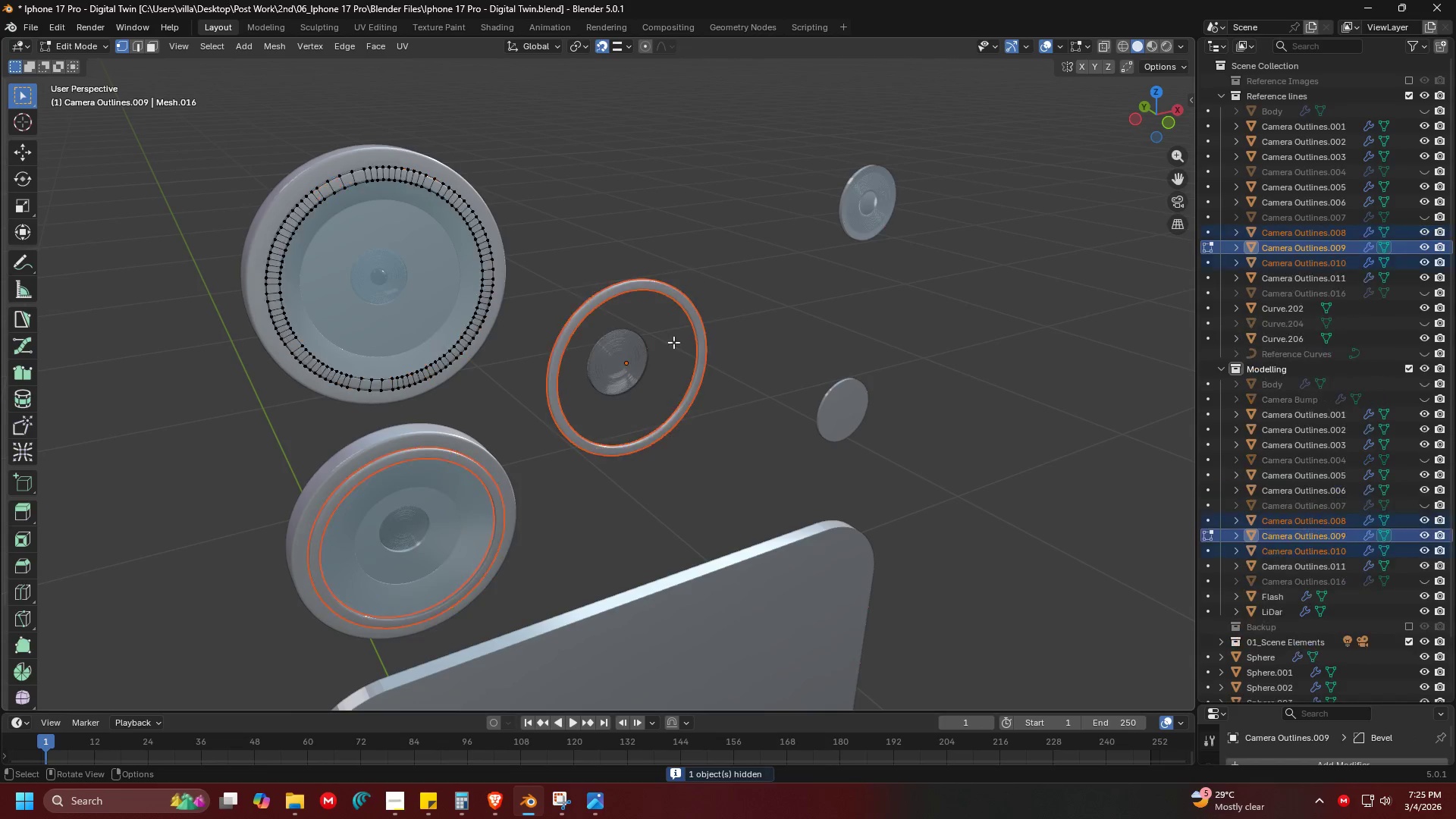 
key(Tab)
 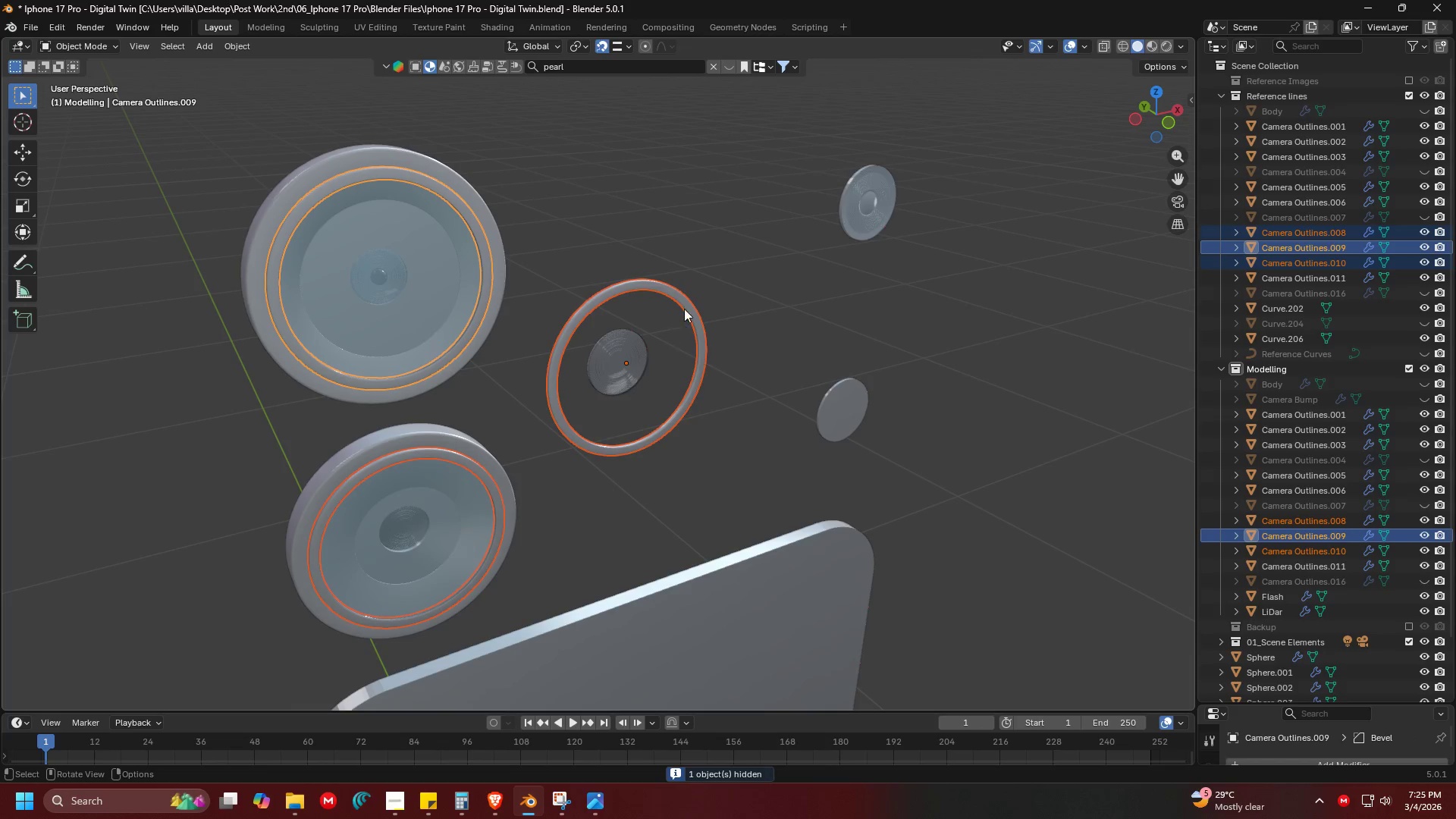 
left_click([686, 306])
 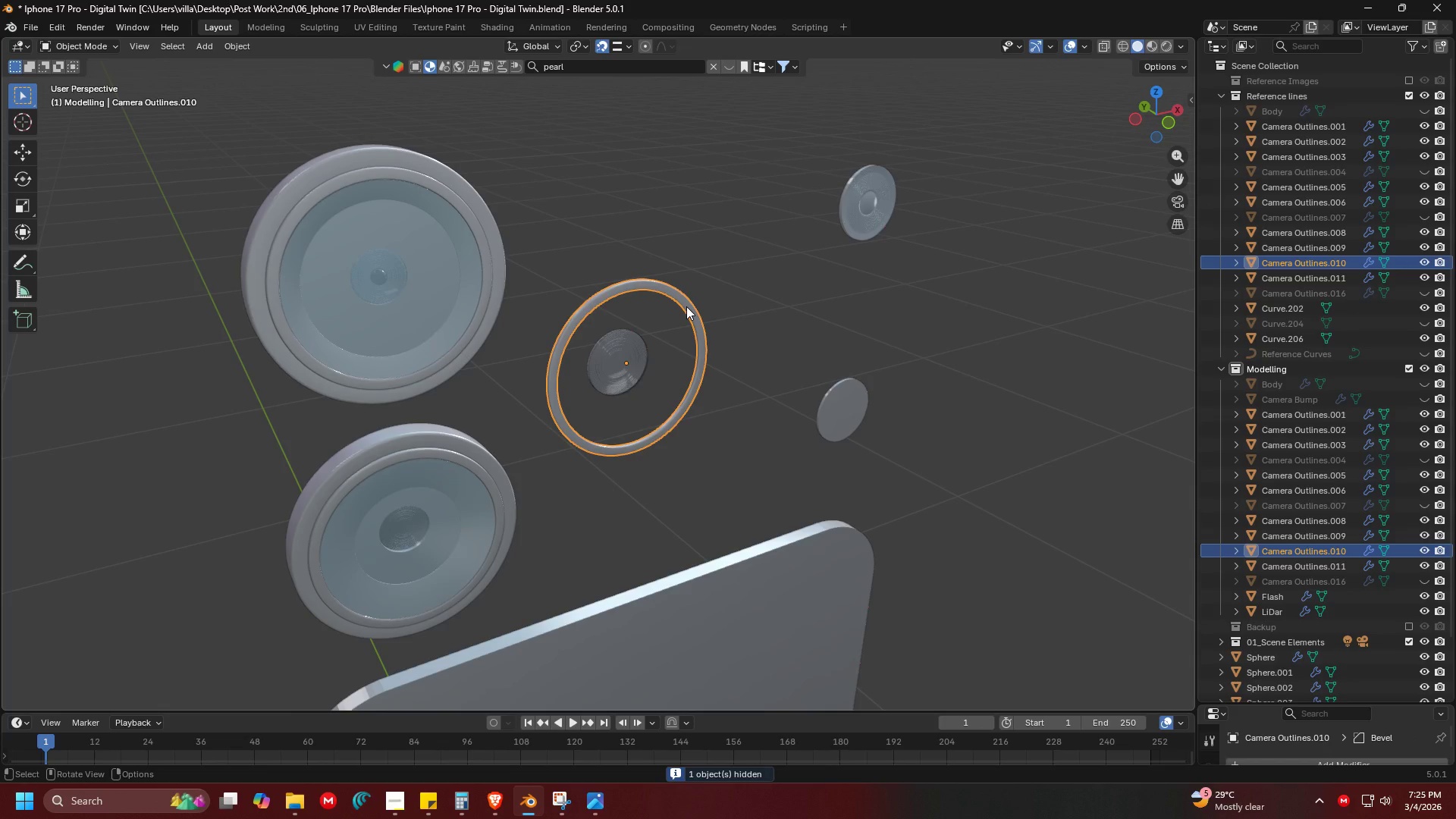 
key(H)
 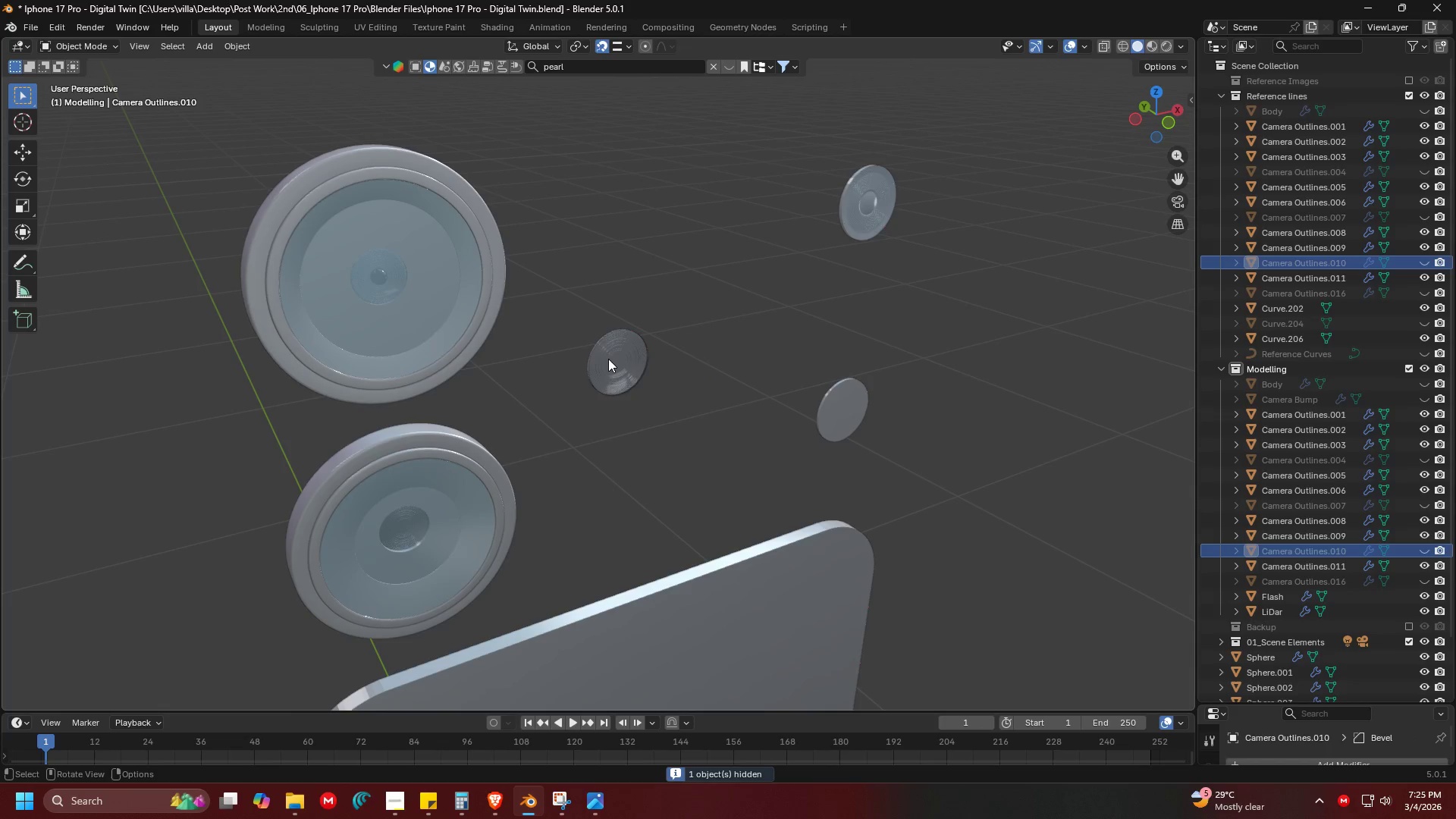 
left_click([608, 359])
 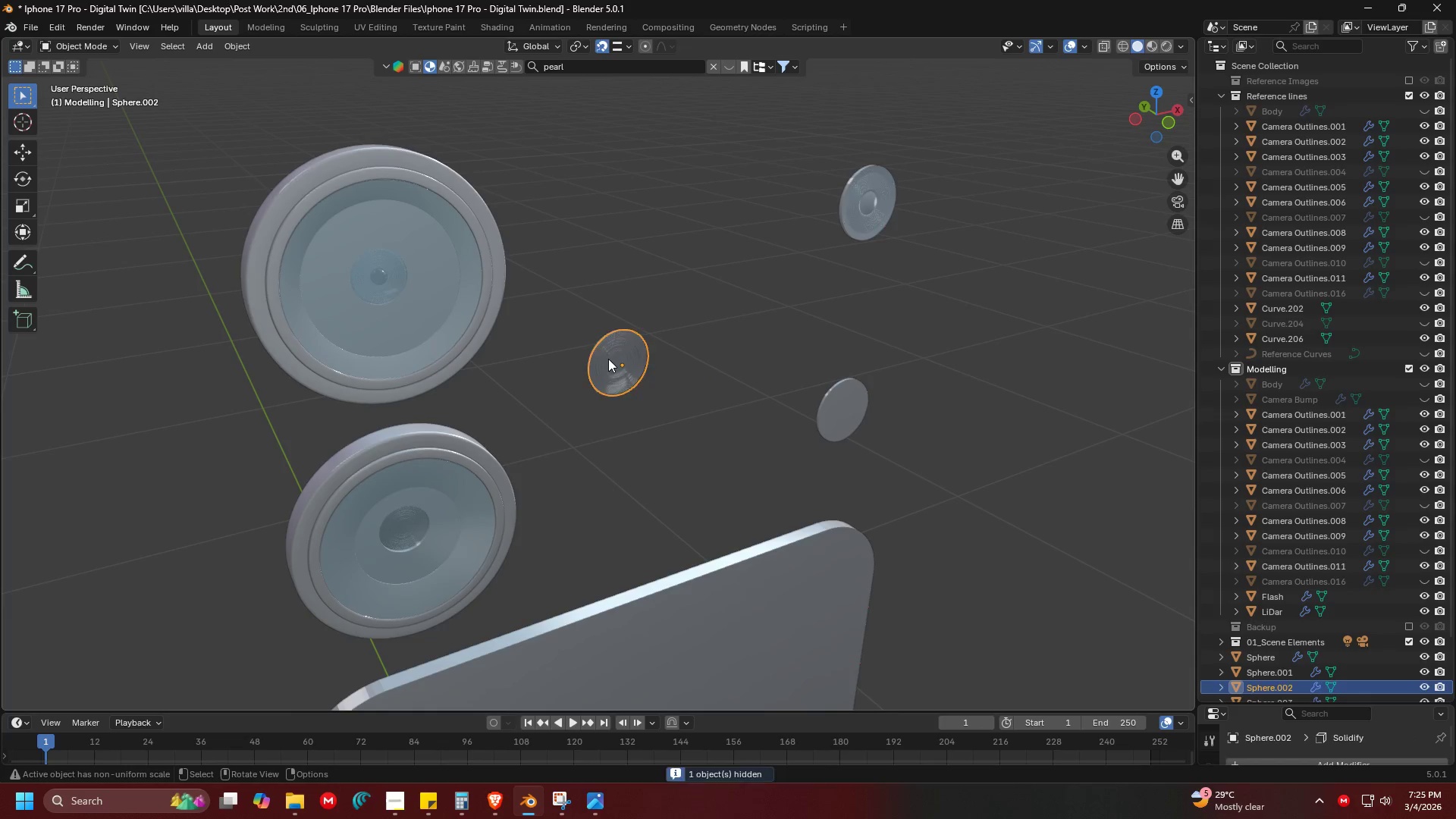 
type(hhh)
 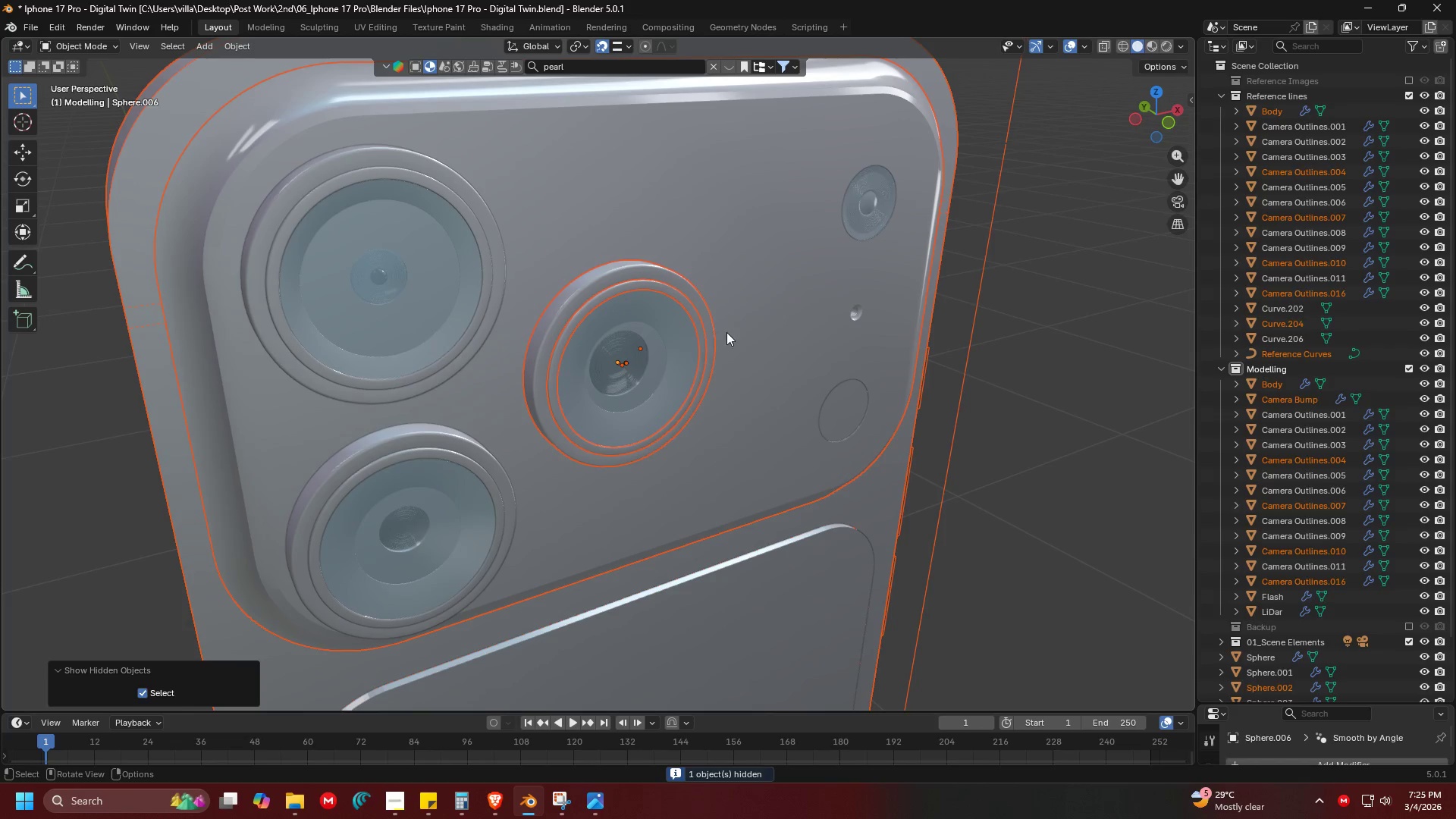 
hold_key(key=AltLeft, duration=1.34)
 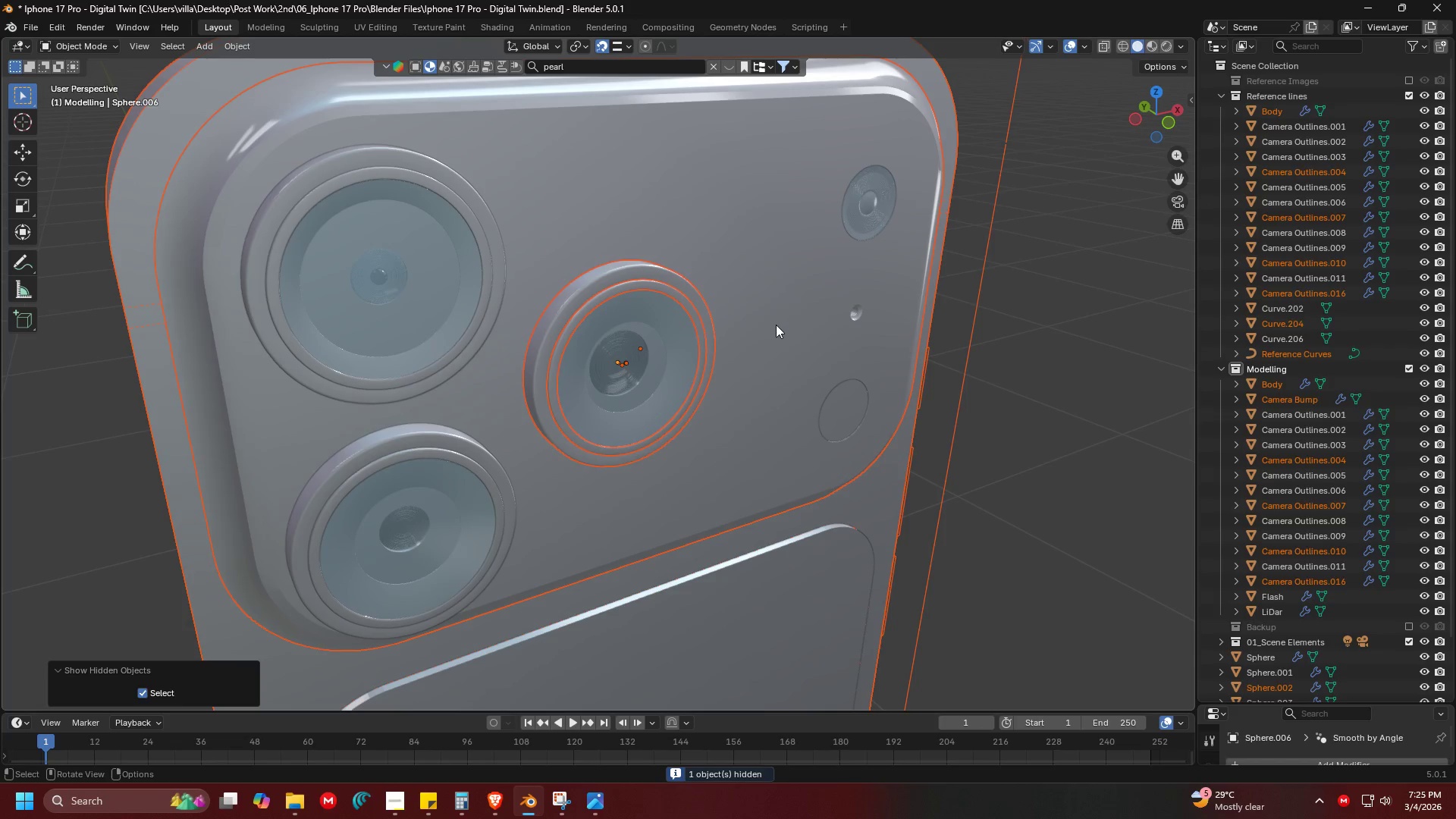 
left_click([776, 325])
 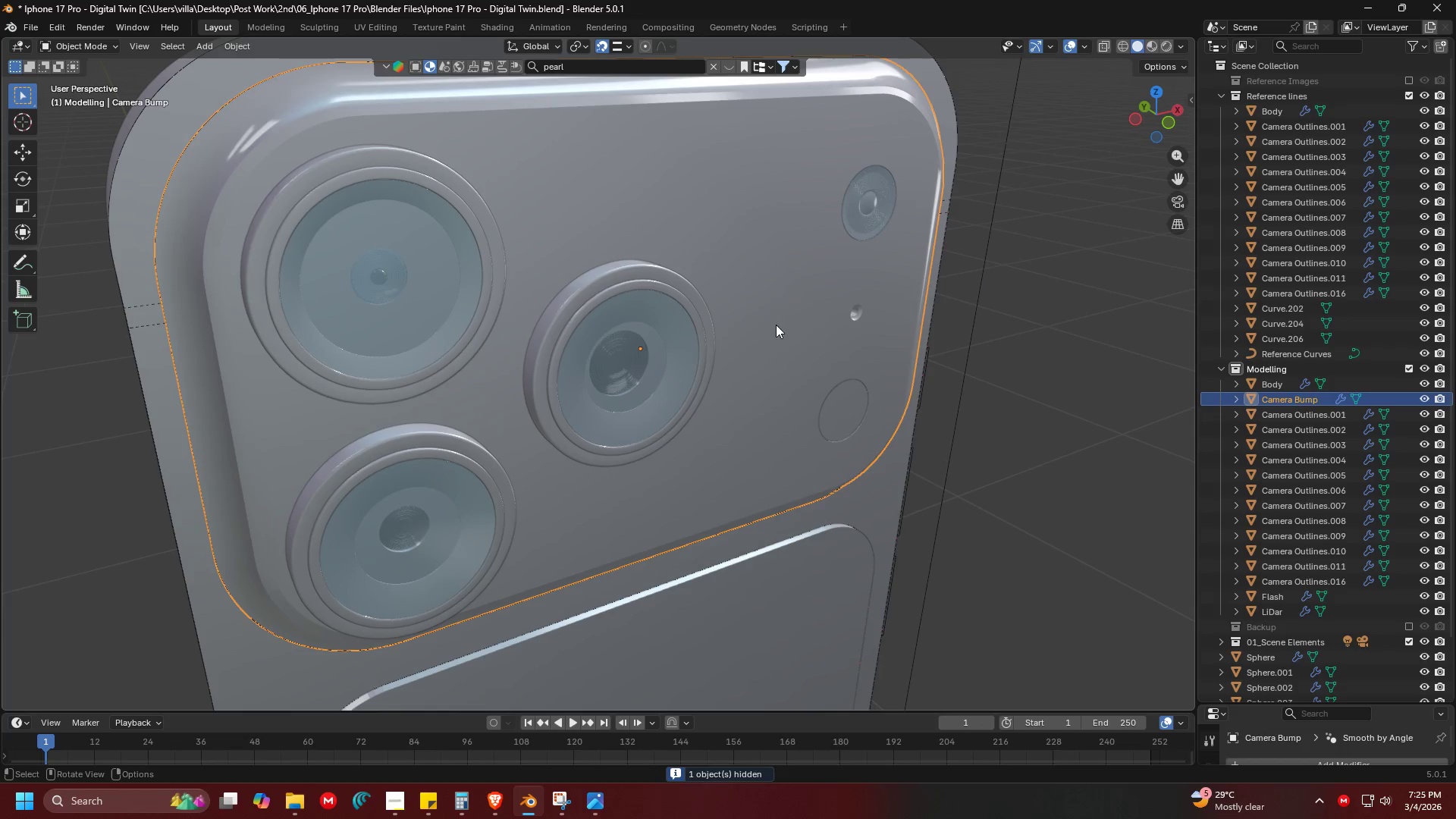 
key(H)
 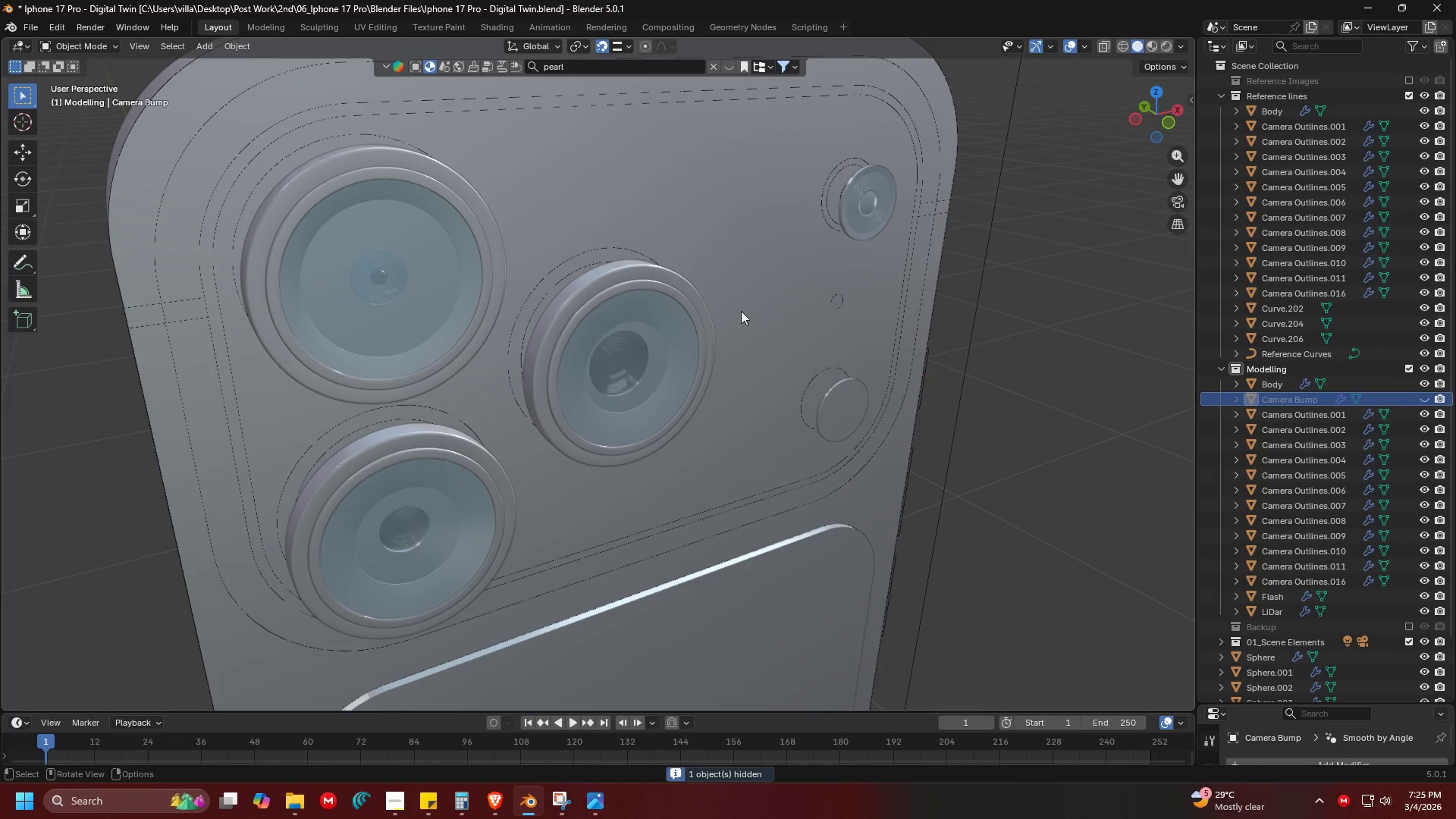 
left_click([741, 311])
 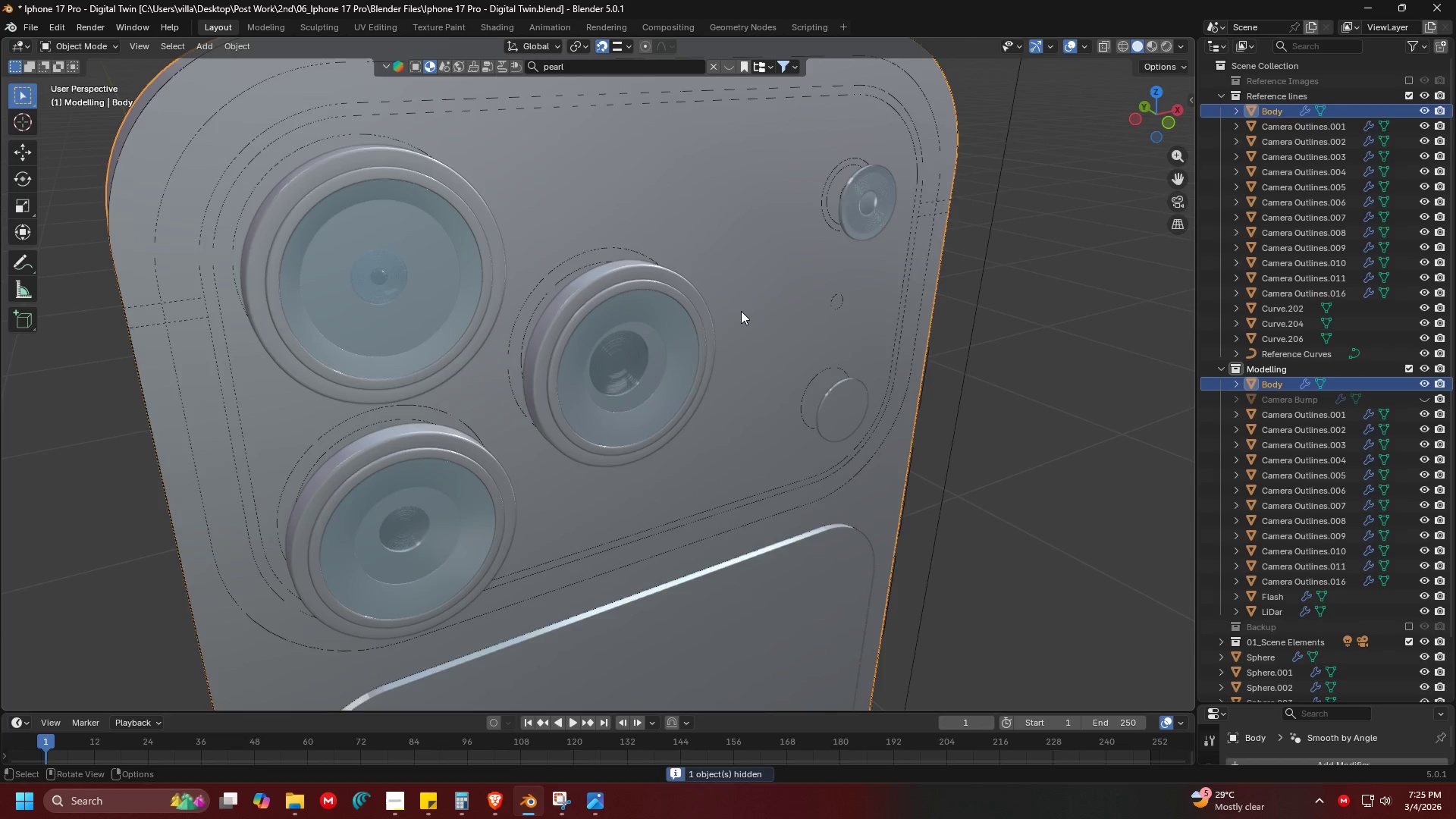 
key(H)
 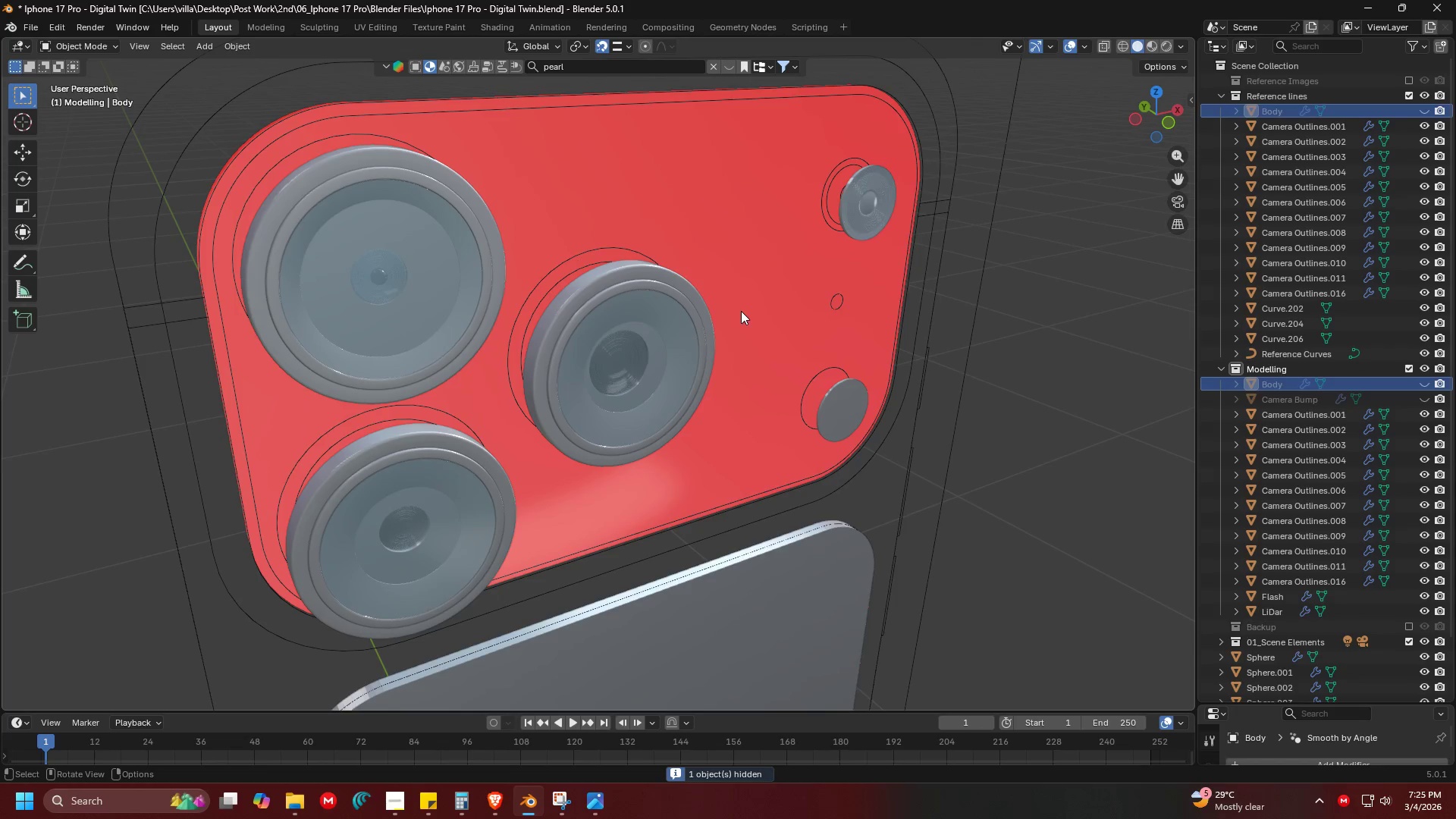 
left_click([741, 311])
 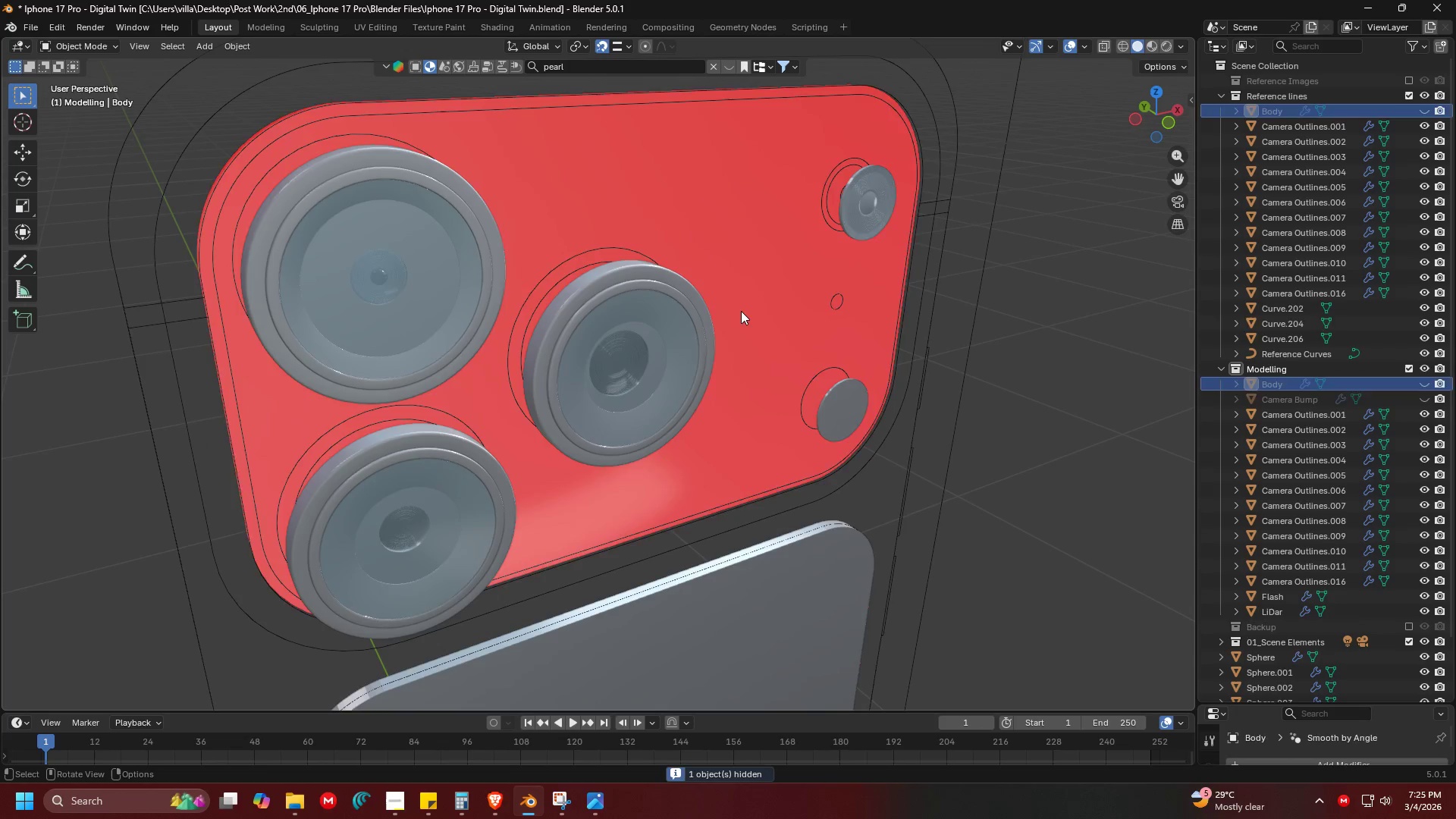 
key(H)
 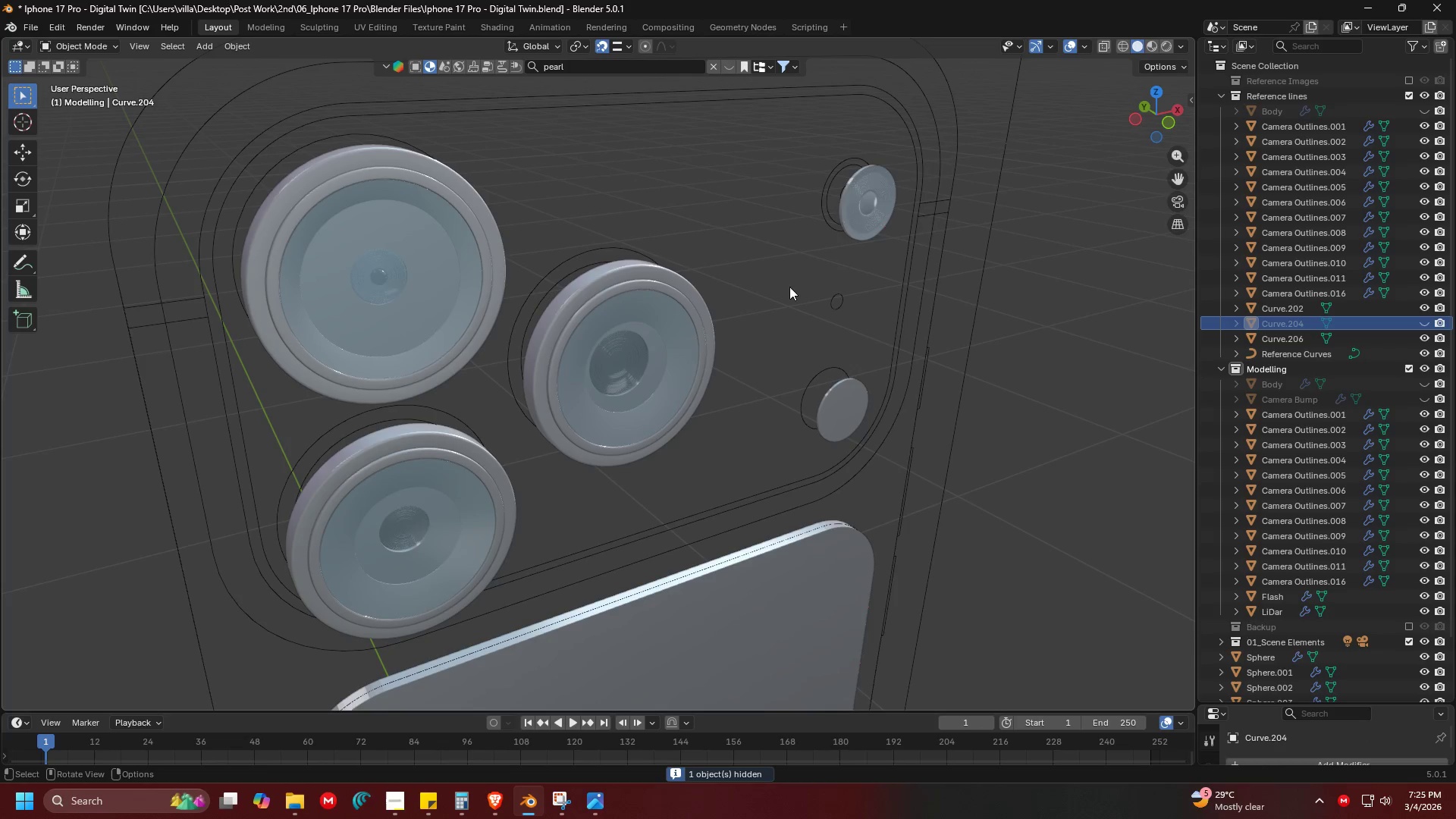 
left_click([908, 328])
 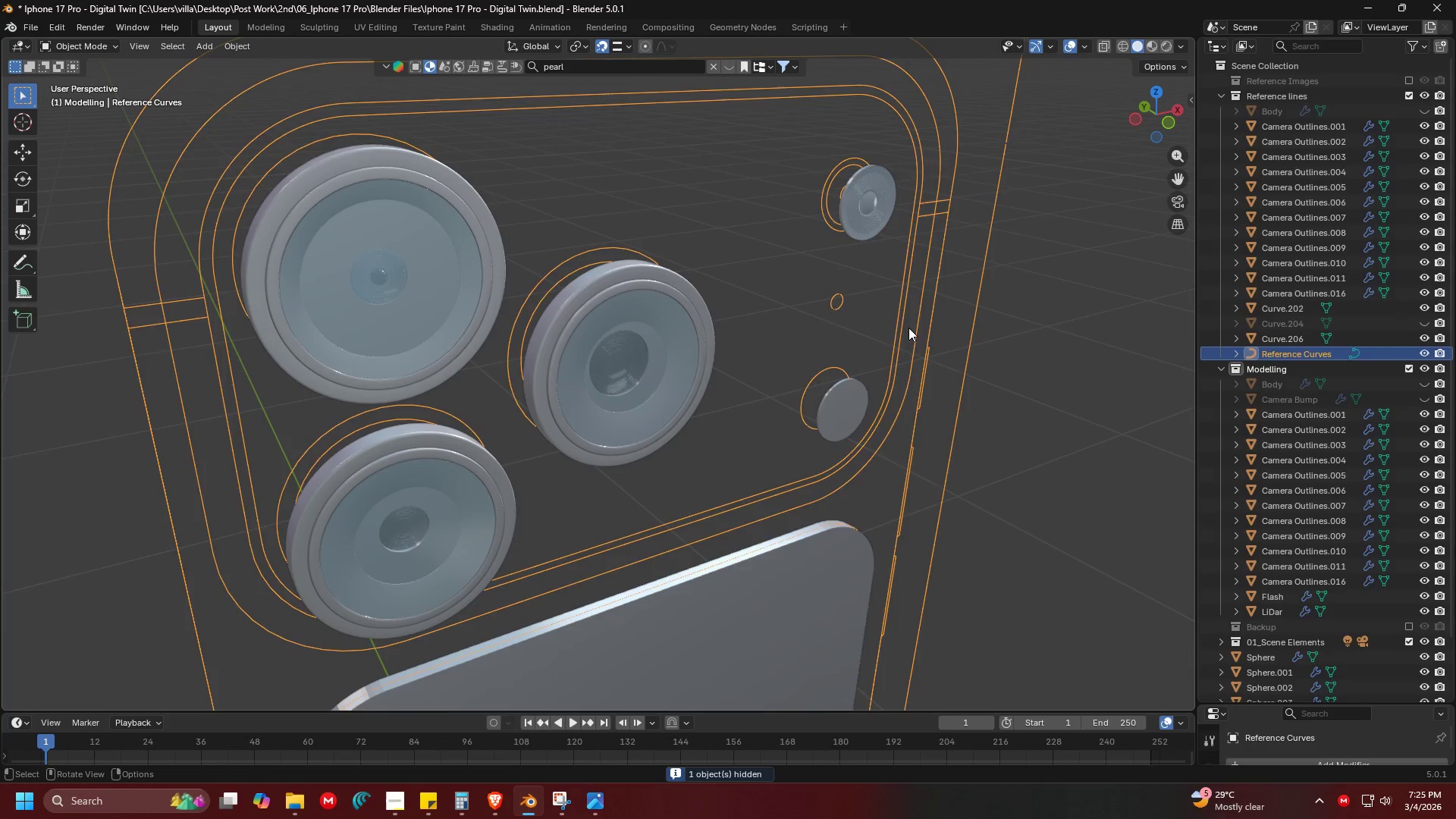 
key(H)
 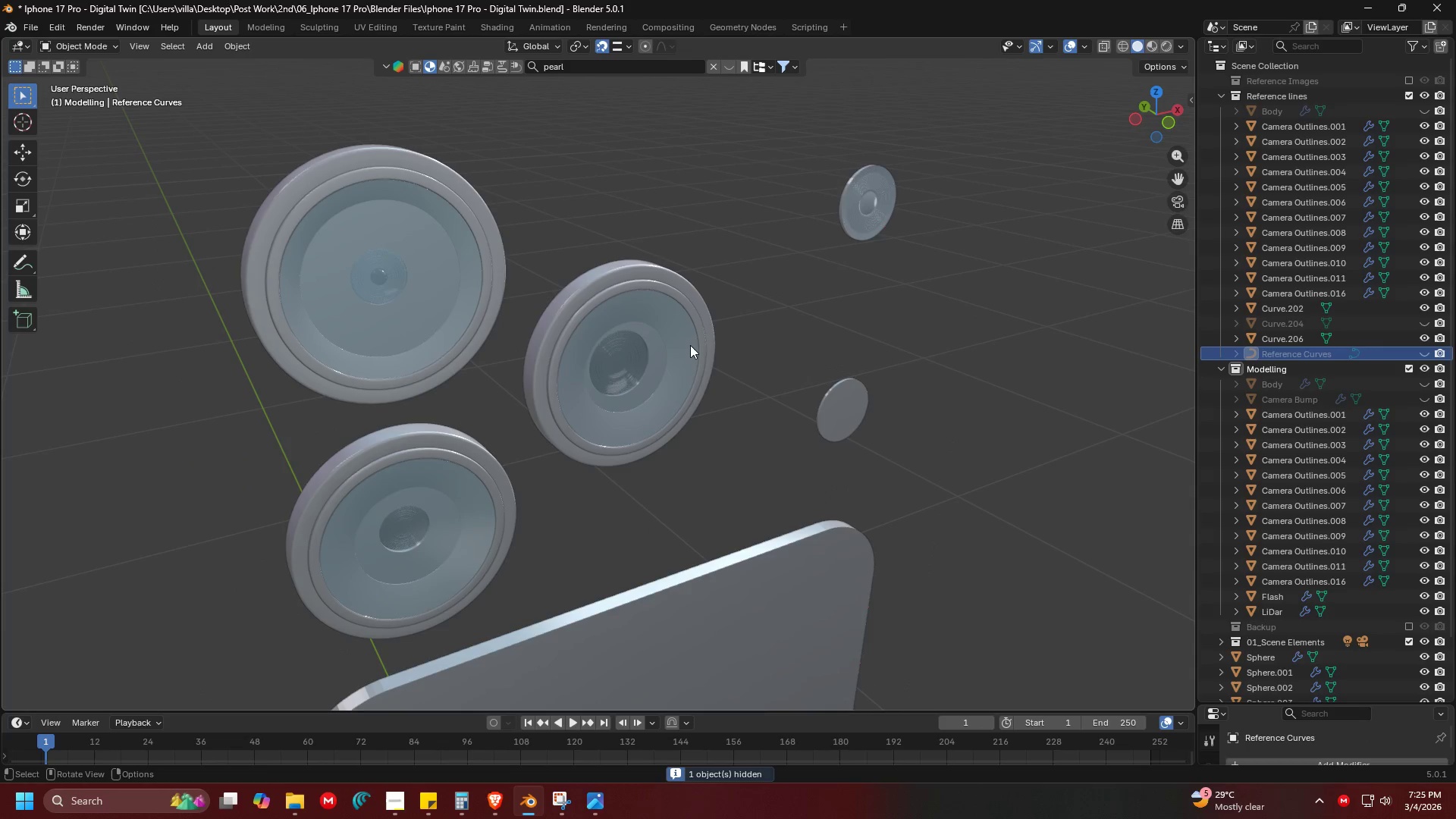 
left_click([690, 345])
 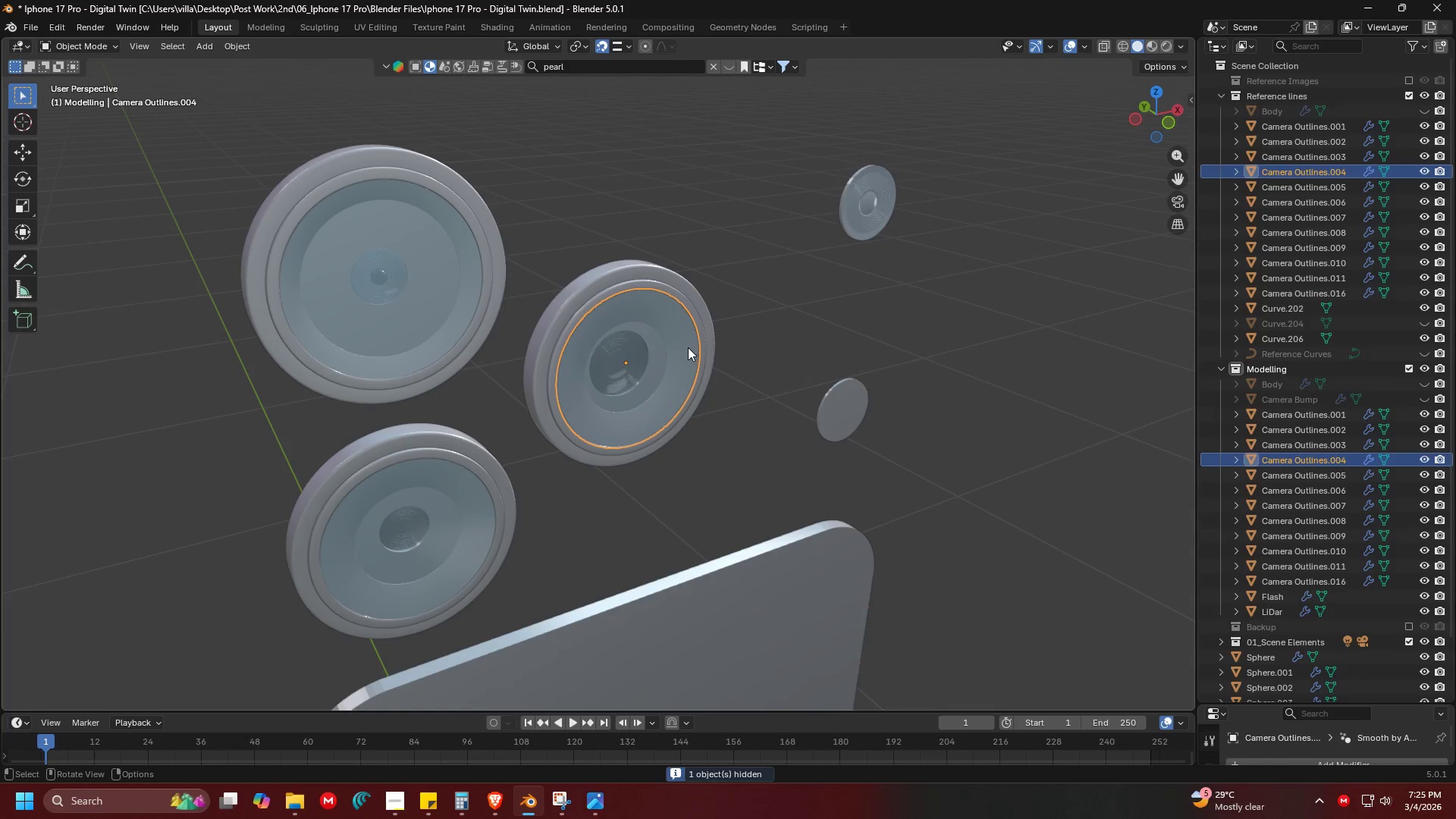 
left_click_drag(start_coordinate=[592, 209], to_coordinate=[785, 497])
 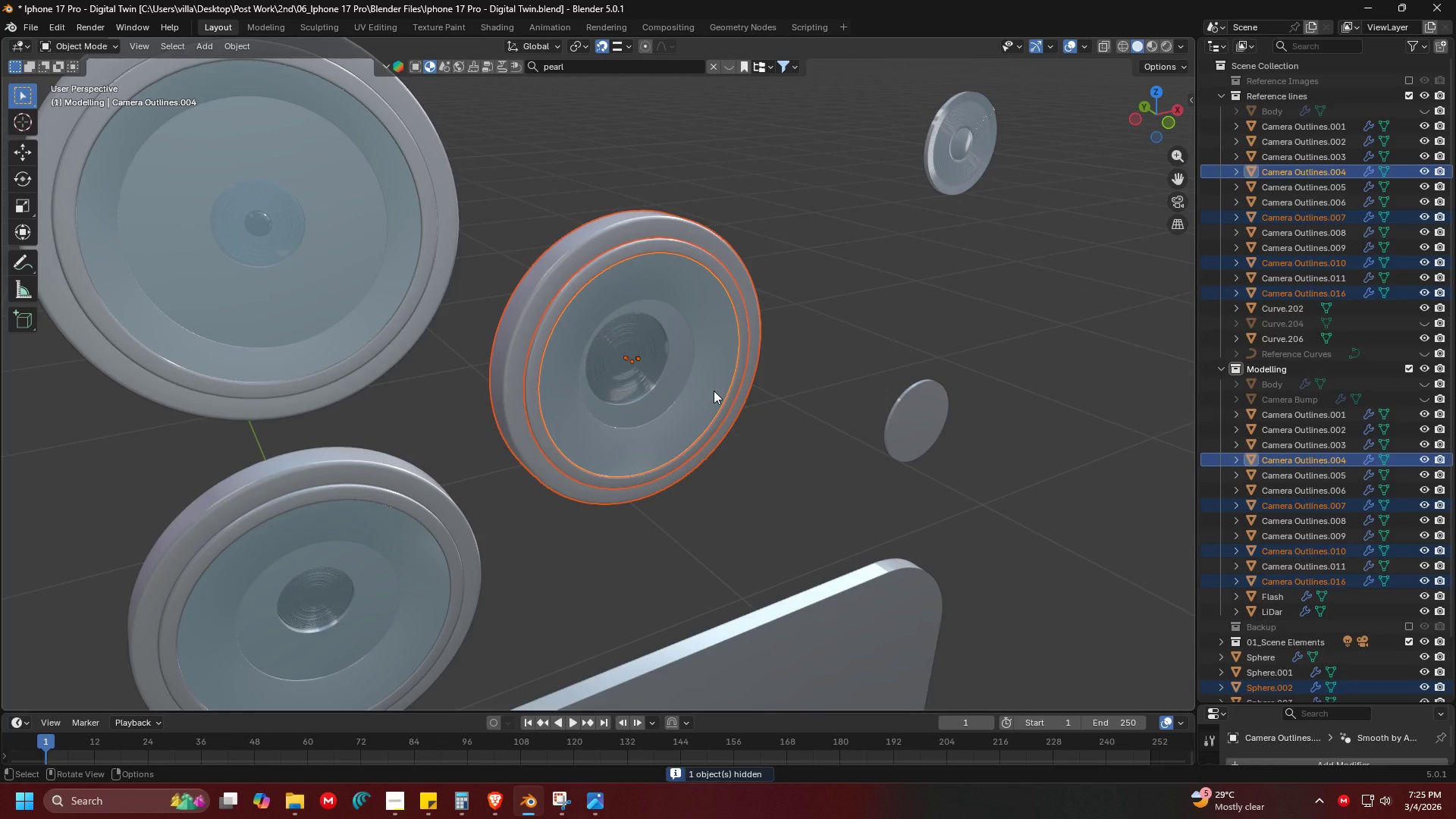 
scroll: coordinate [687, 347], scroll_direction: up, amount: 1.0
 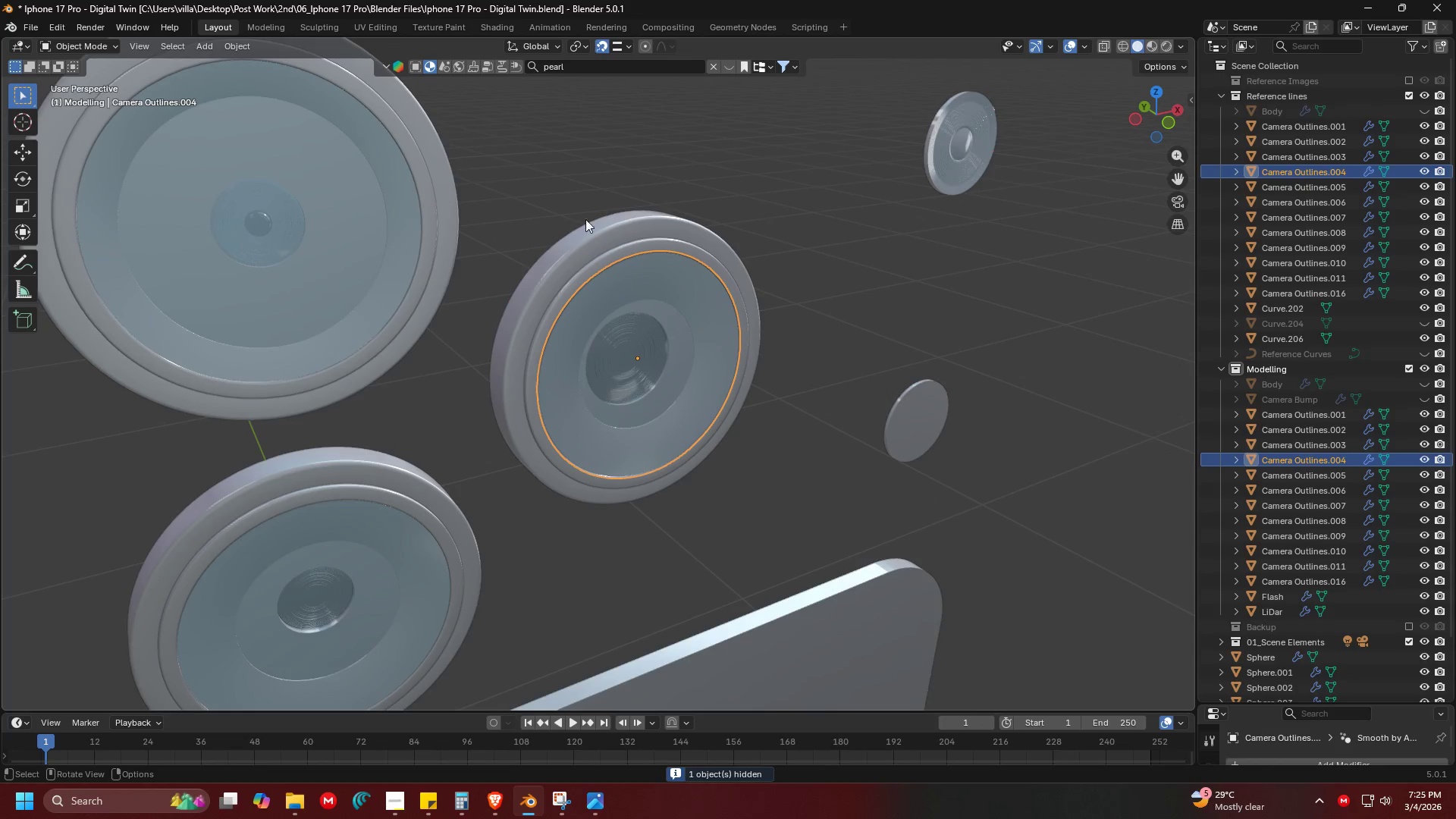 
scroll: coordinate [714, 391], scroll_direction: down, amount: 1.0
 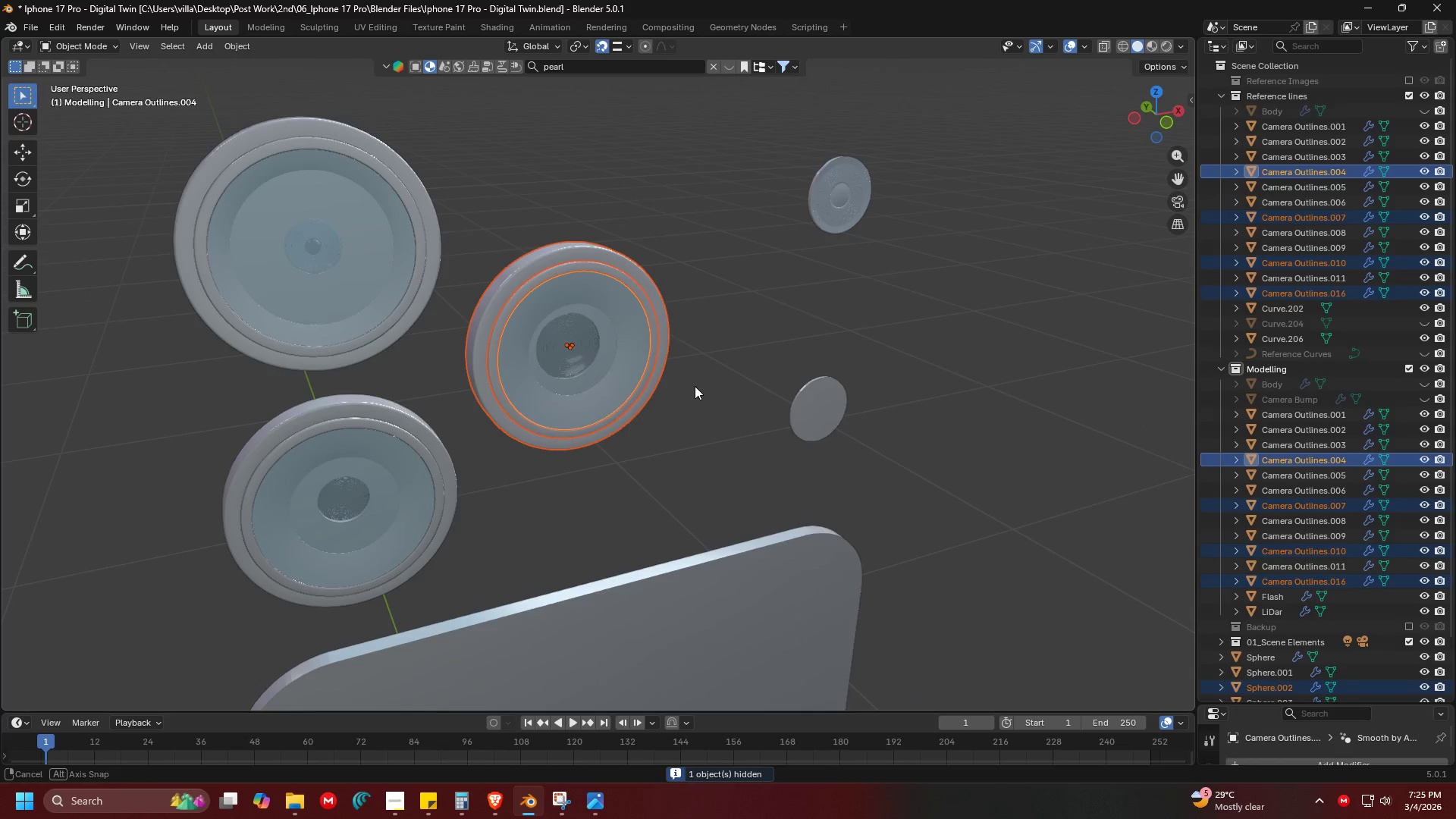 
key(Control+J)
 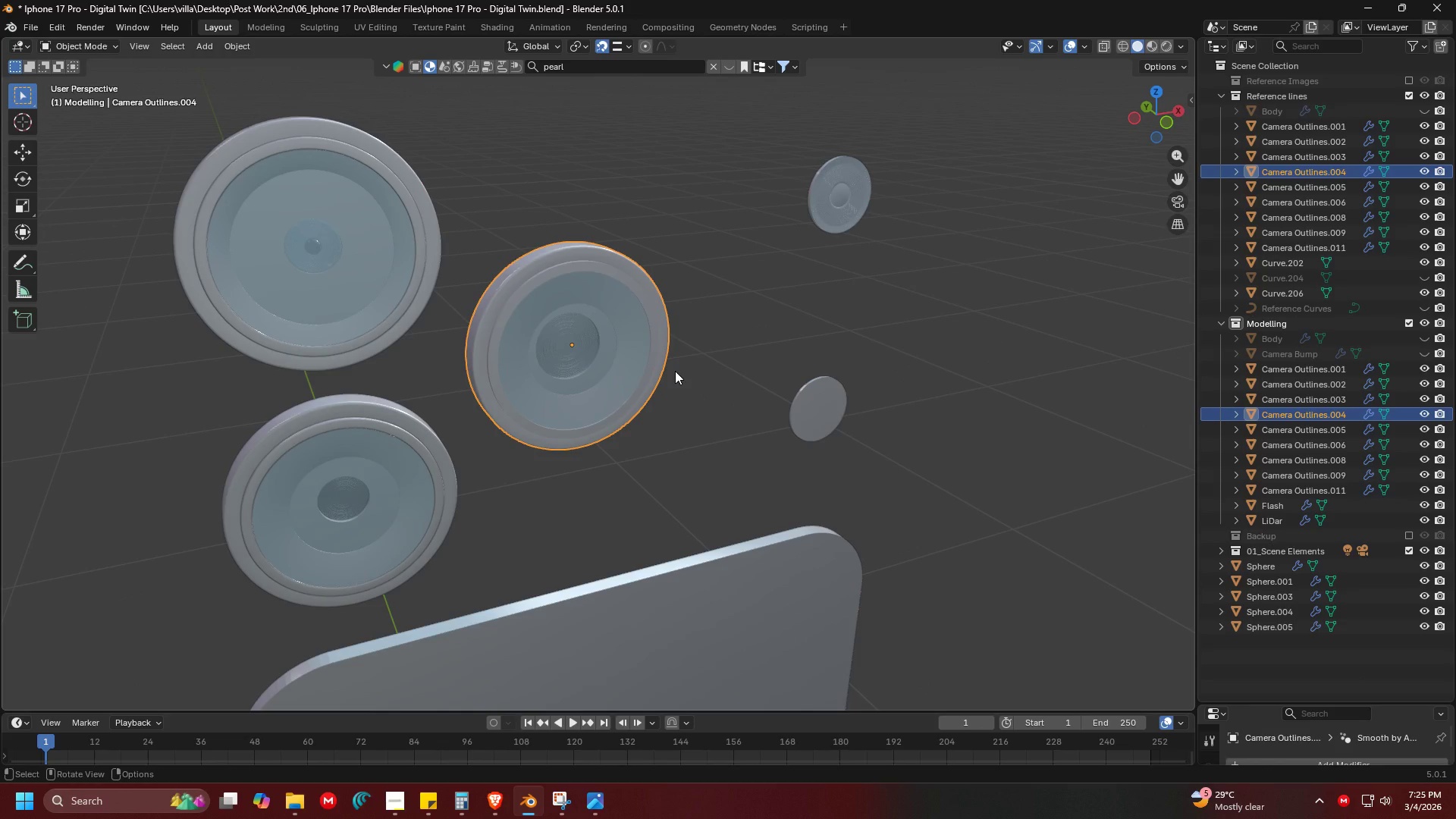 
key(H)
 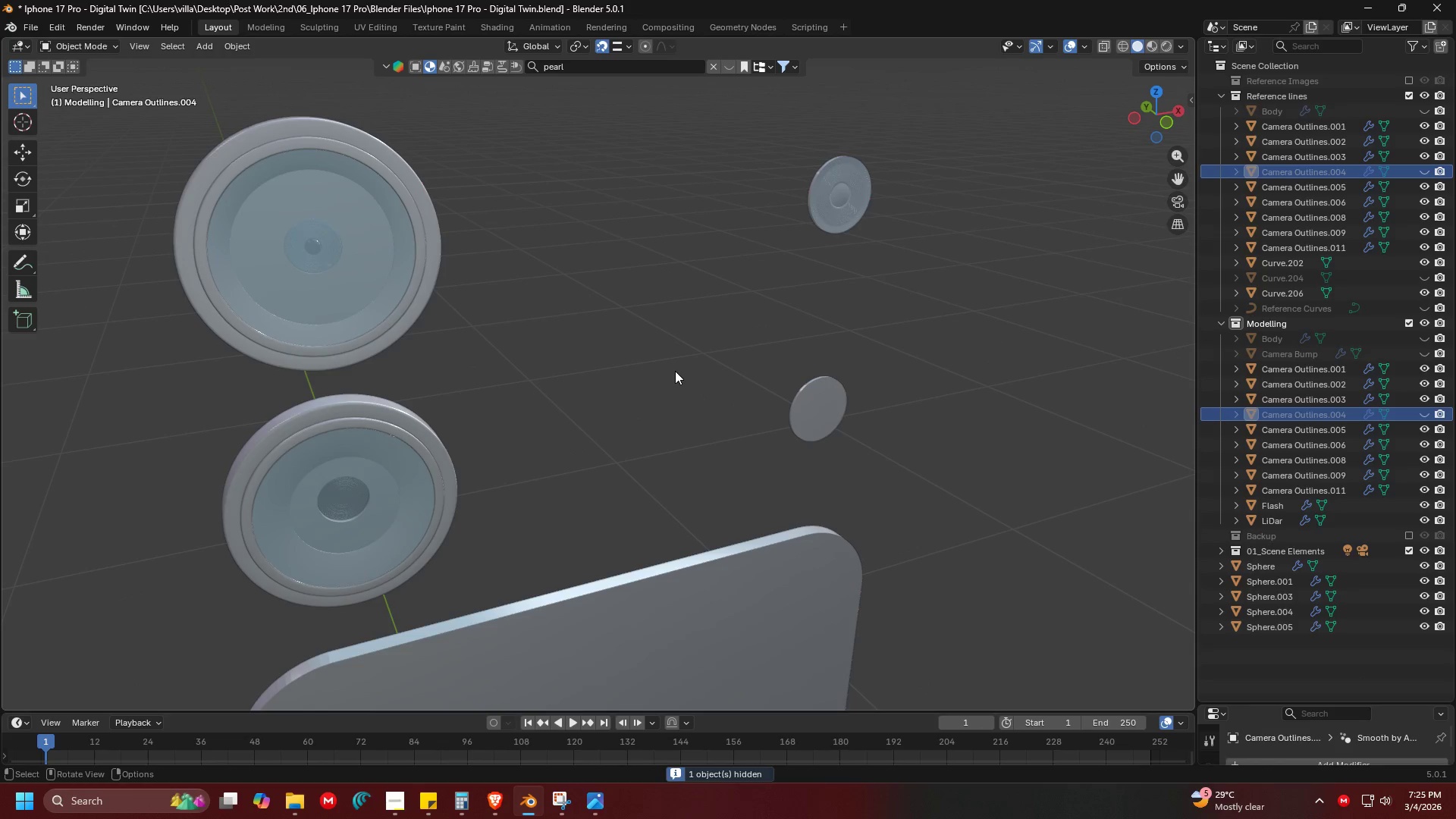 
key(Control+ControlLeft)
 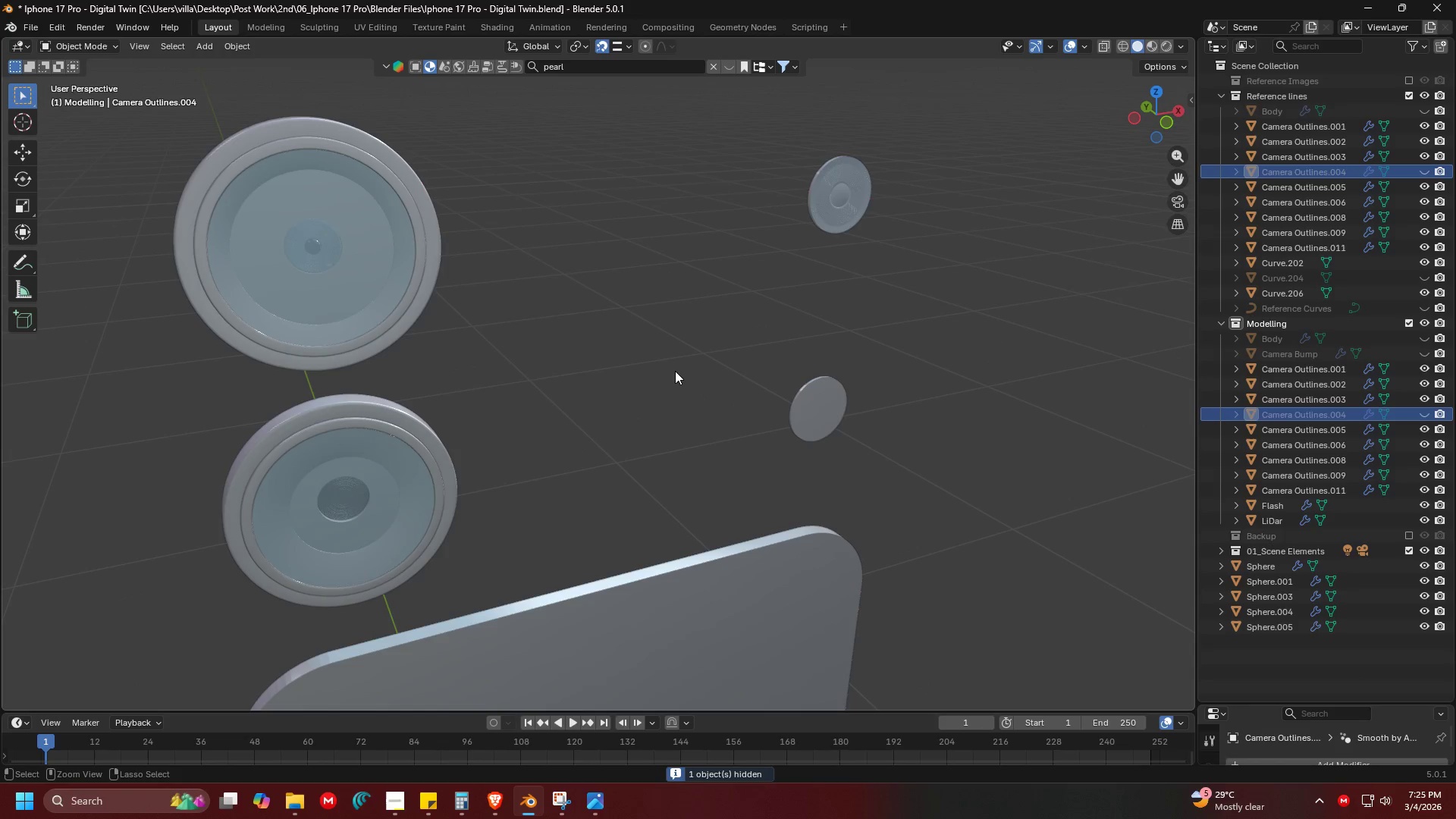 
key(Control+Z)
 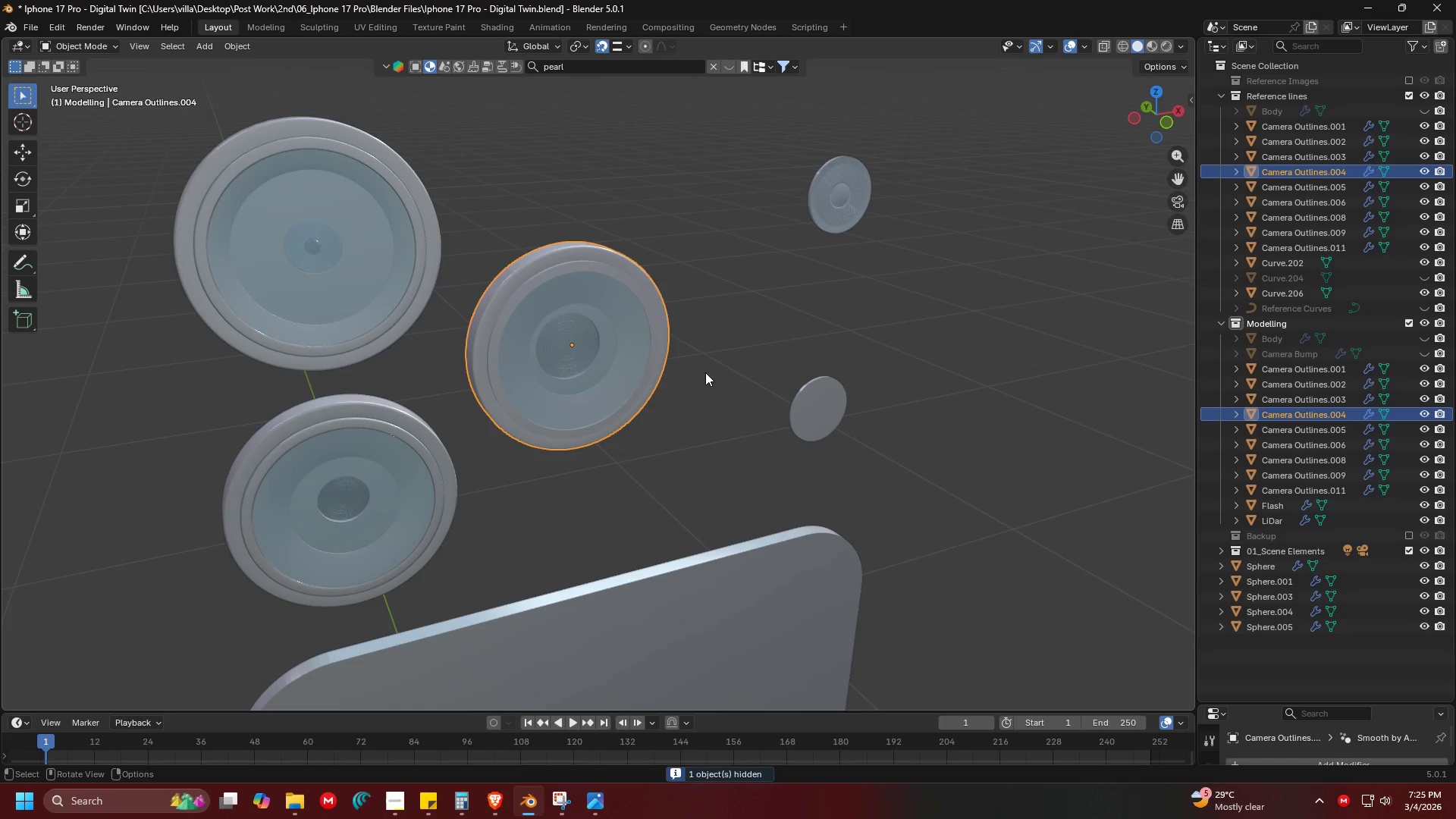 
key(Control+C)
 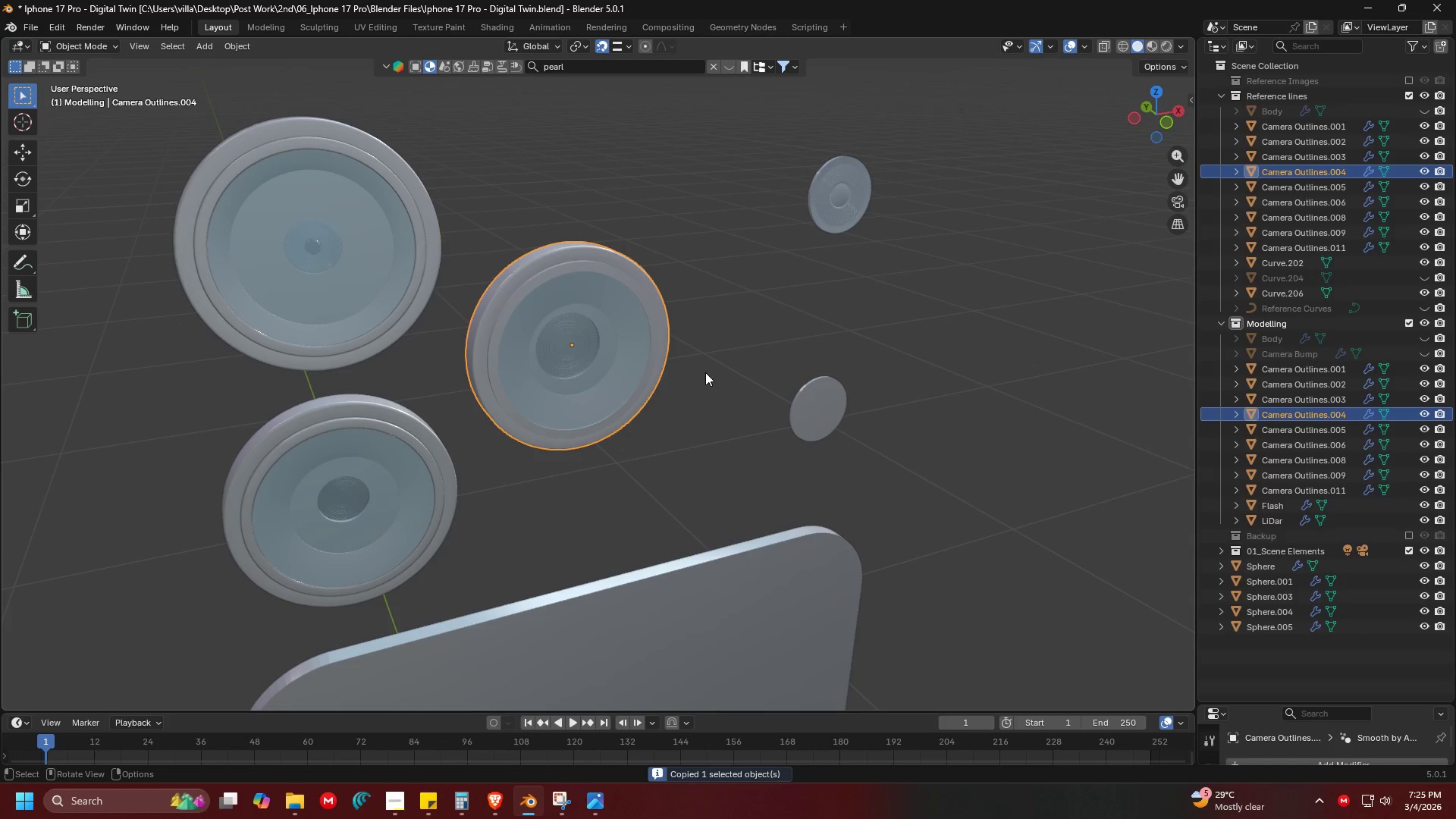 
key(Delete)
 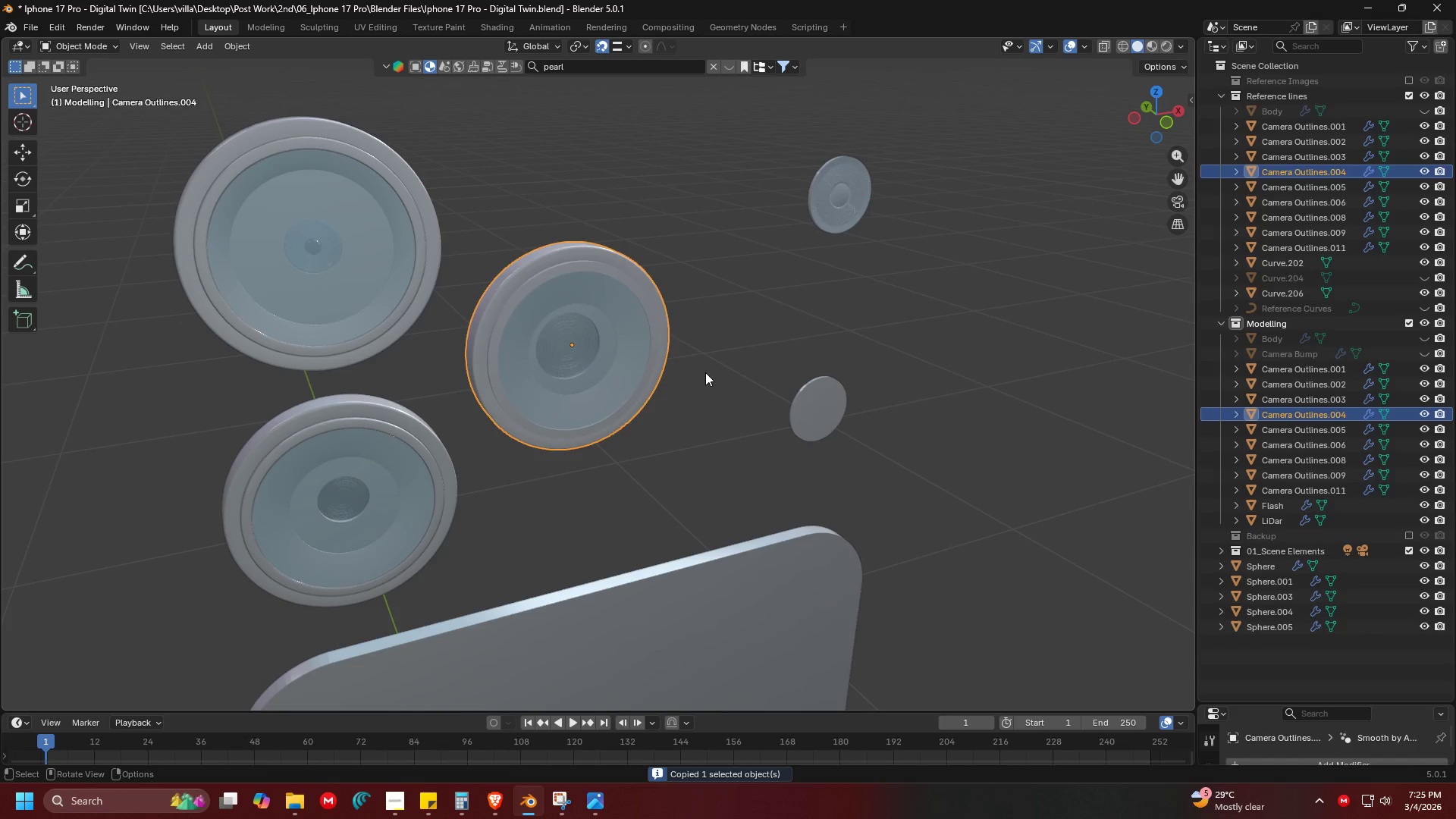 
key(Backspace)
 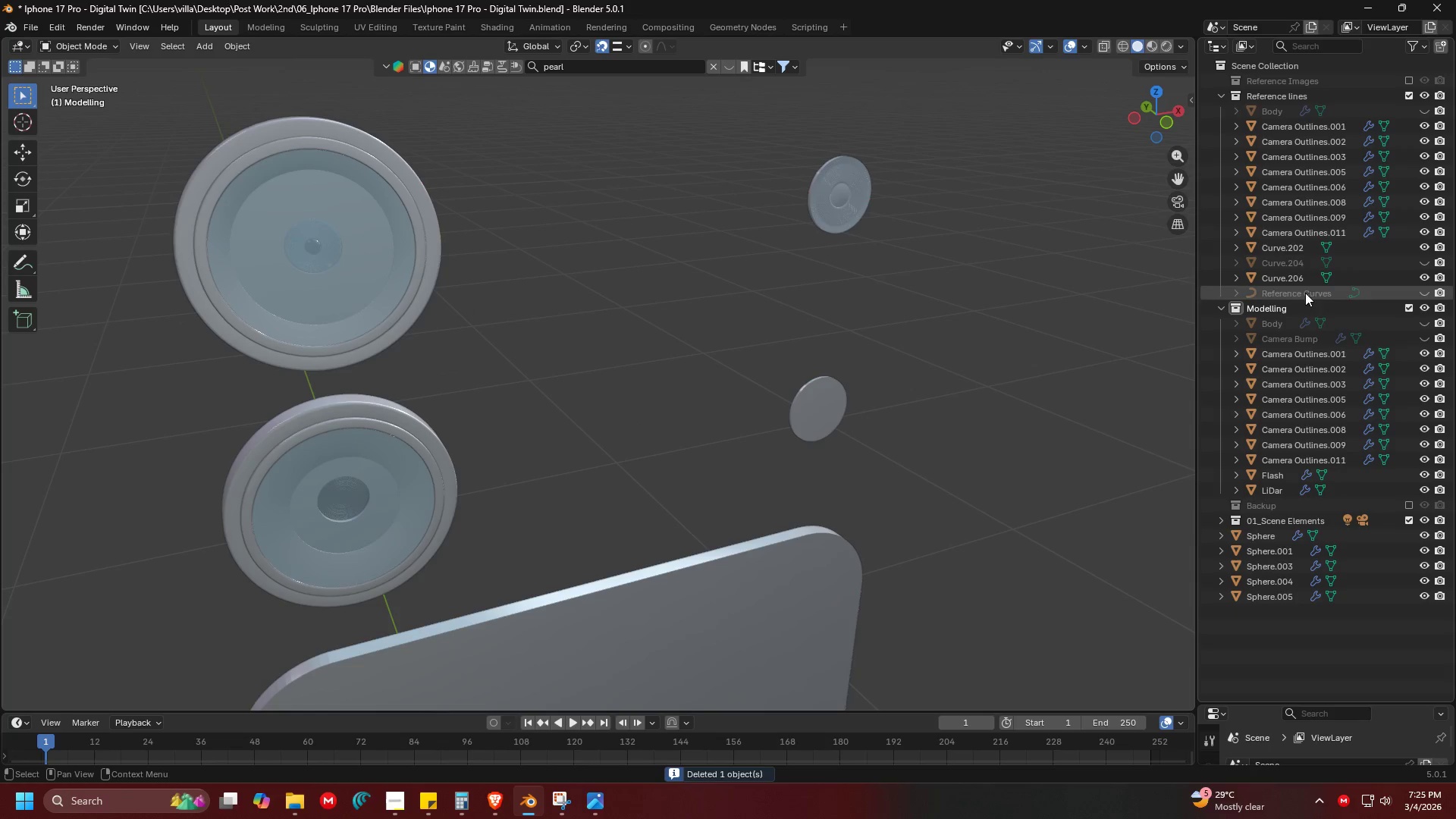 
left_click([1287, 306])
 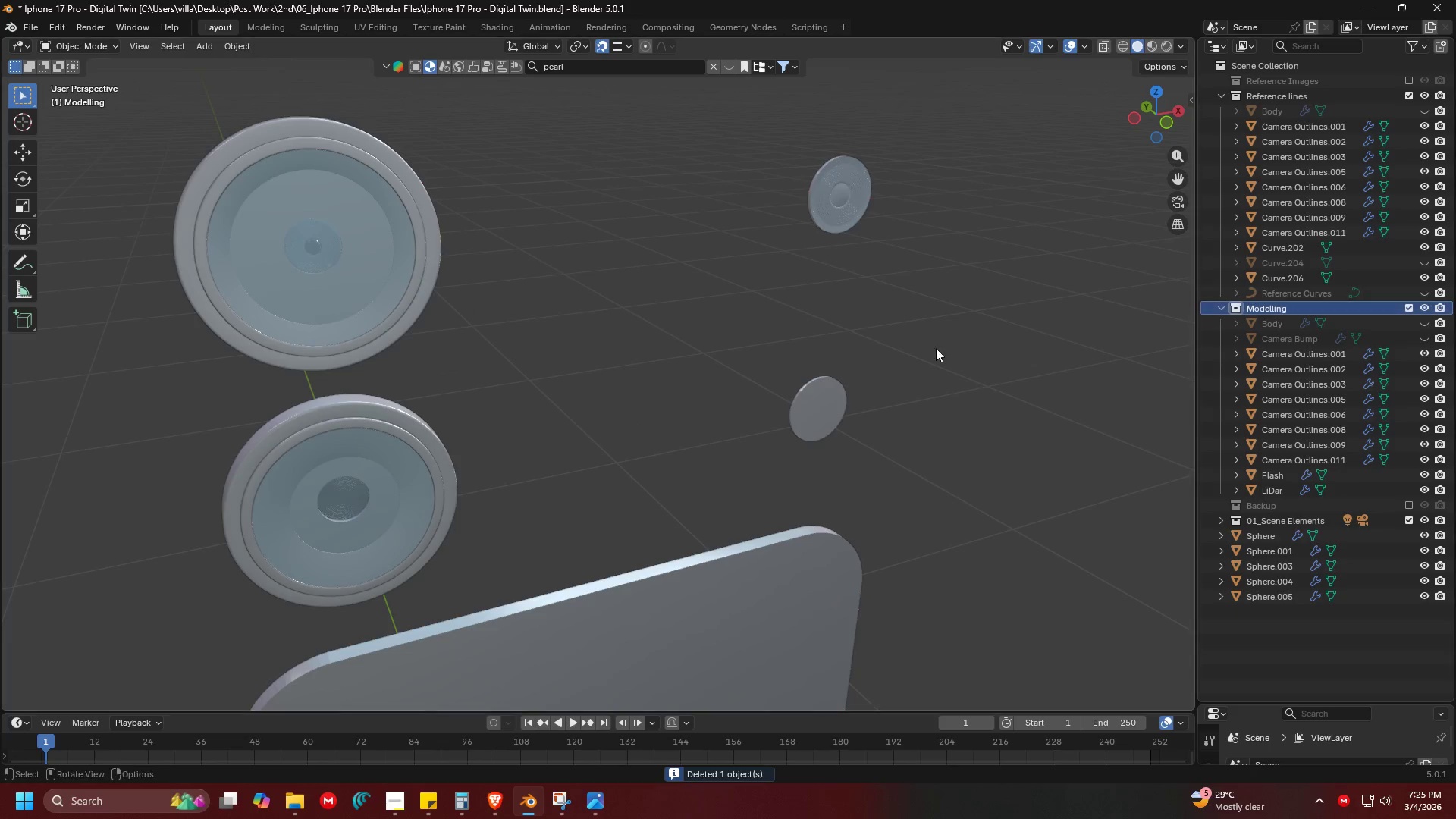 
key(Control+ControlLeft)
 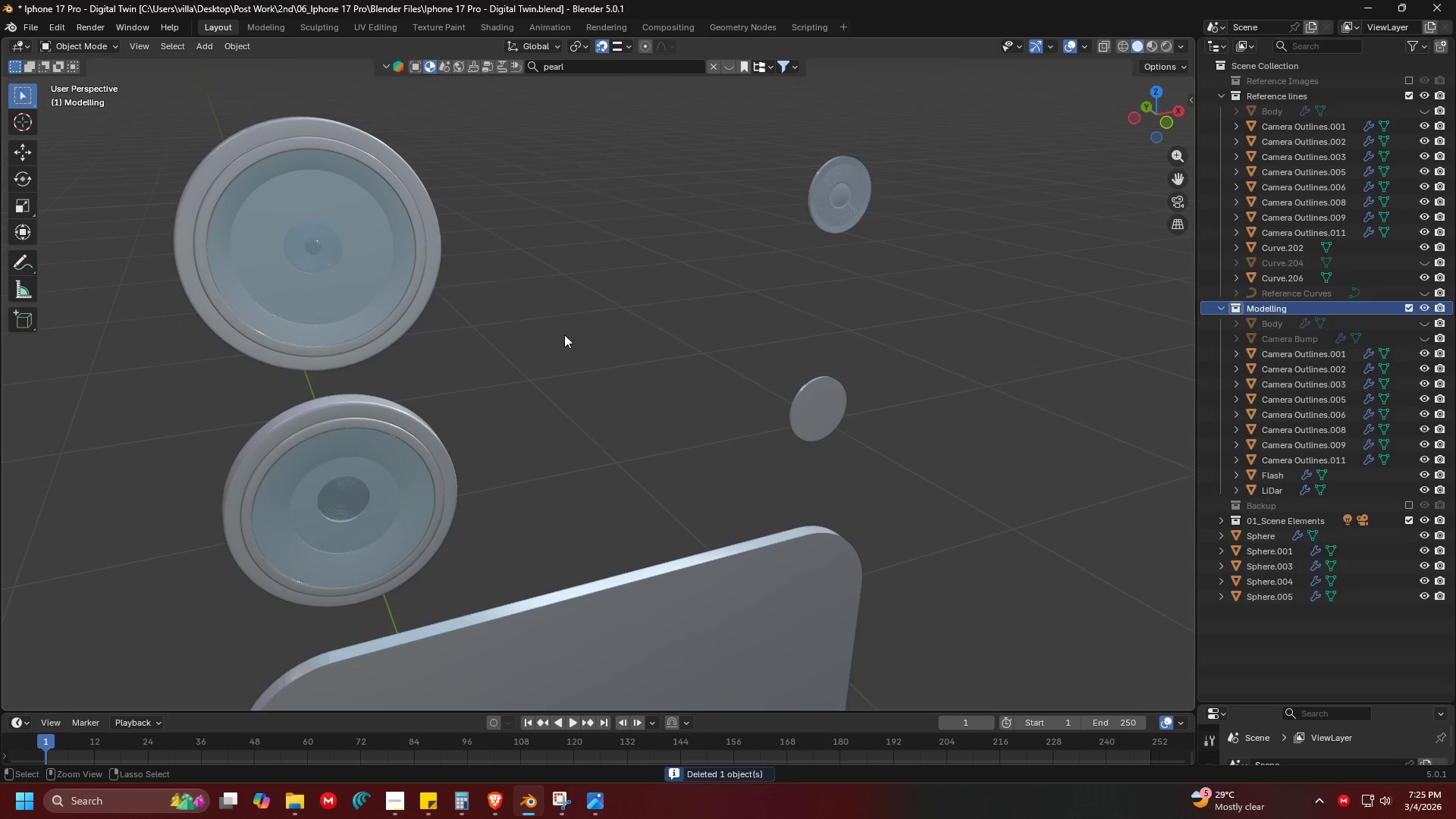 
key(Control+V)
 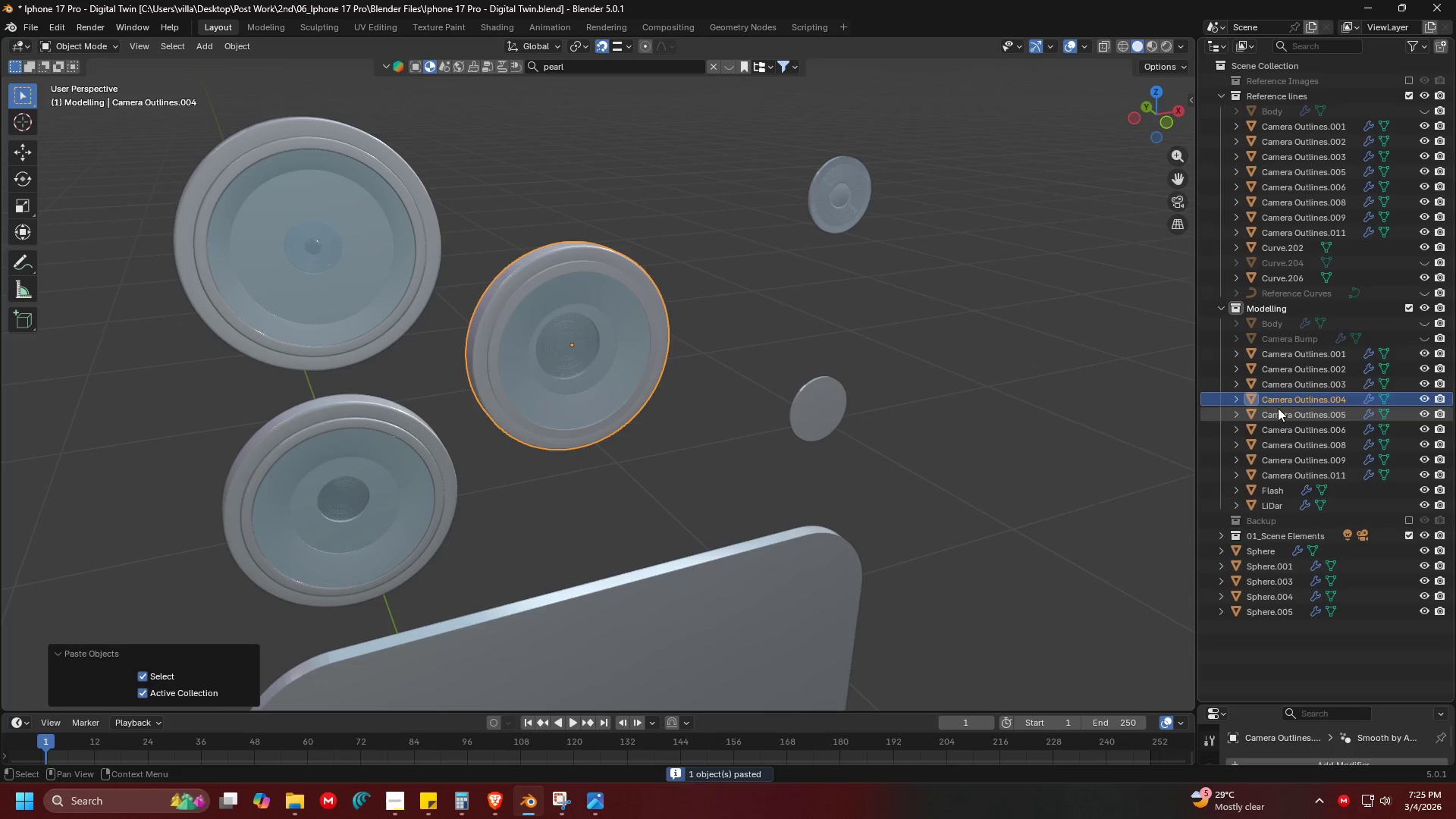 
double_click([1279, 406])
 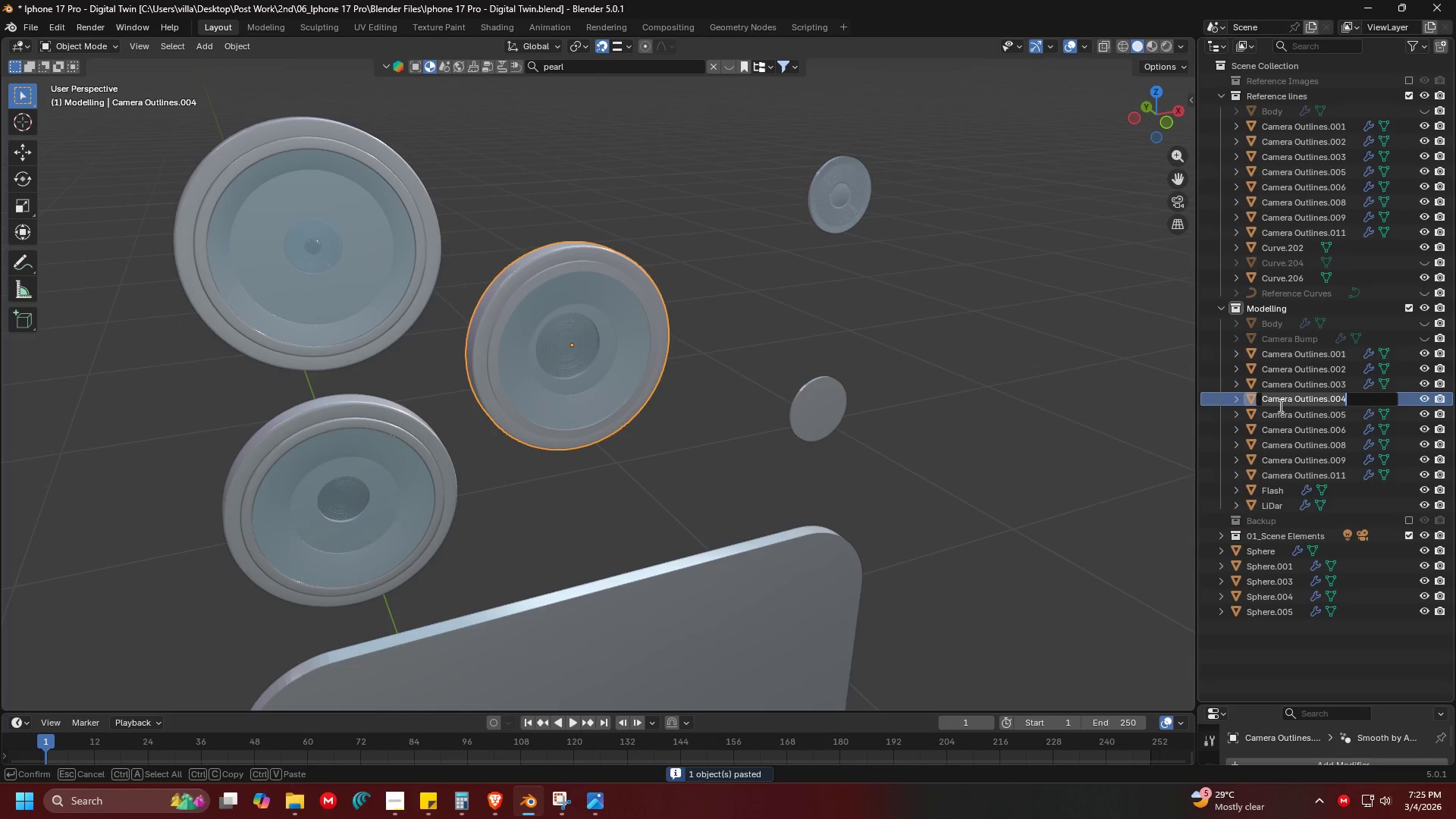 
type(L)
key(Backspace)
type(Camera Lens 3)
 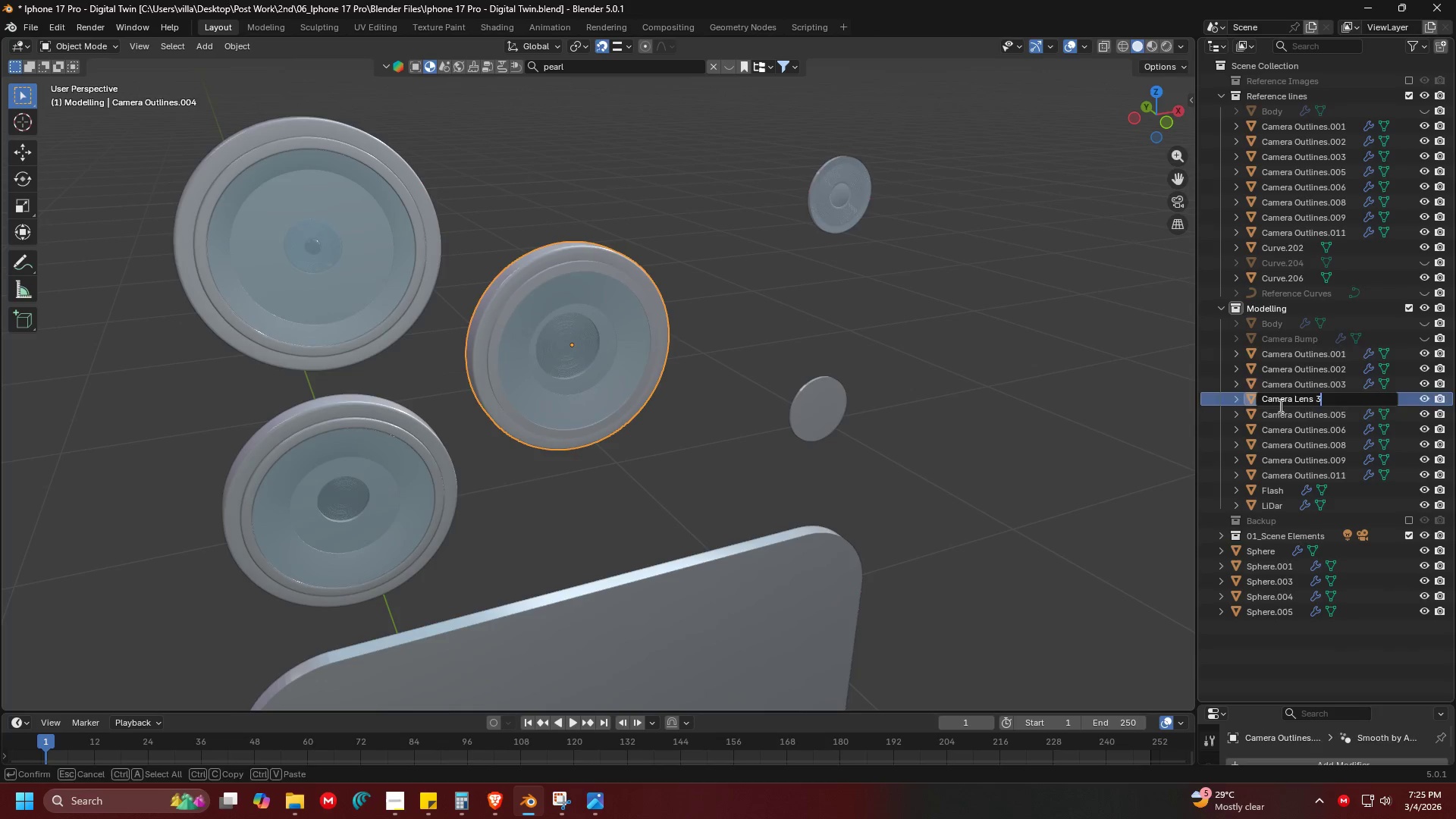 
key(Enter)
 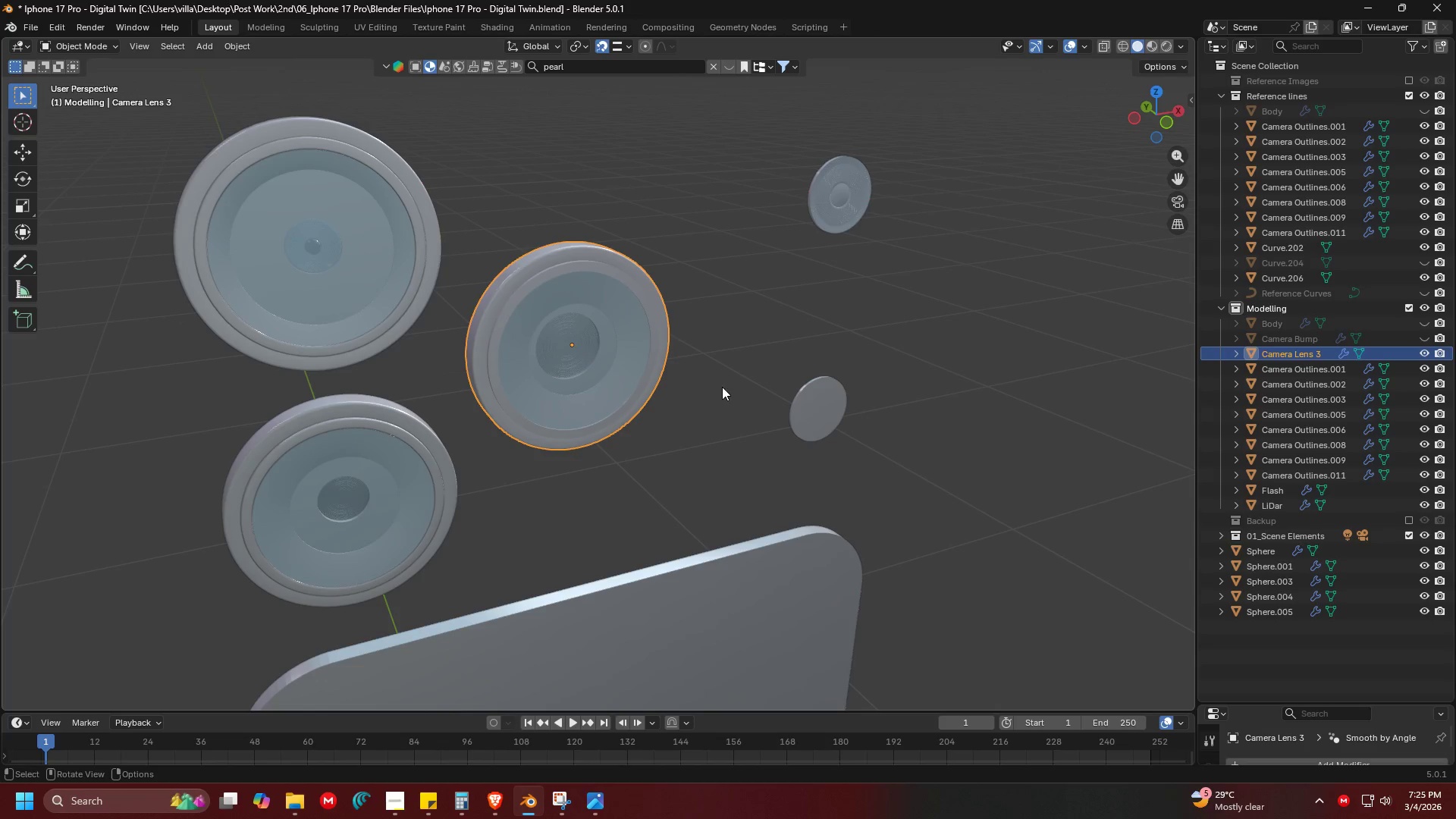 
key(H)
 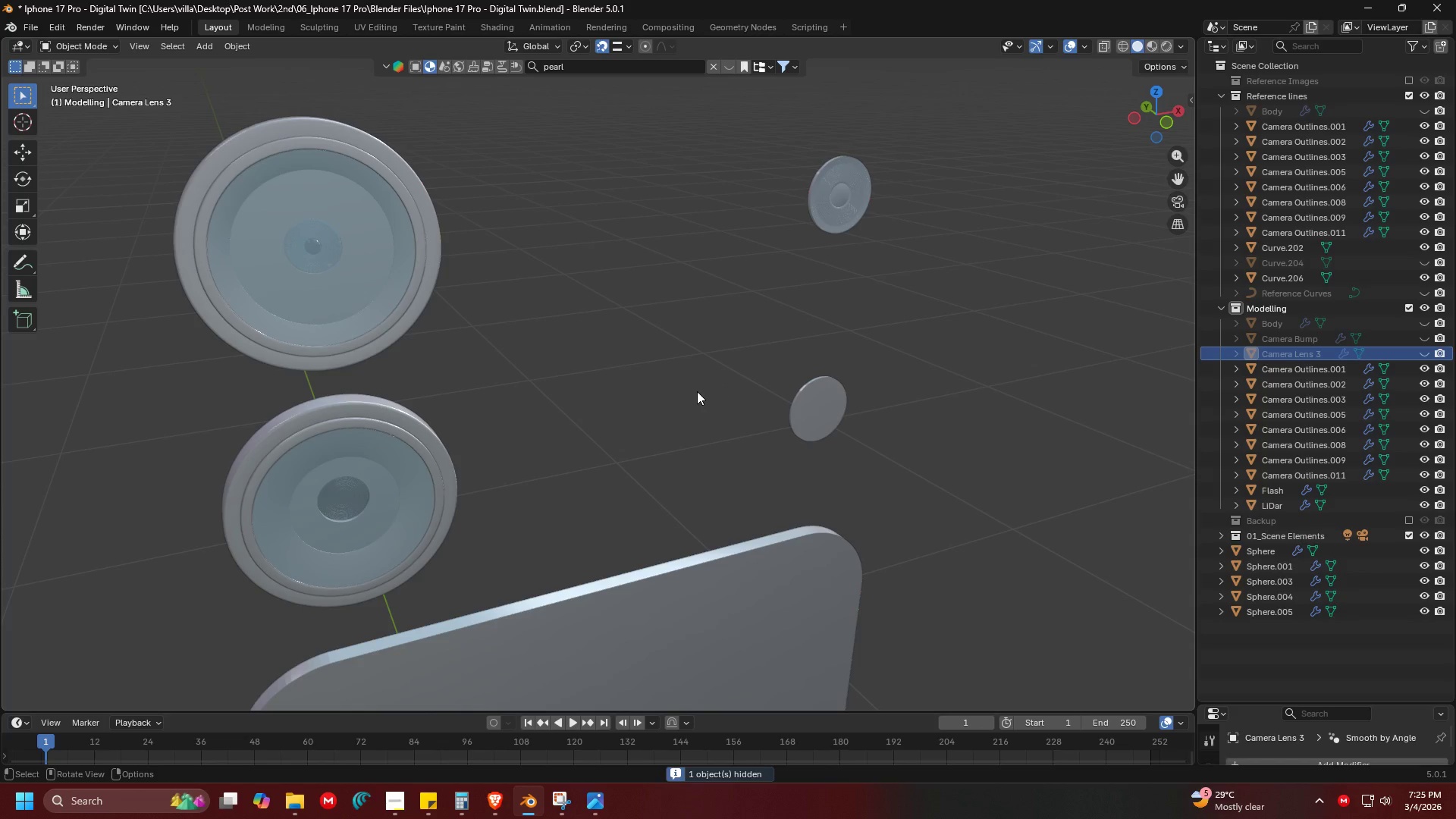 
hold_key(key=ShiftLeft, duration=0.41)
 